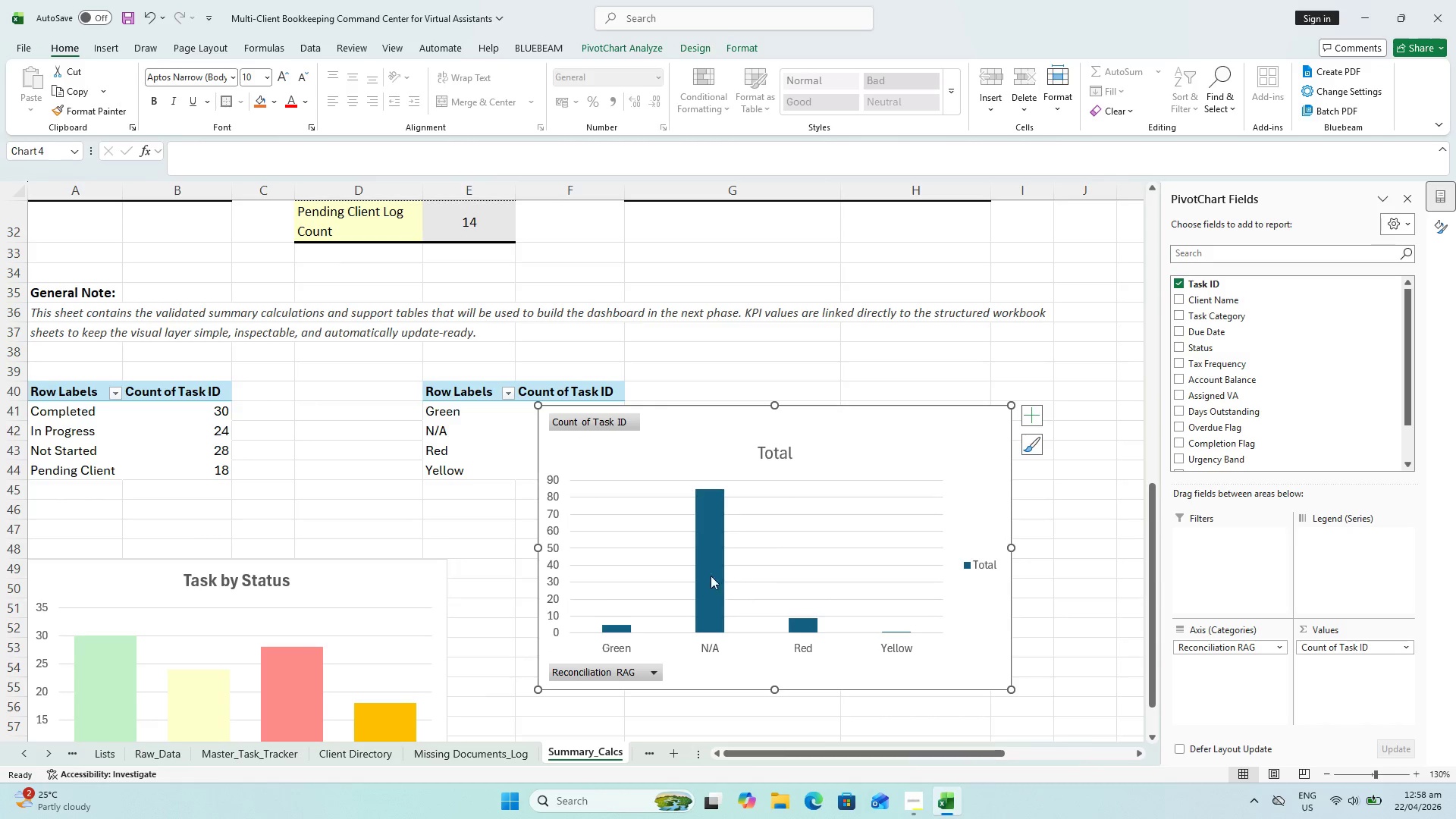 
left_click([707, 568])
 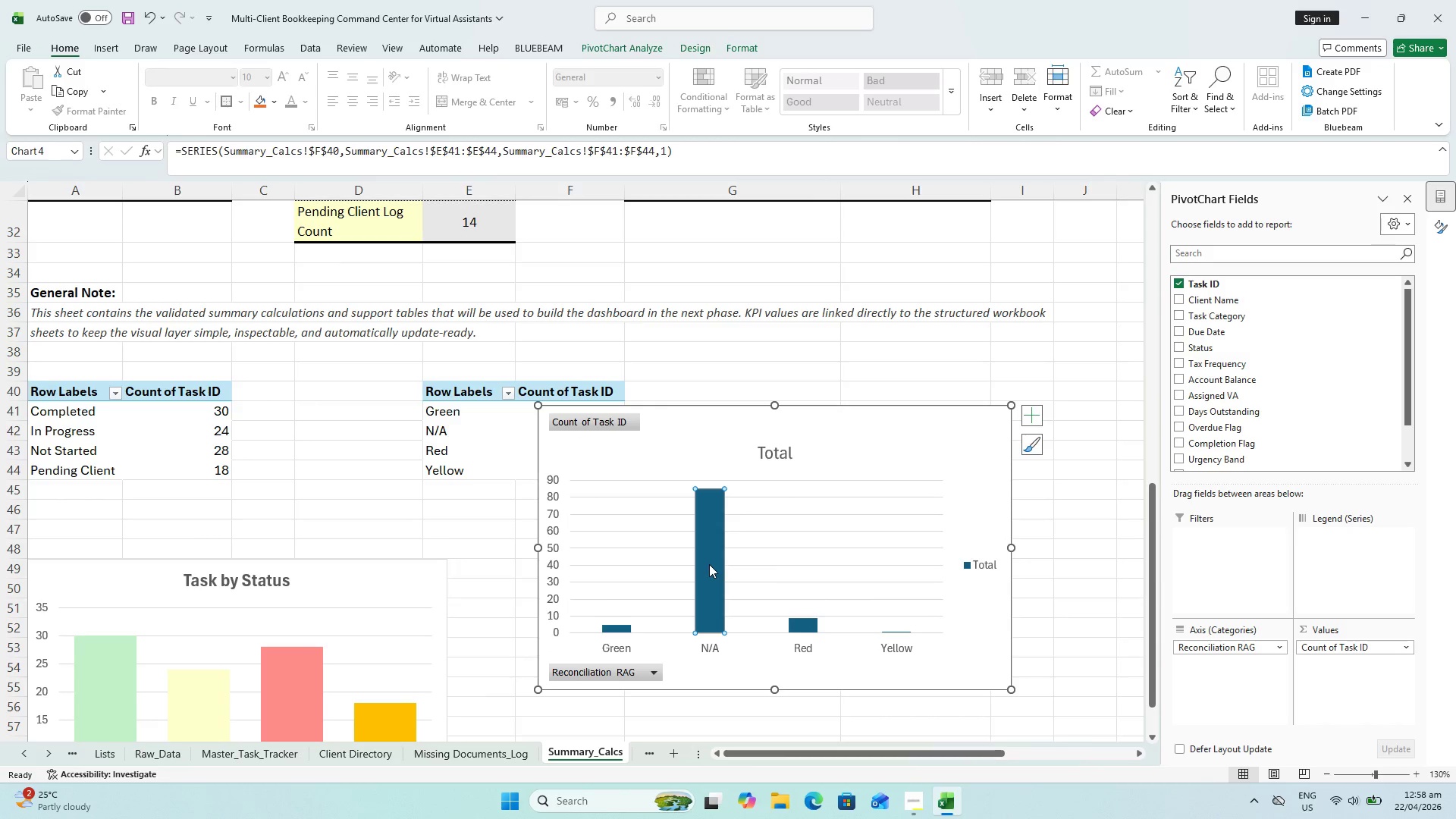 
double_click([709, 564])
 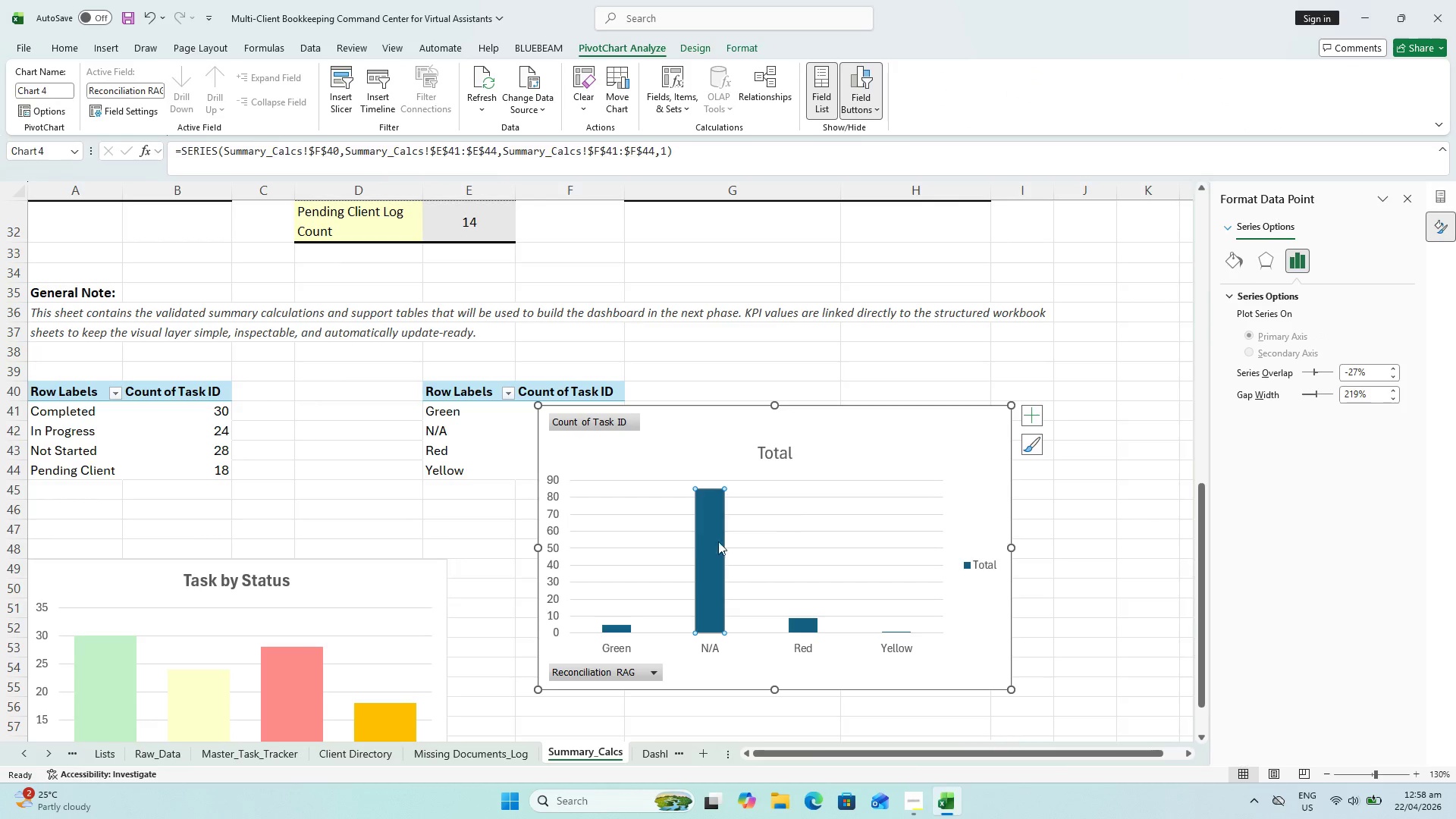 
right_click([699, 551])
 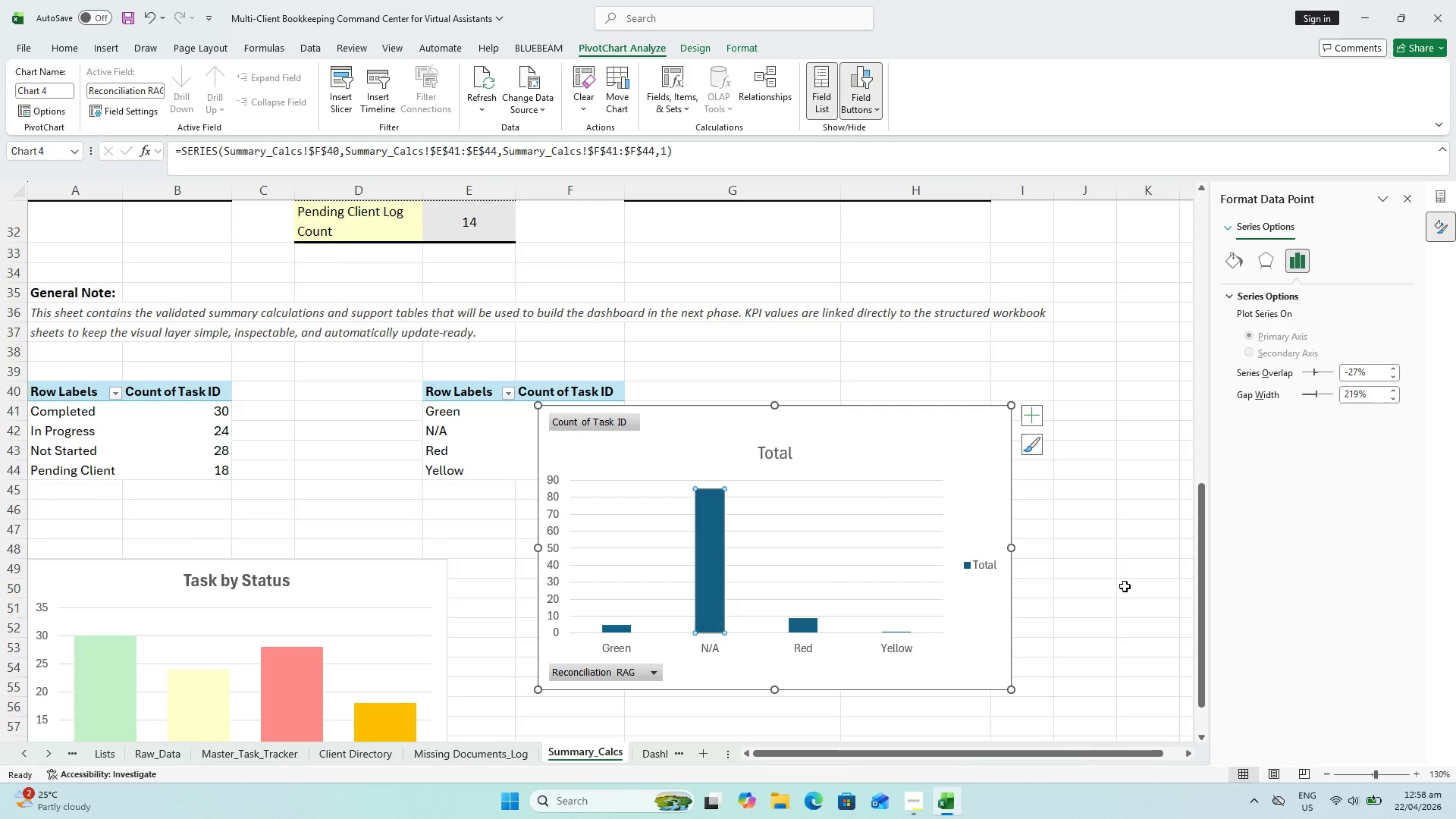 
wait(7.11)
 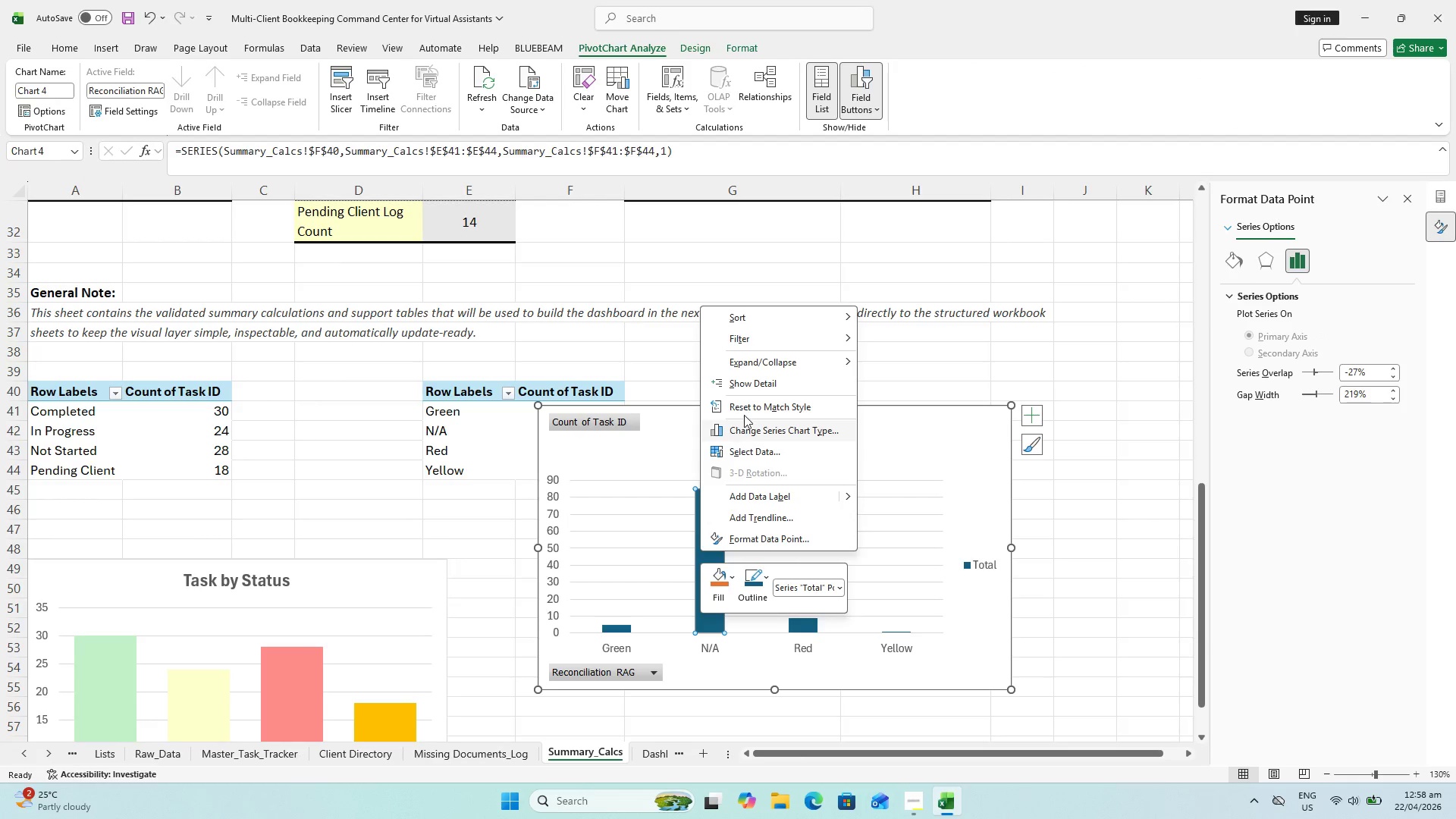 
double_click([592, 431])
 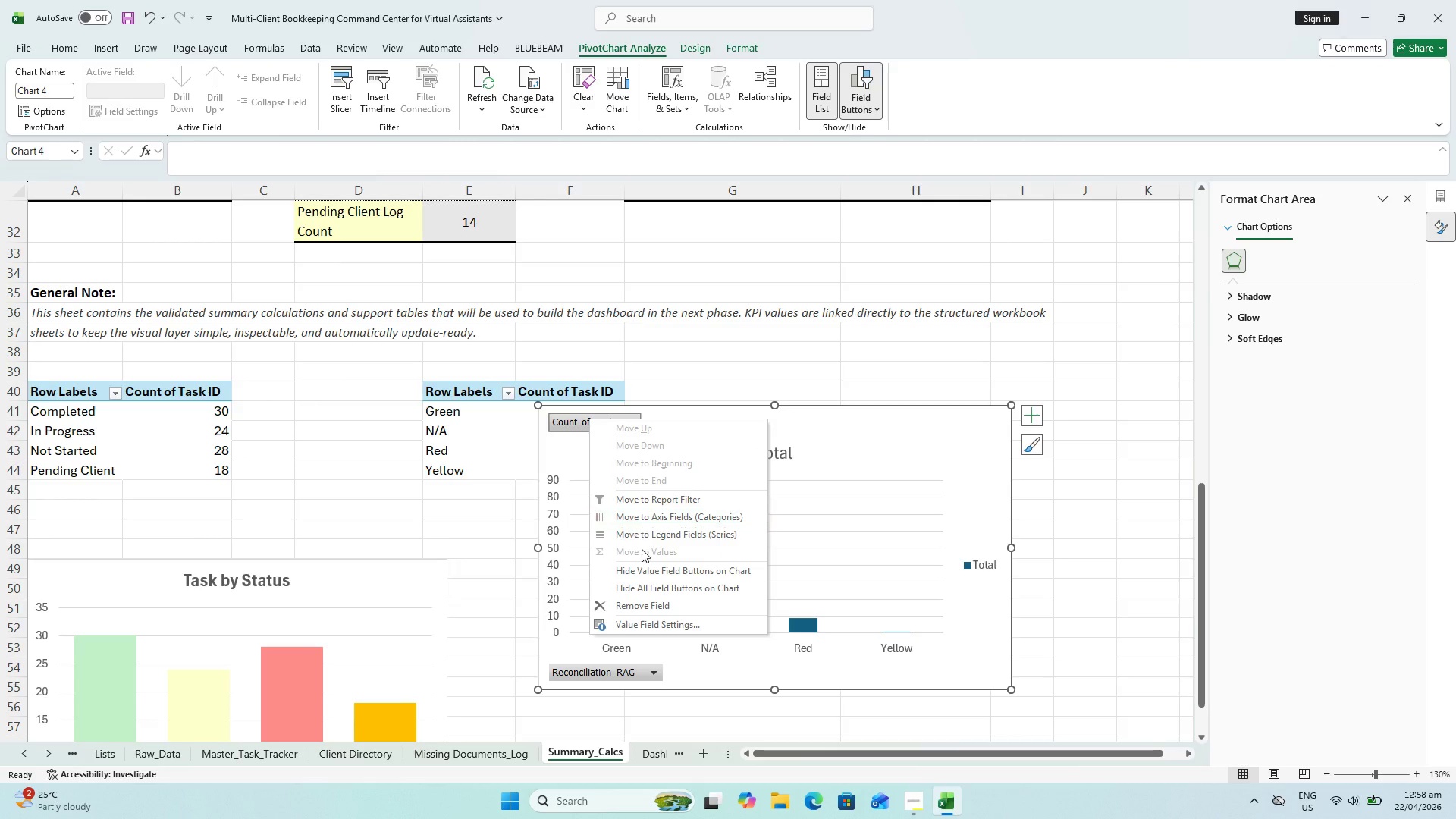 
left_click([648, 569])
 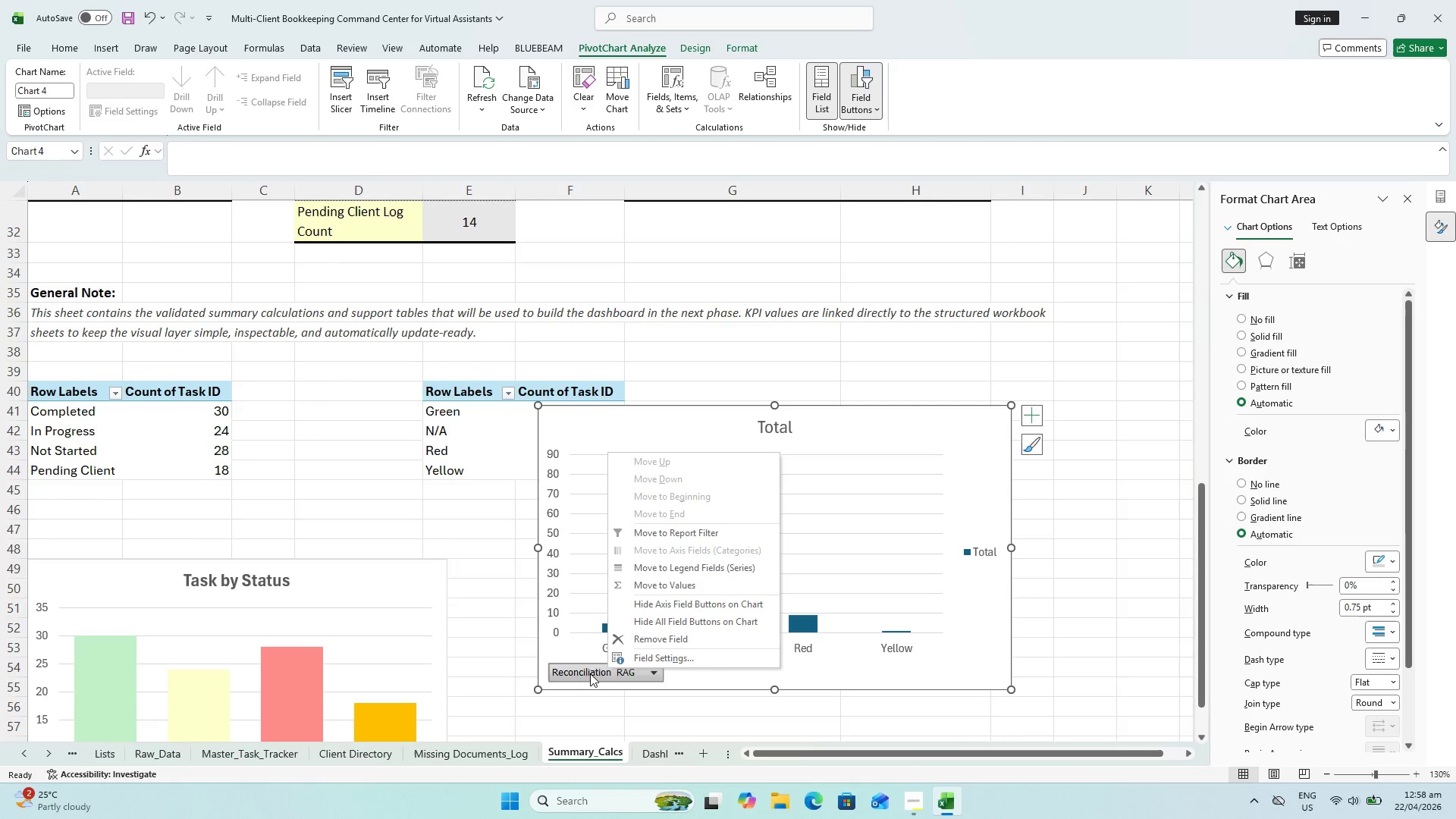 
left_click([649, 609])
 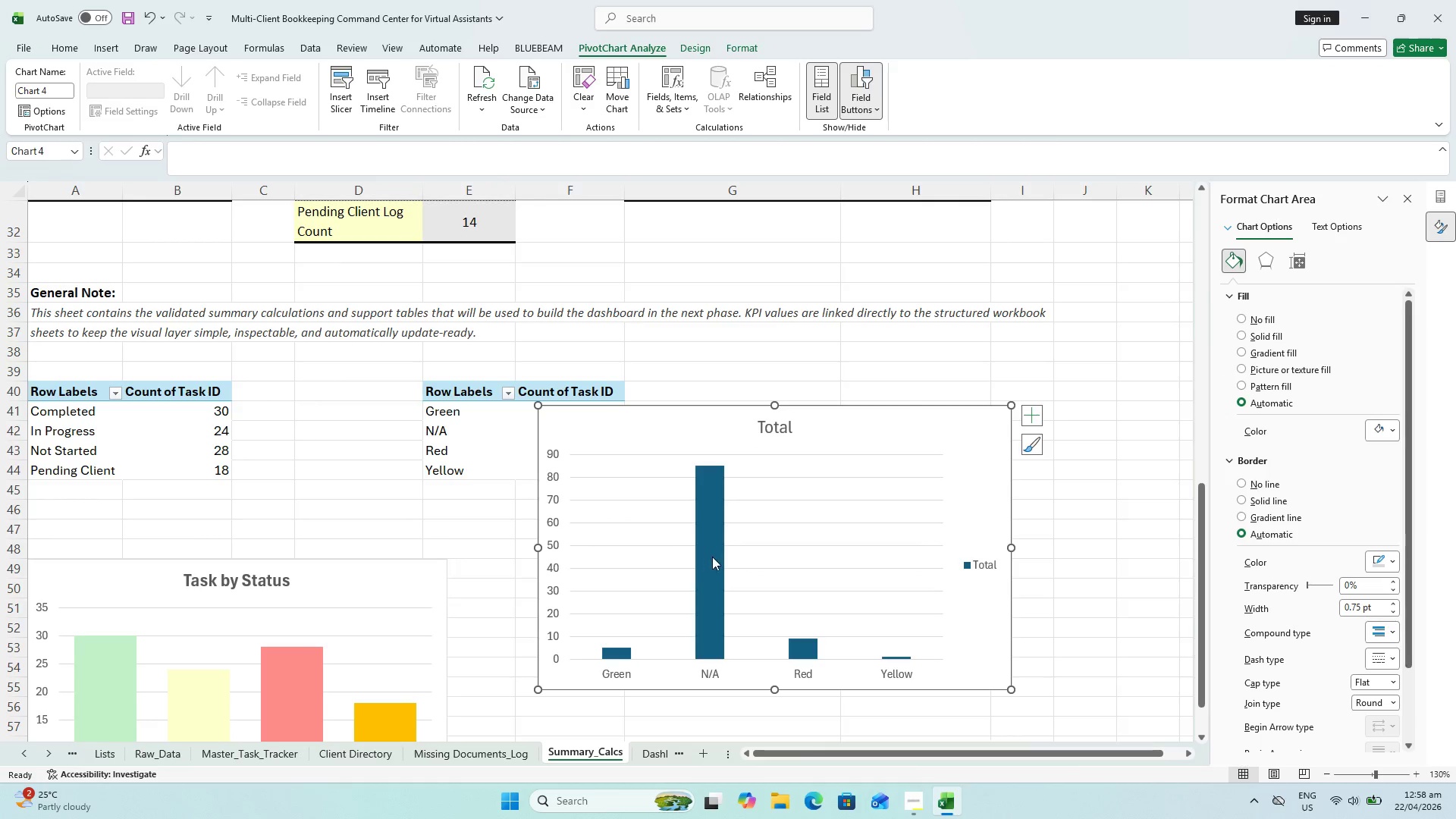 
right_click([712, 556])
 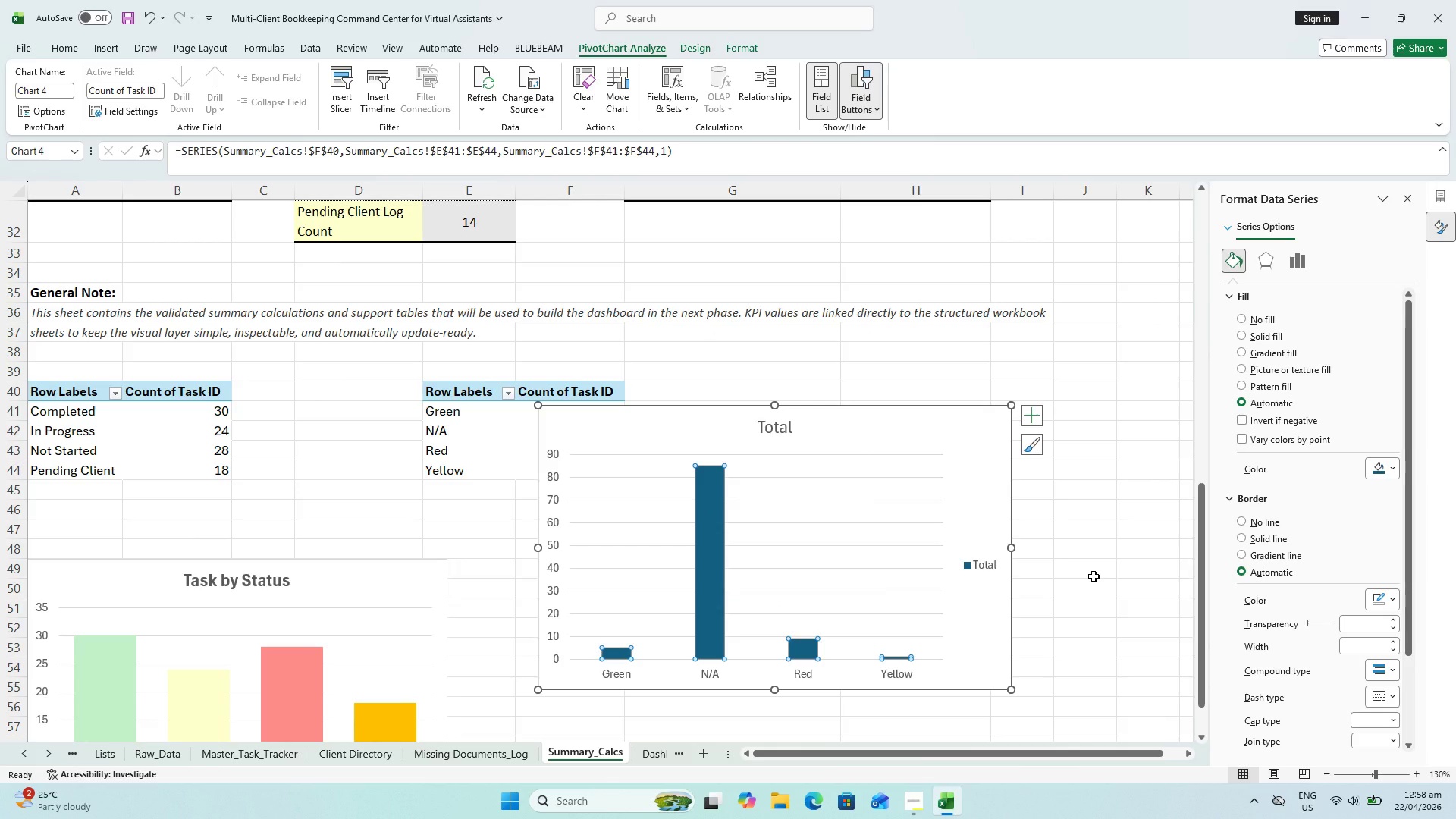 
wait(17.77)
 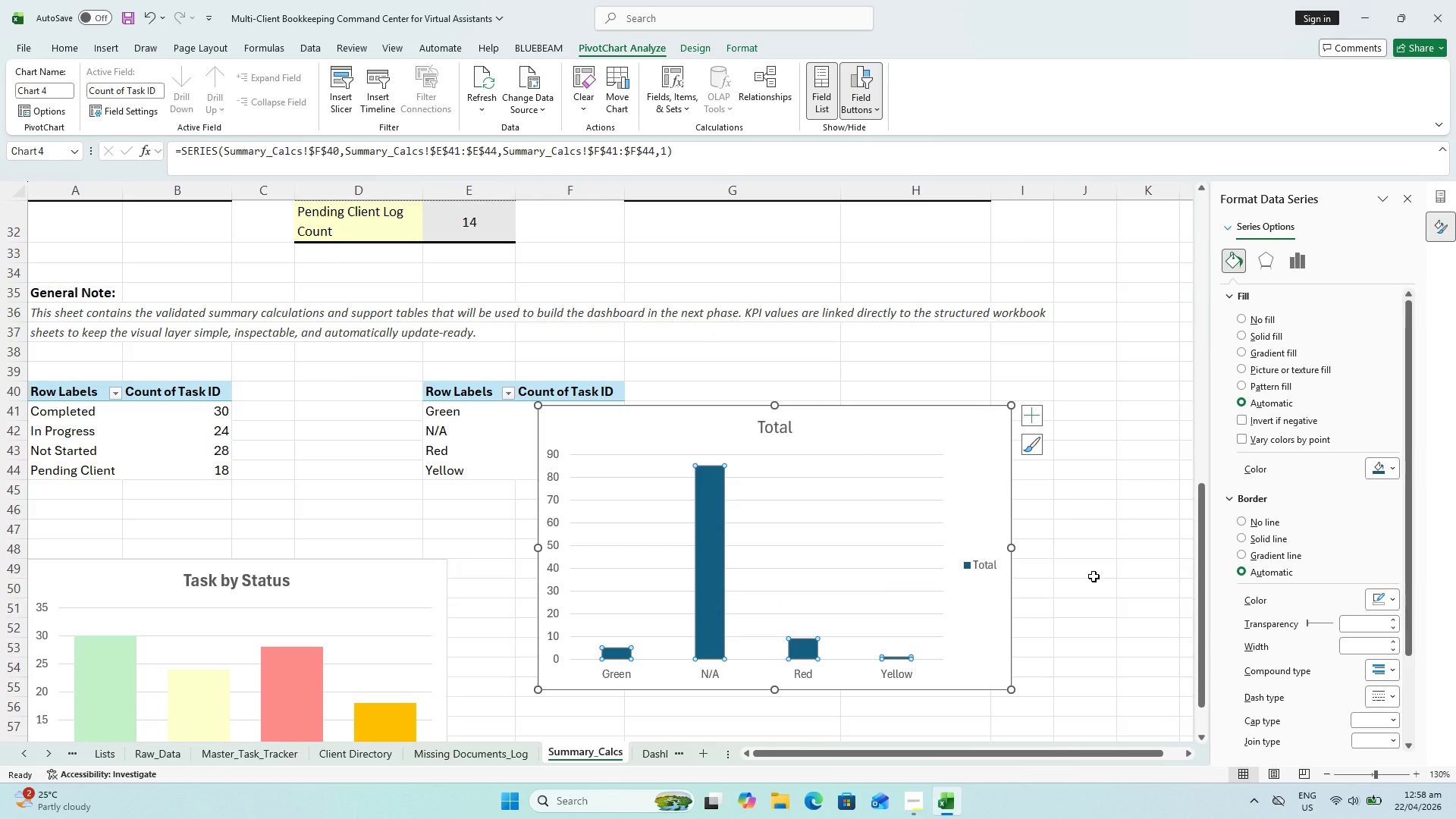 
left_click([637, 750])
 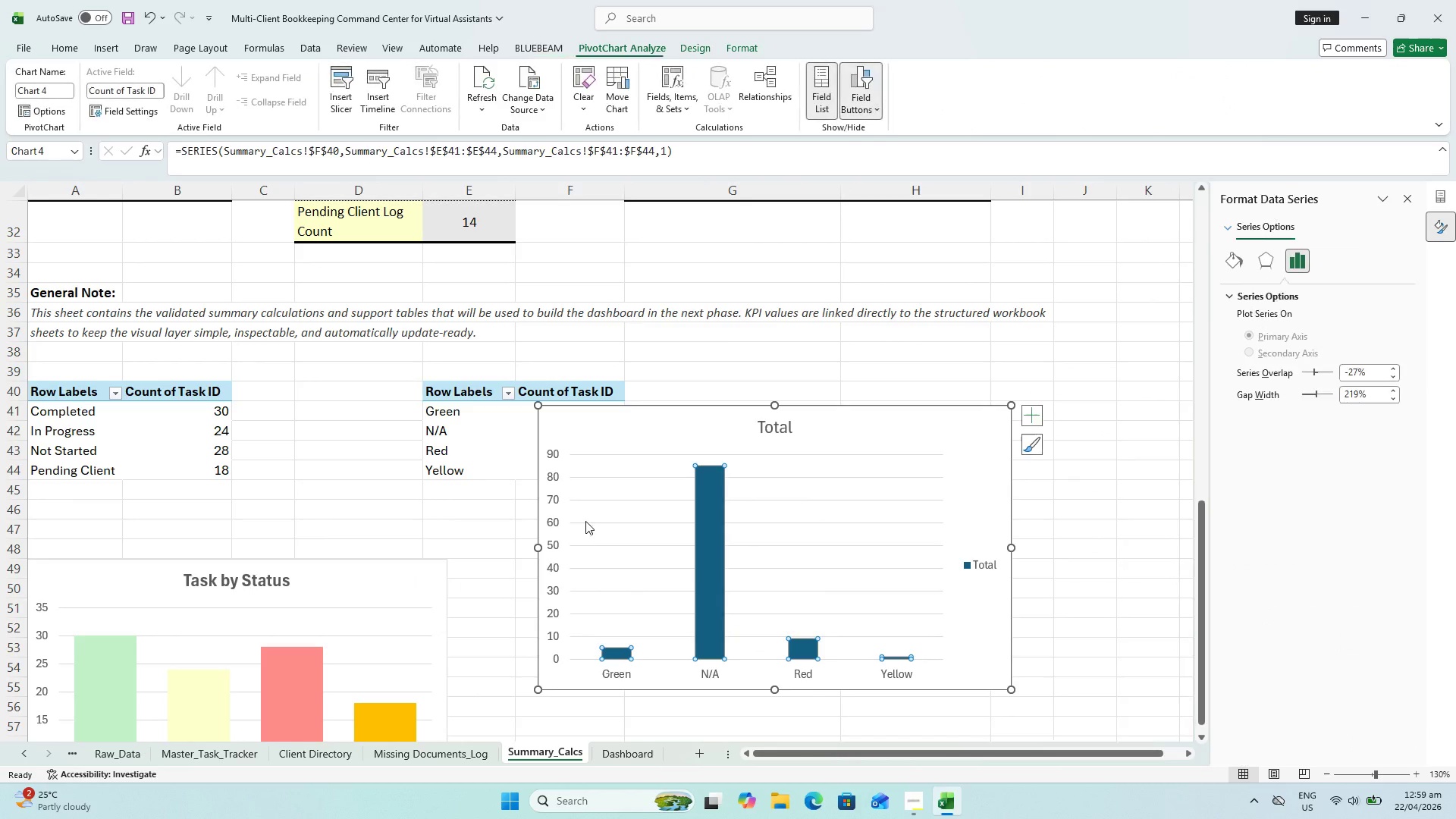 
left_click([444, 461])
 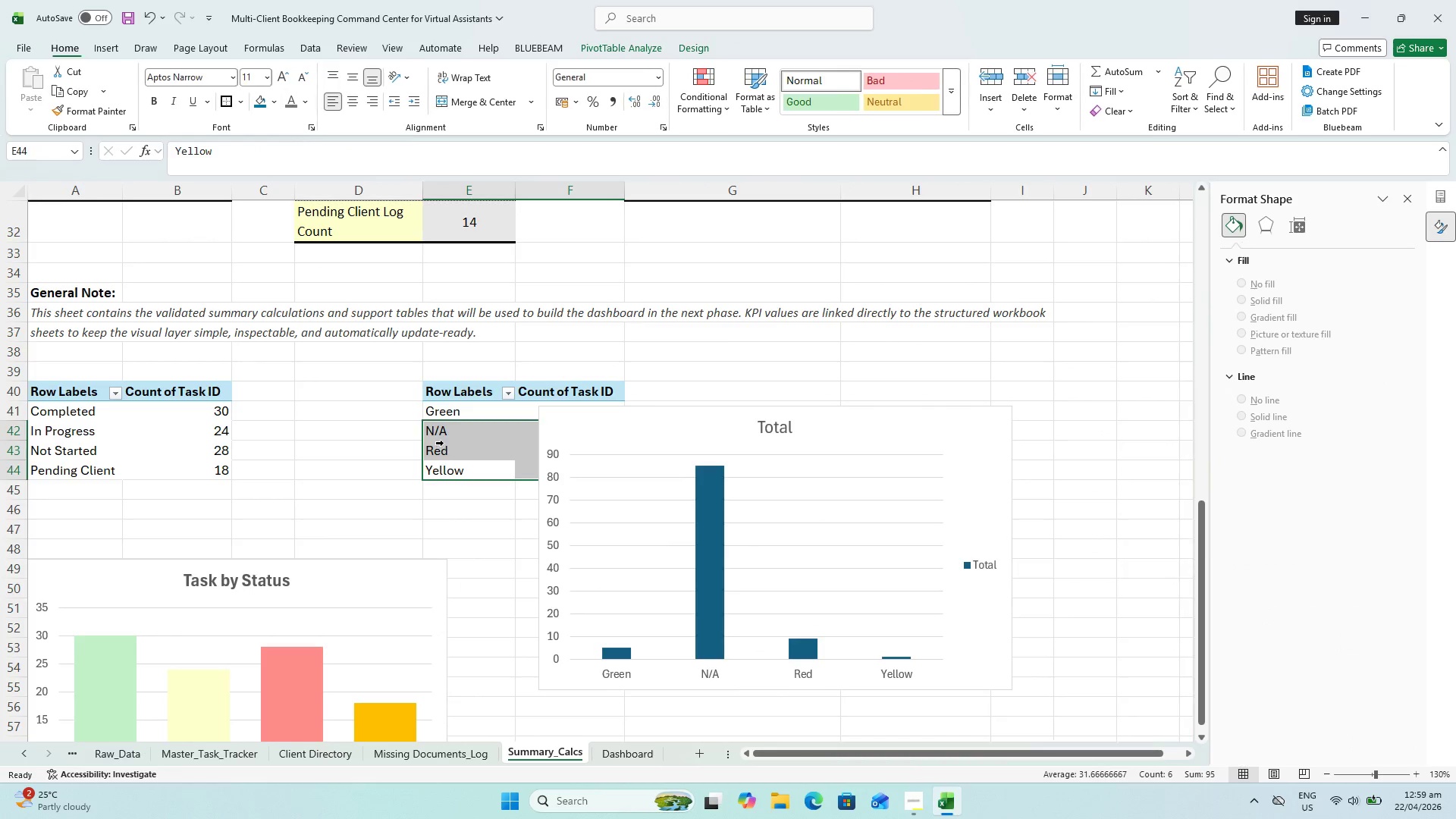 
left_click([444, 441])
 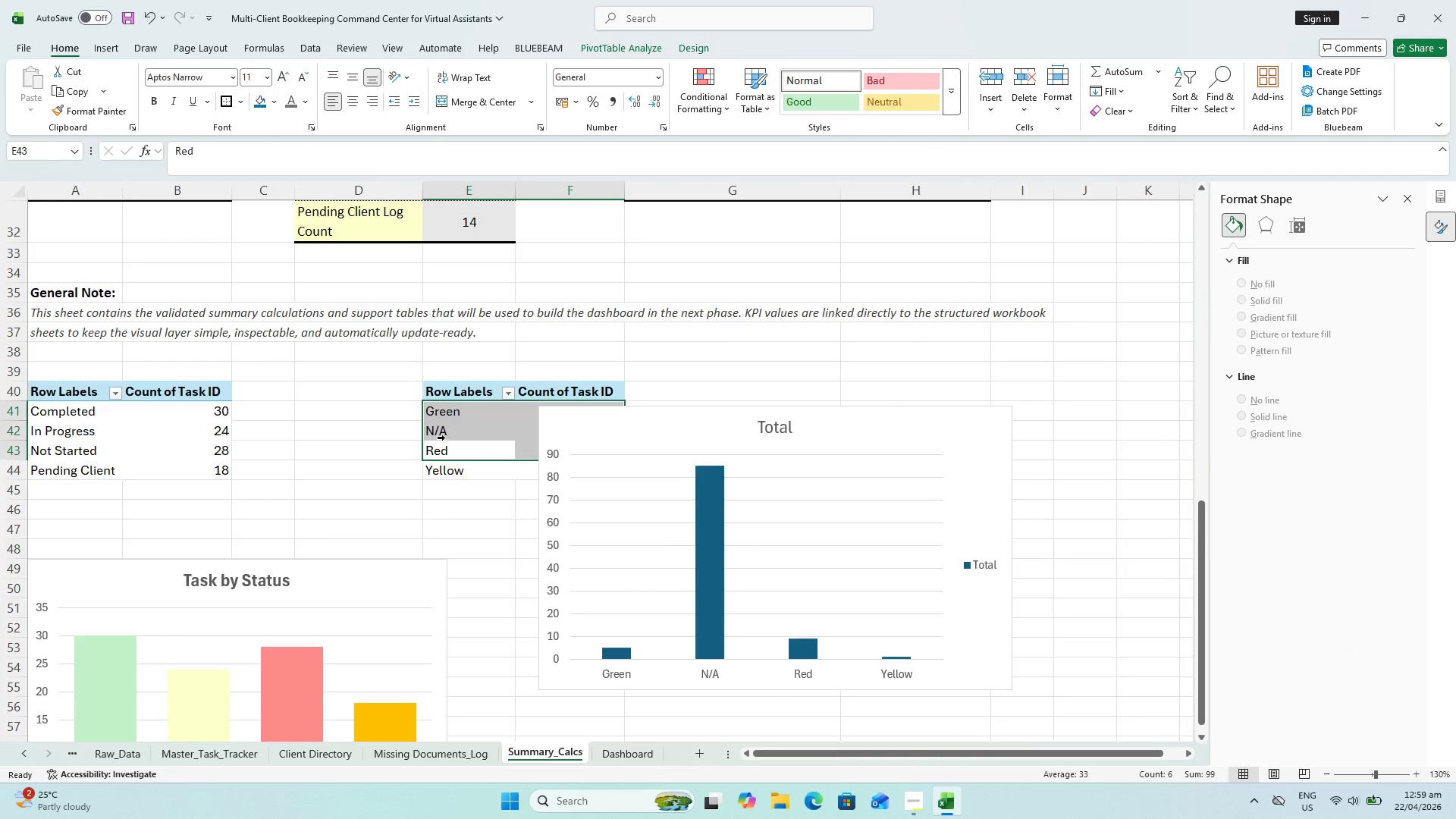 
left_click([445, 433])
 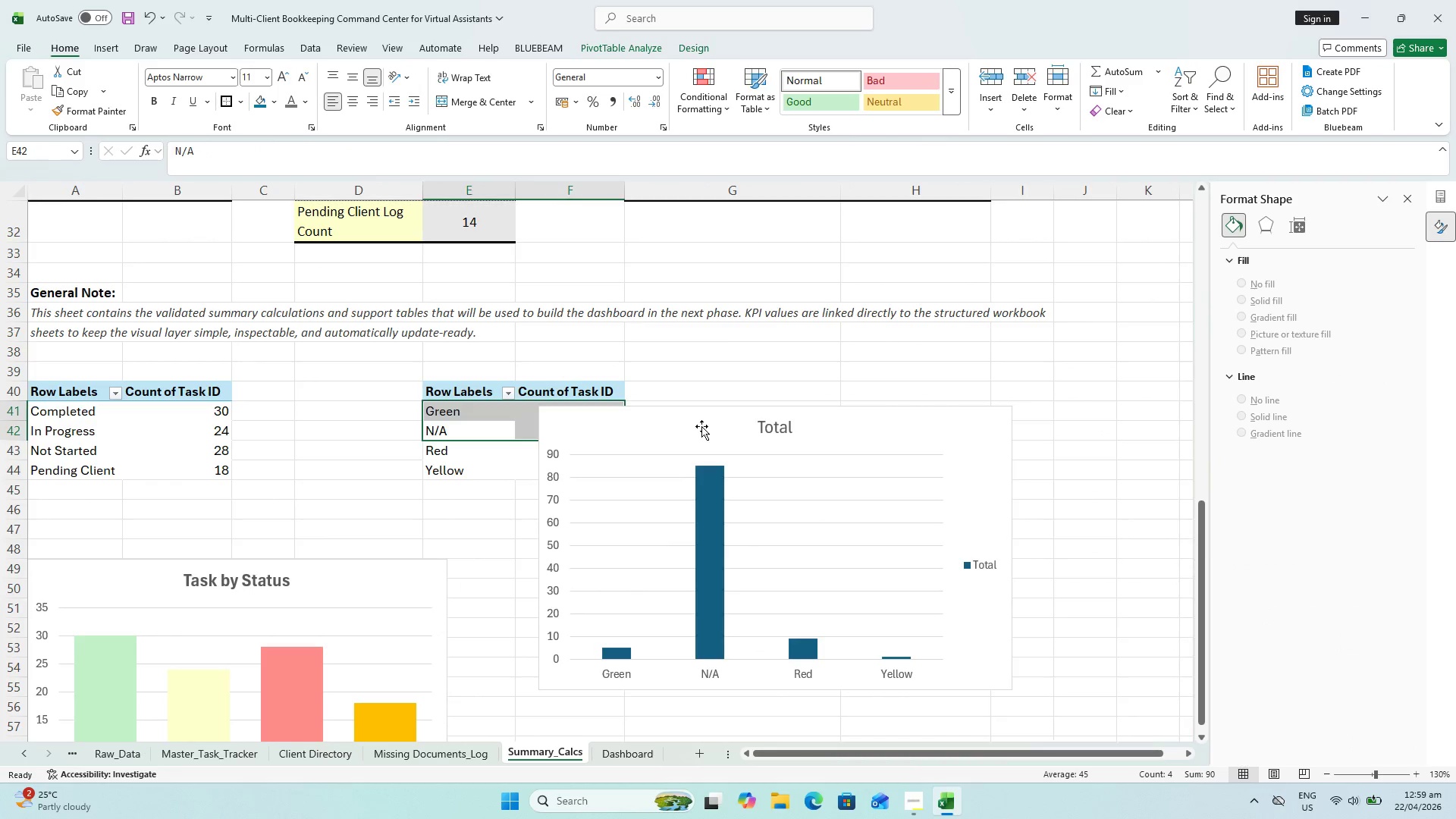 
left_click_drag(start_coordinate=[701, 426], to_coordinate=[843, 443])
 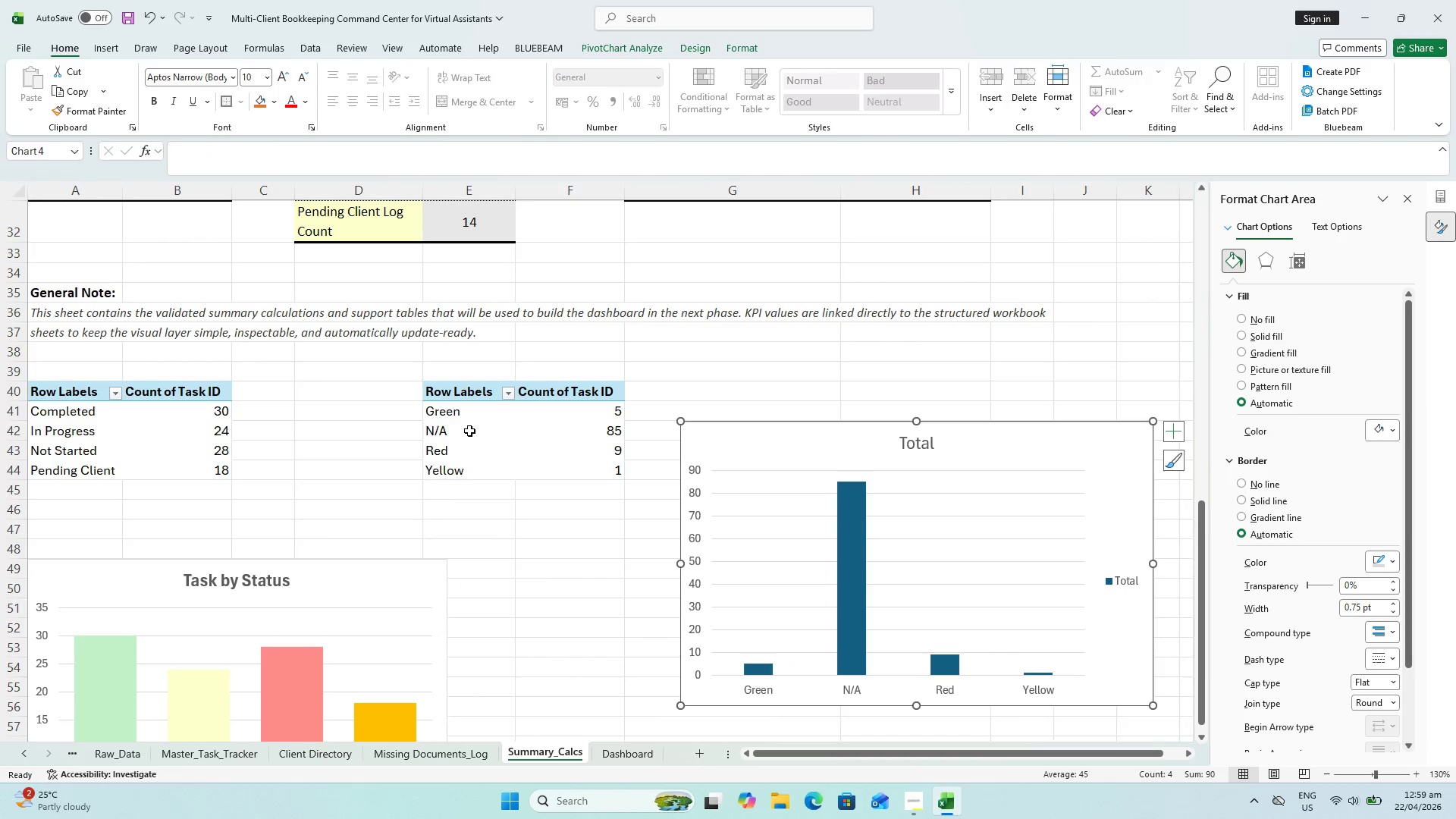 
left_click_drag(start_coordinate=[469, 431], to_coordinate=[572, 434])
 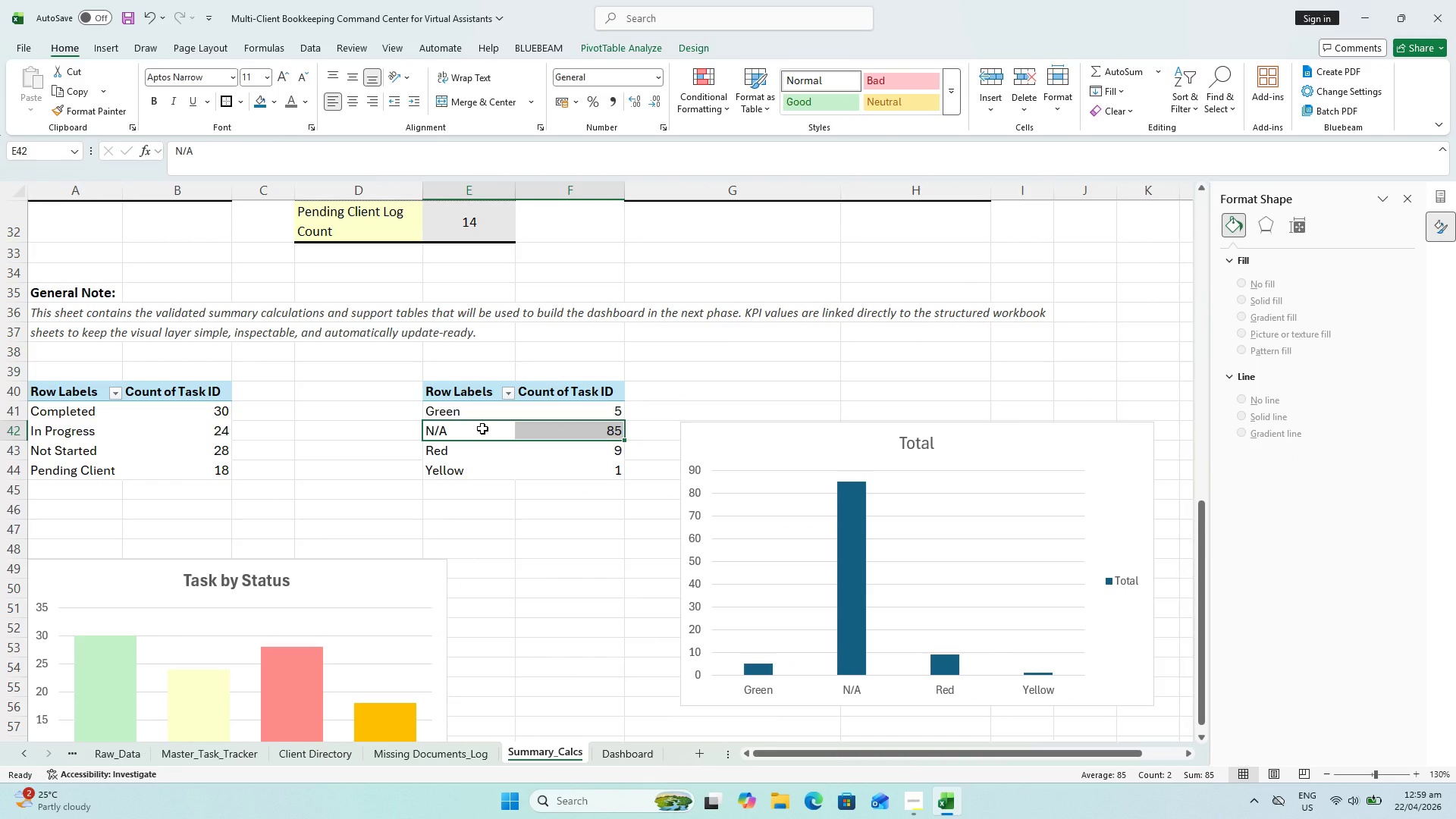 
right_click([482, 428])
 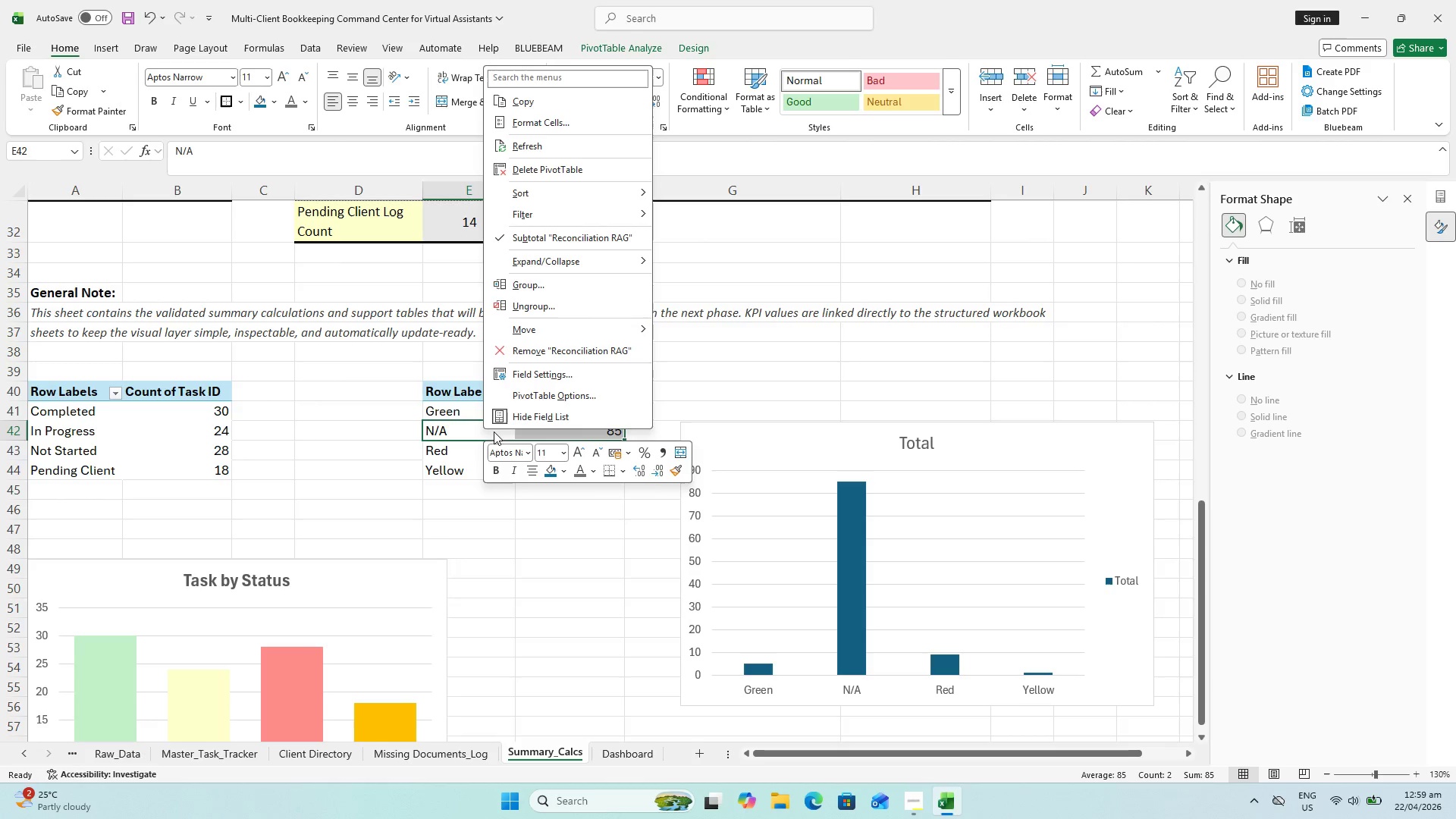 
left_click([452, 429])
 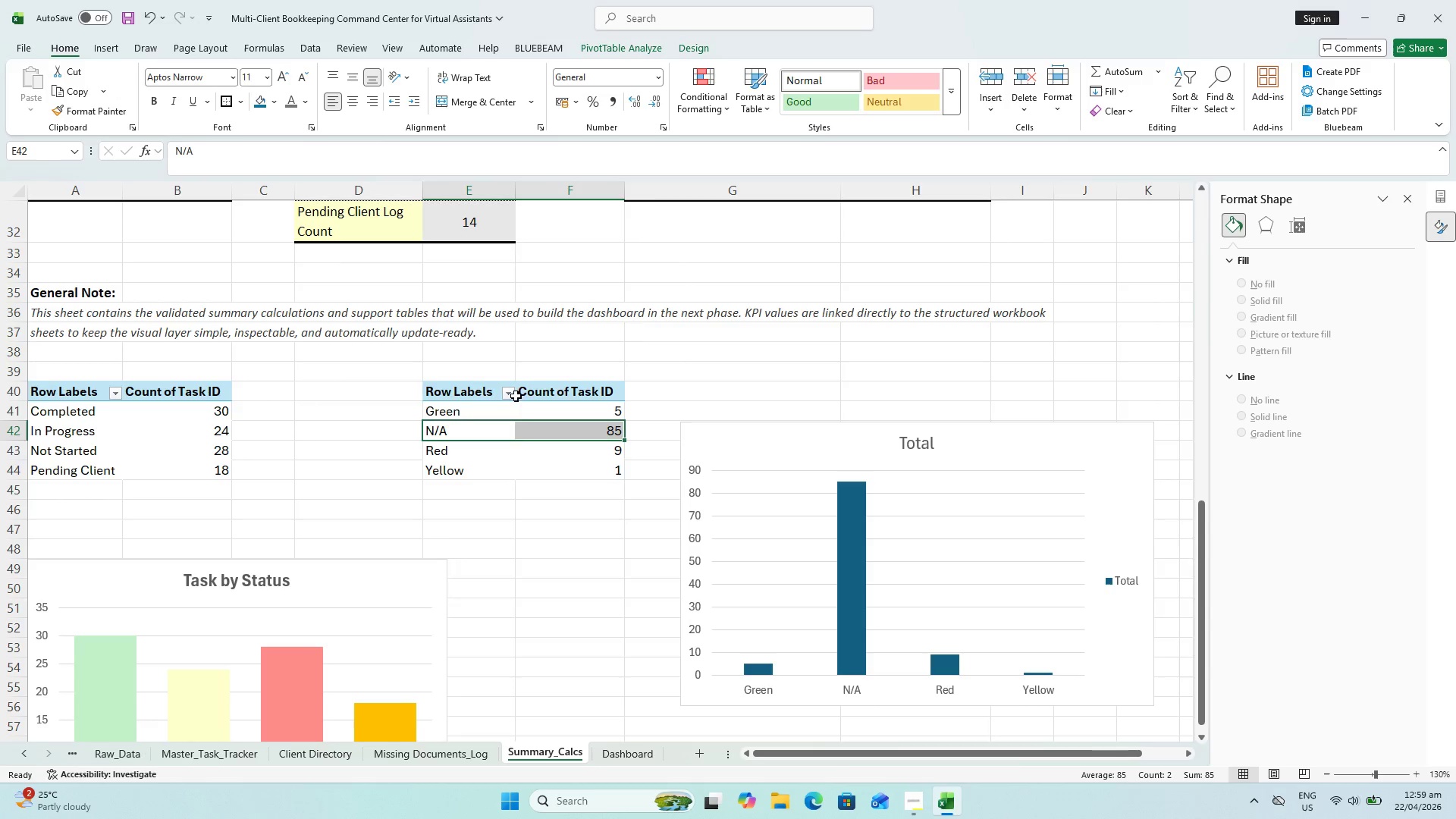 
left_click([513, 394])
 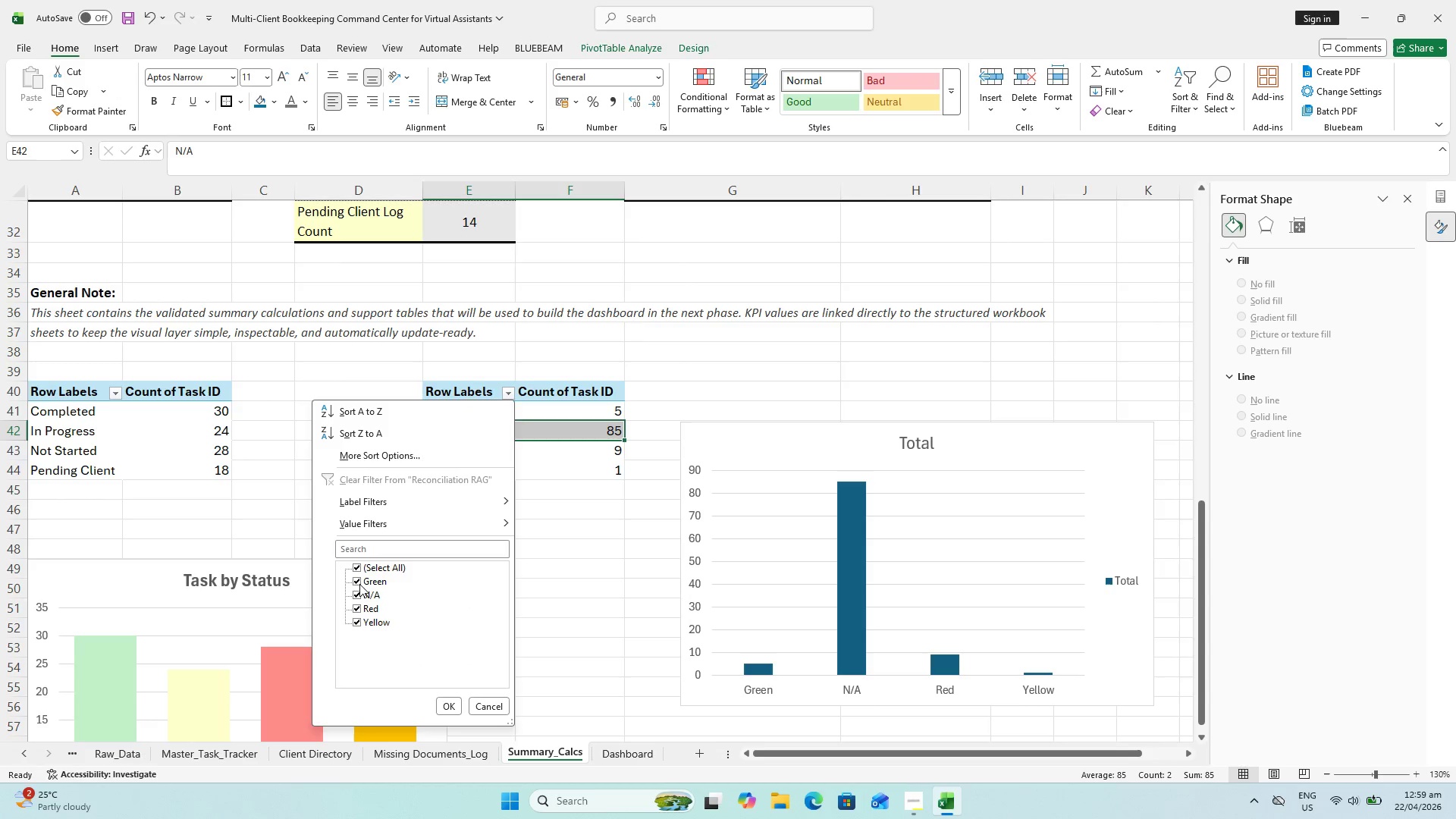 
left_click([356, 592])
 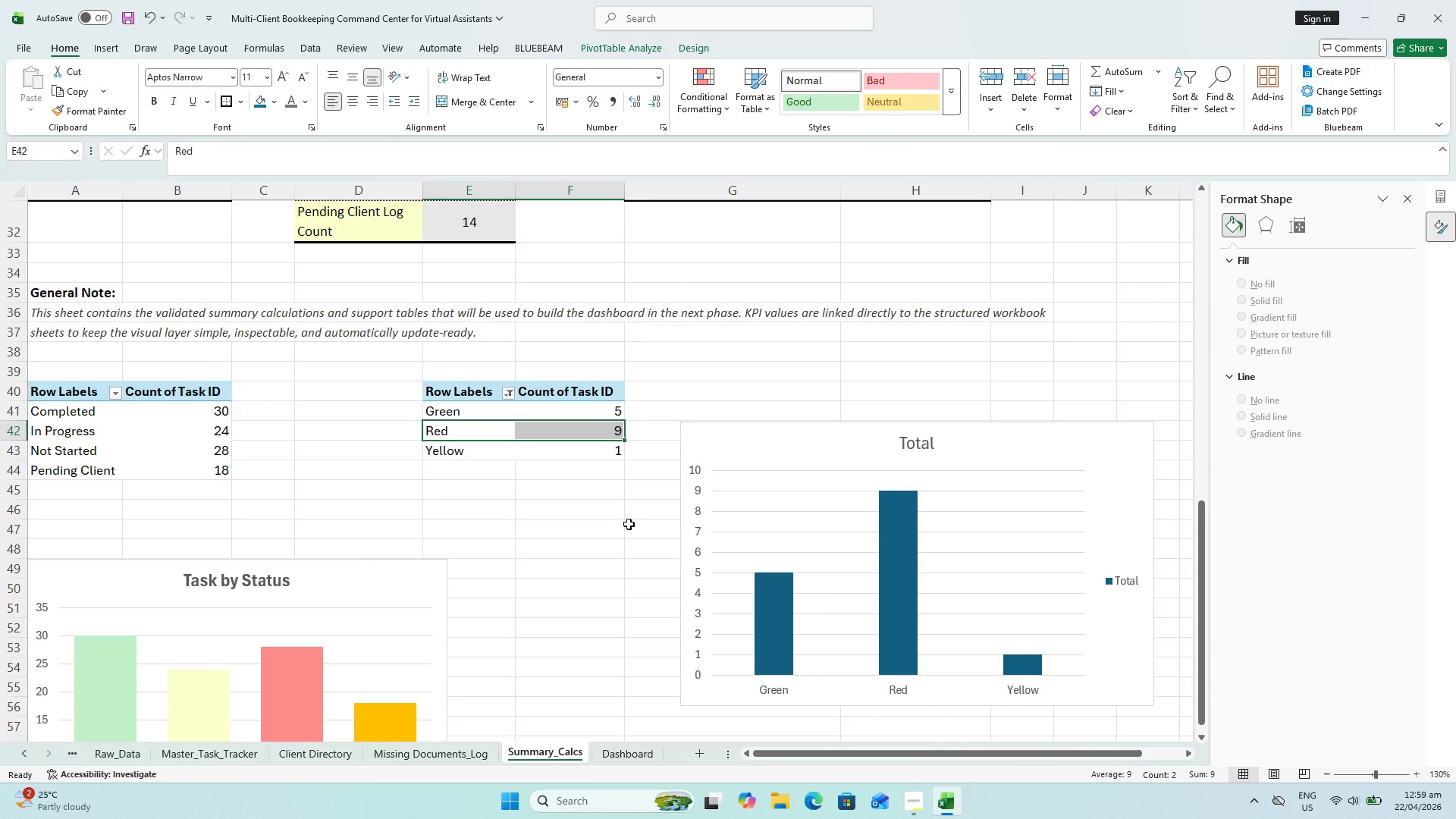 
left_click_drag(start_coordinate=[763, 450], to_coordinate=[561, 482])
 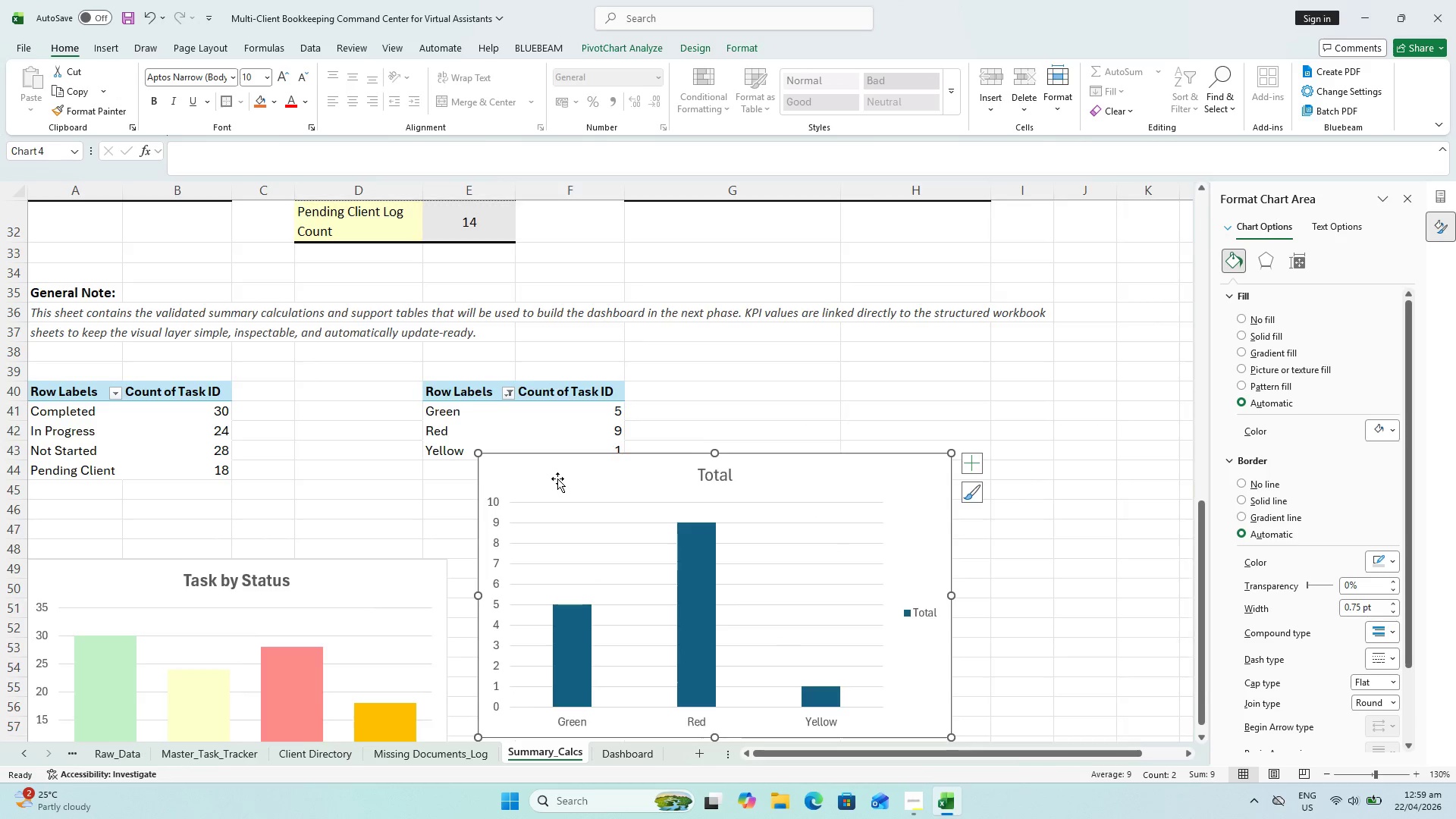 
scroll: coordinate [557, 479], scroll_direction: down, amount: 2.0
 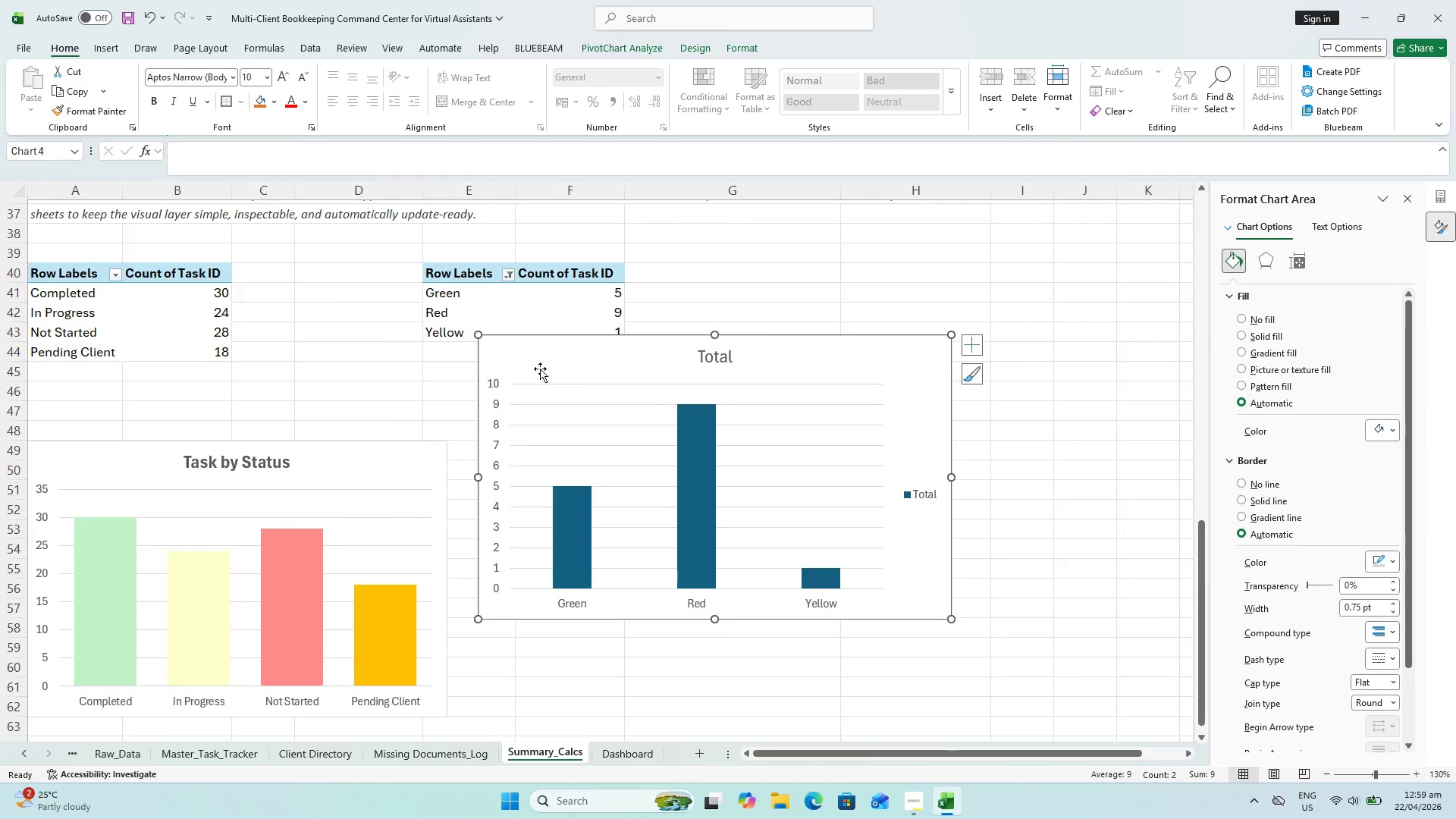 
left_click_drag(start_coordinate=[540, 363], to_coordinate=[532, 467])
 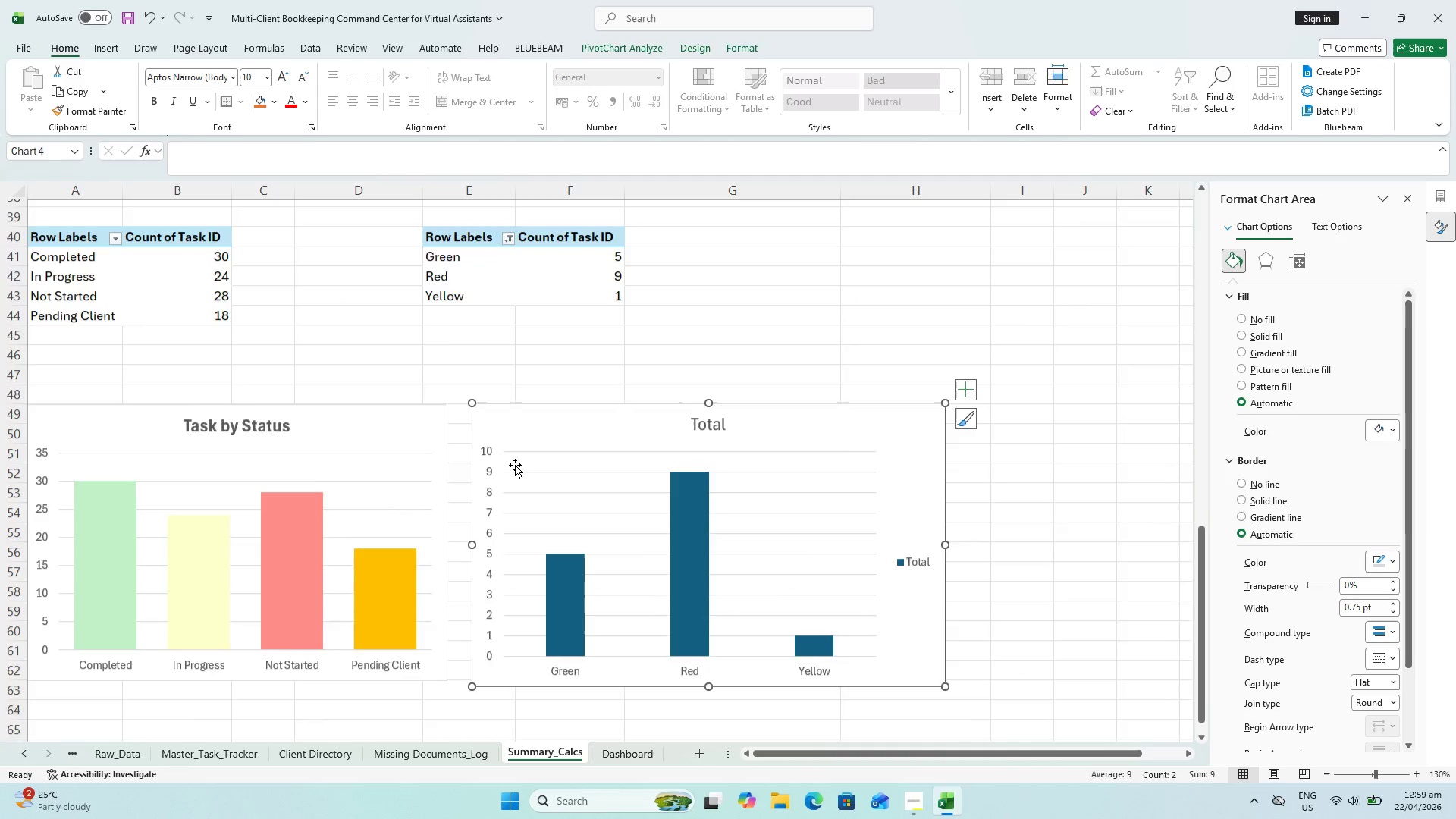 
scroll: coordinate [515, 465], scroll_direction: down, amount: 1.0
 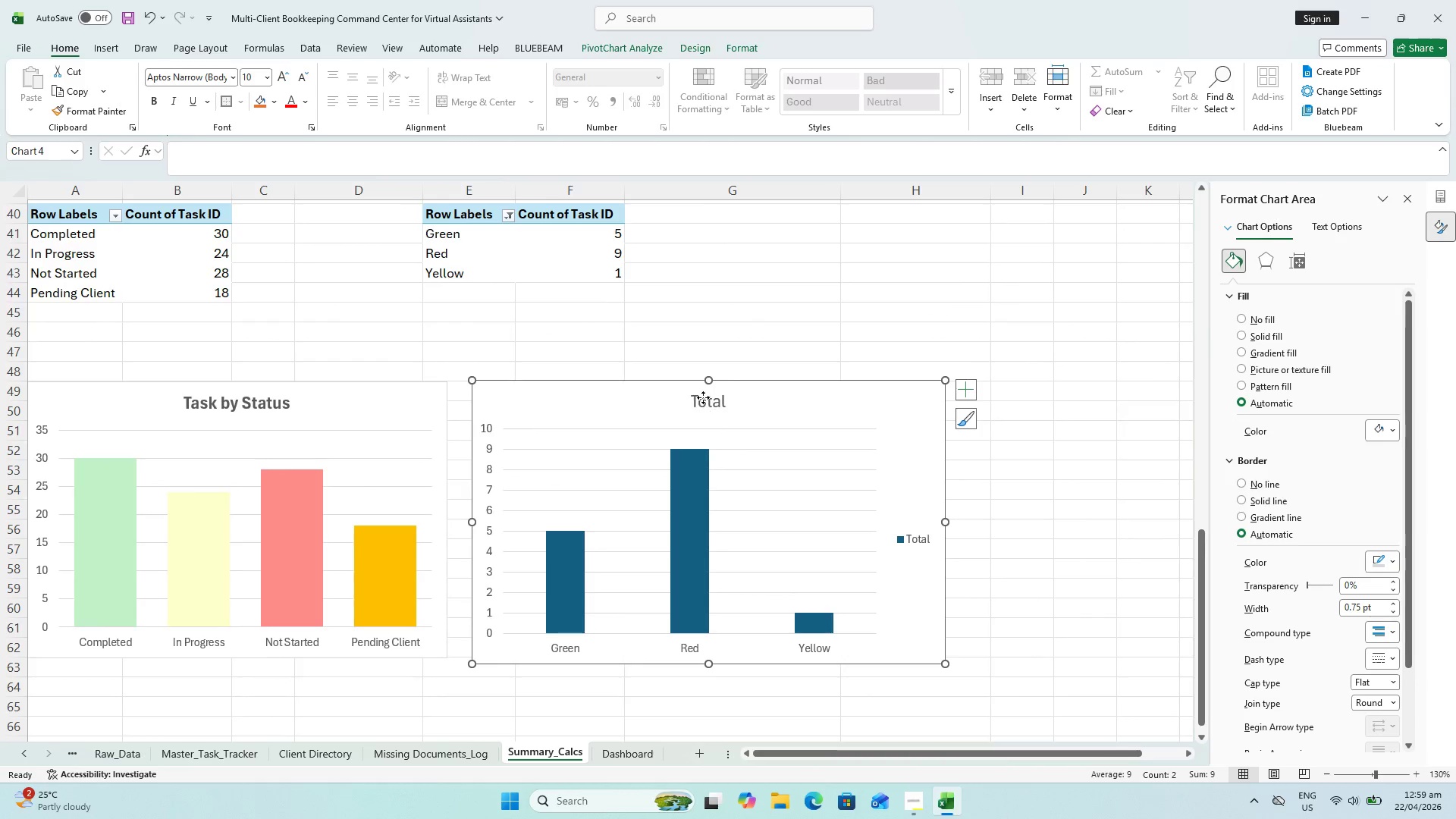 
double_click([703, 397])
 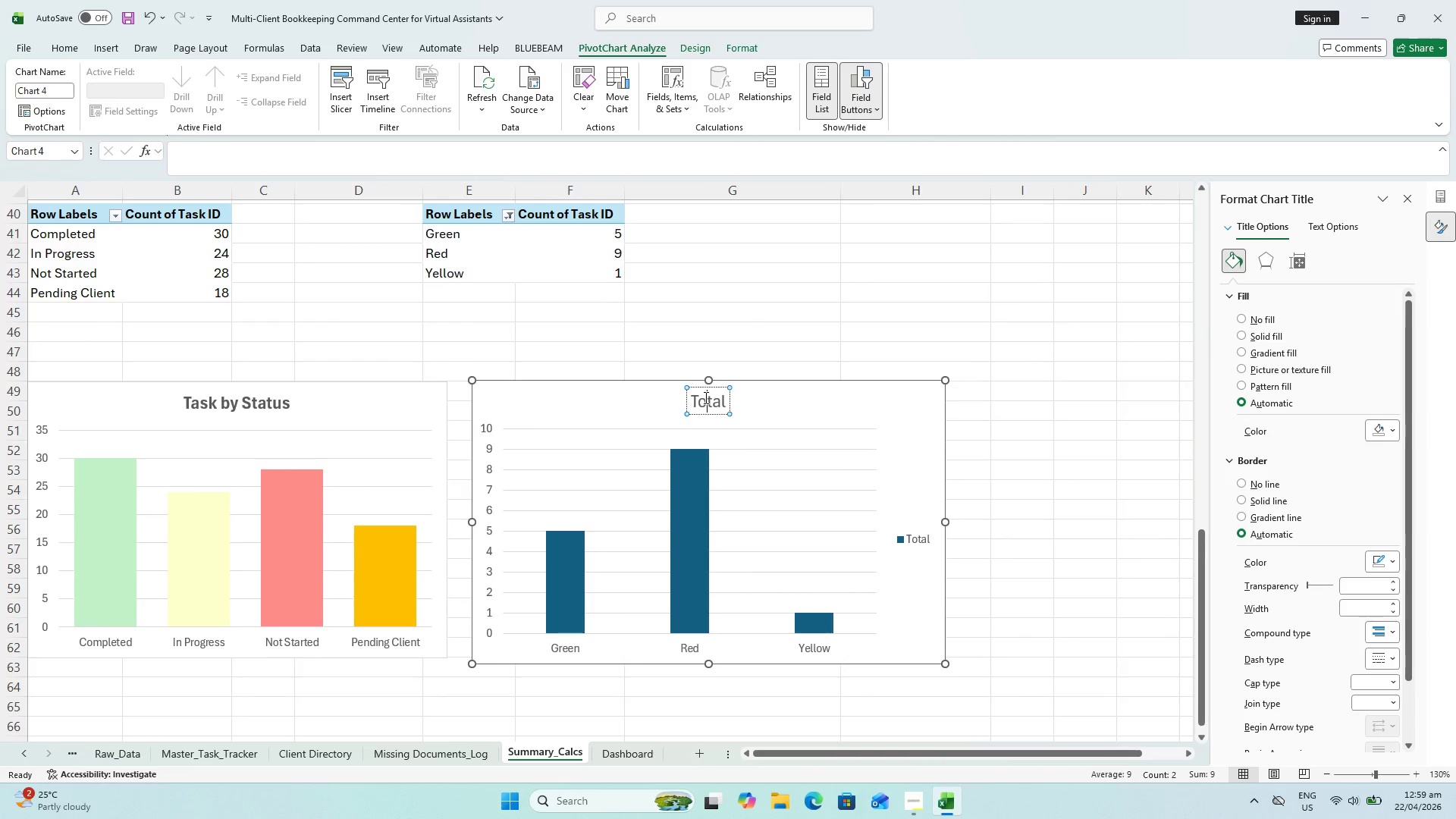 
double_click([704, 397])
 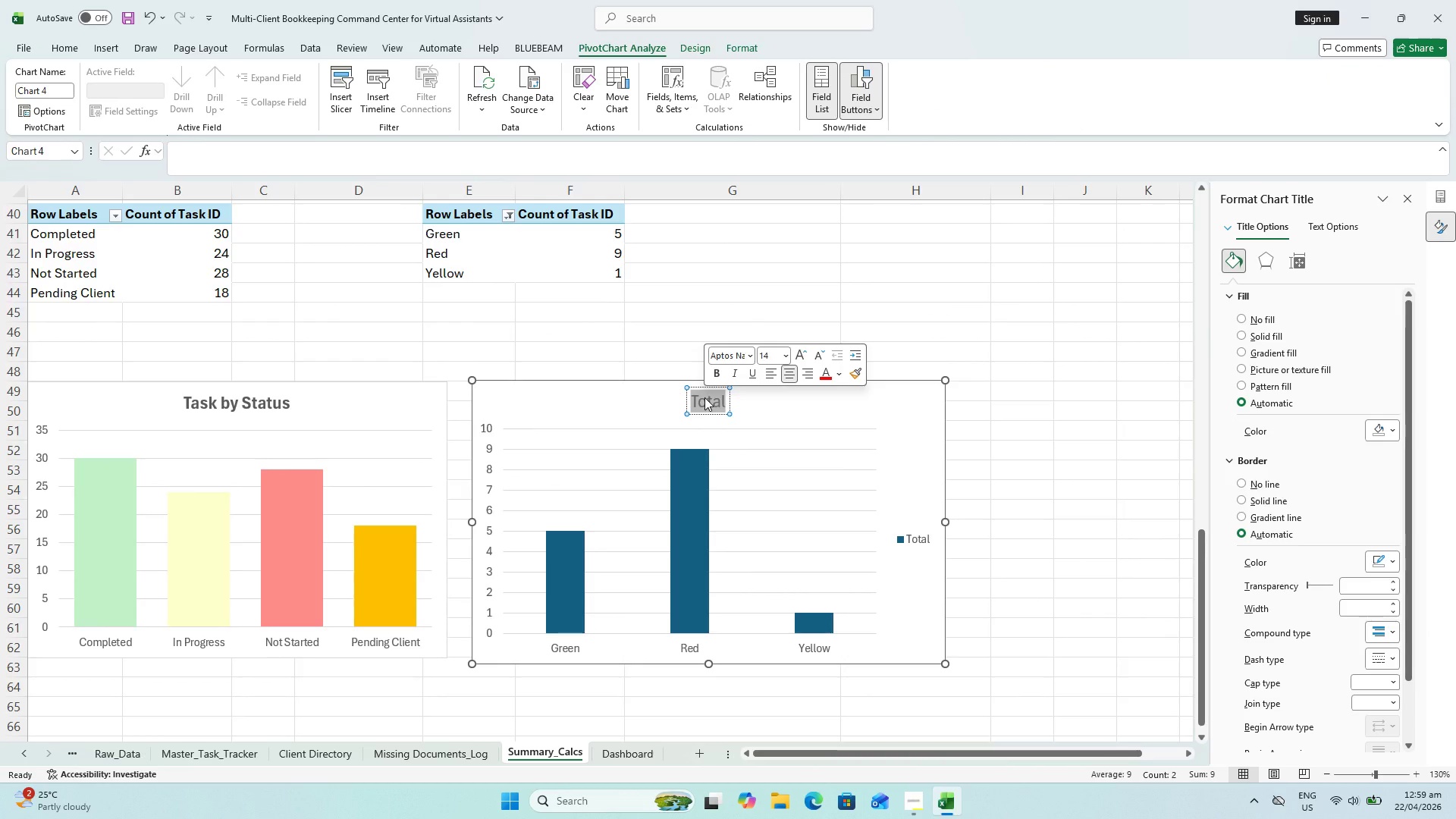 
wait(8.34)
 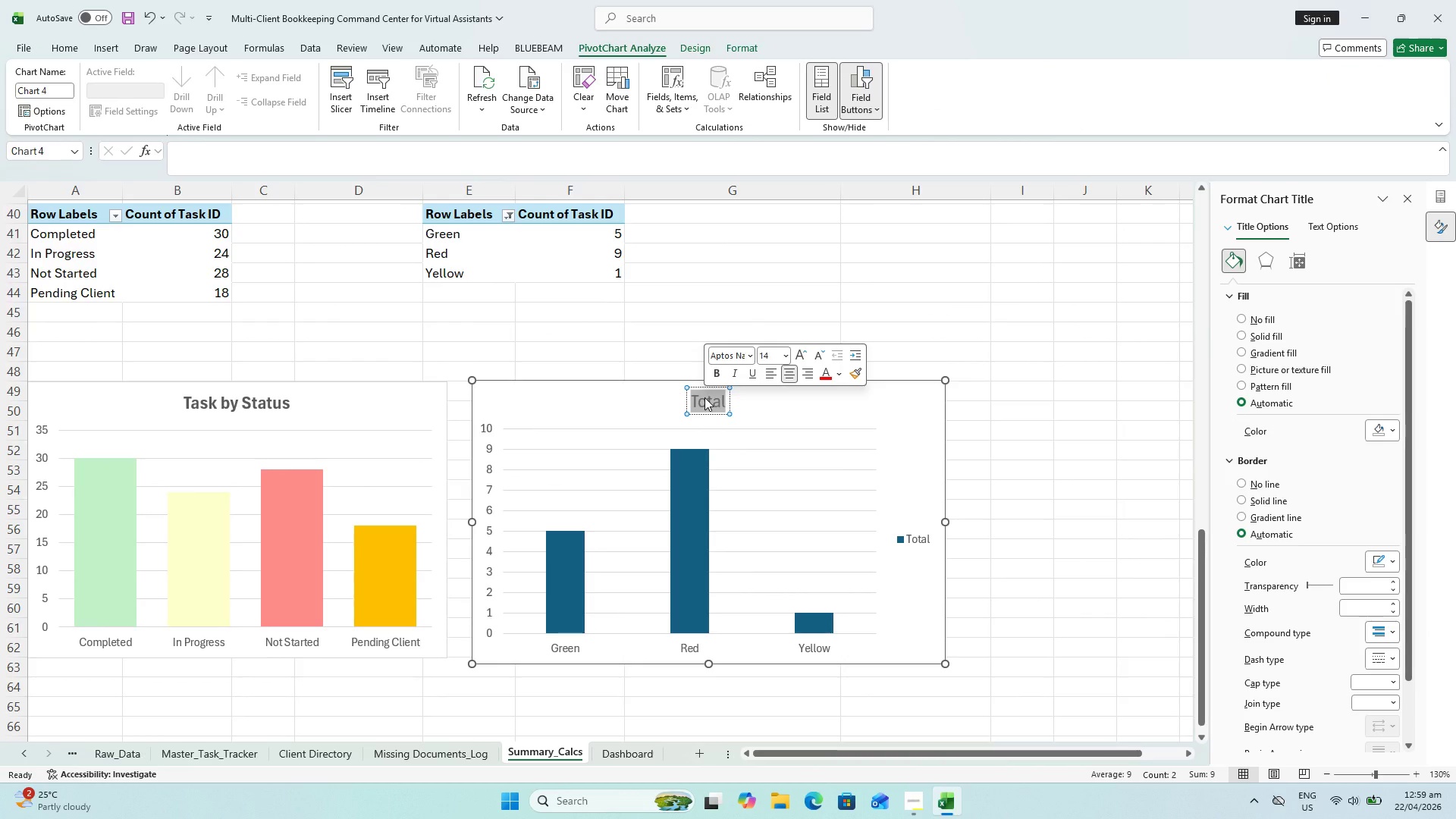 
left_click([602, 745])
 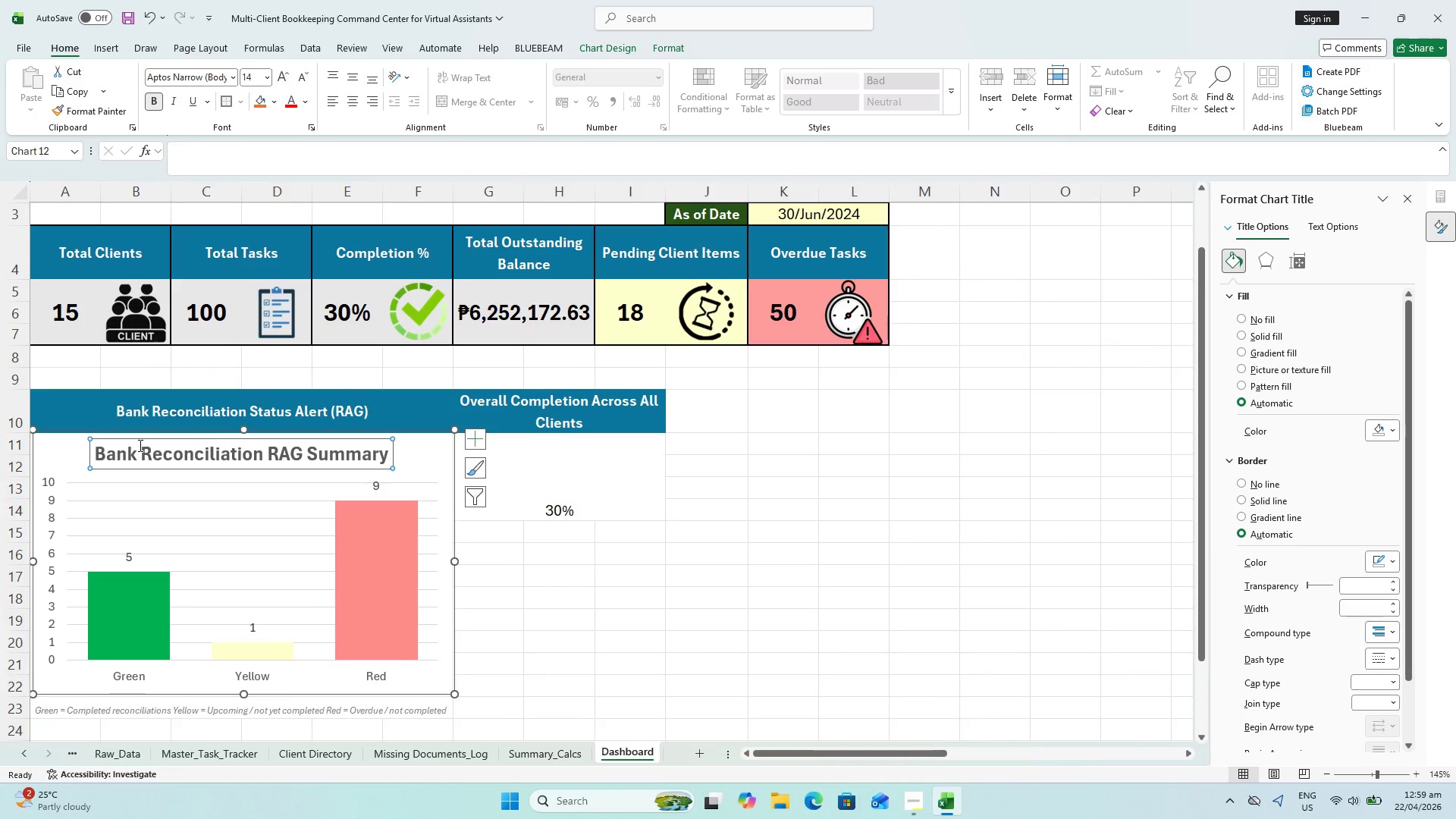 
double_click([139, 445])
 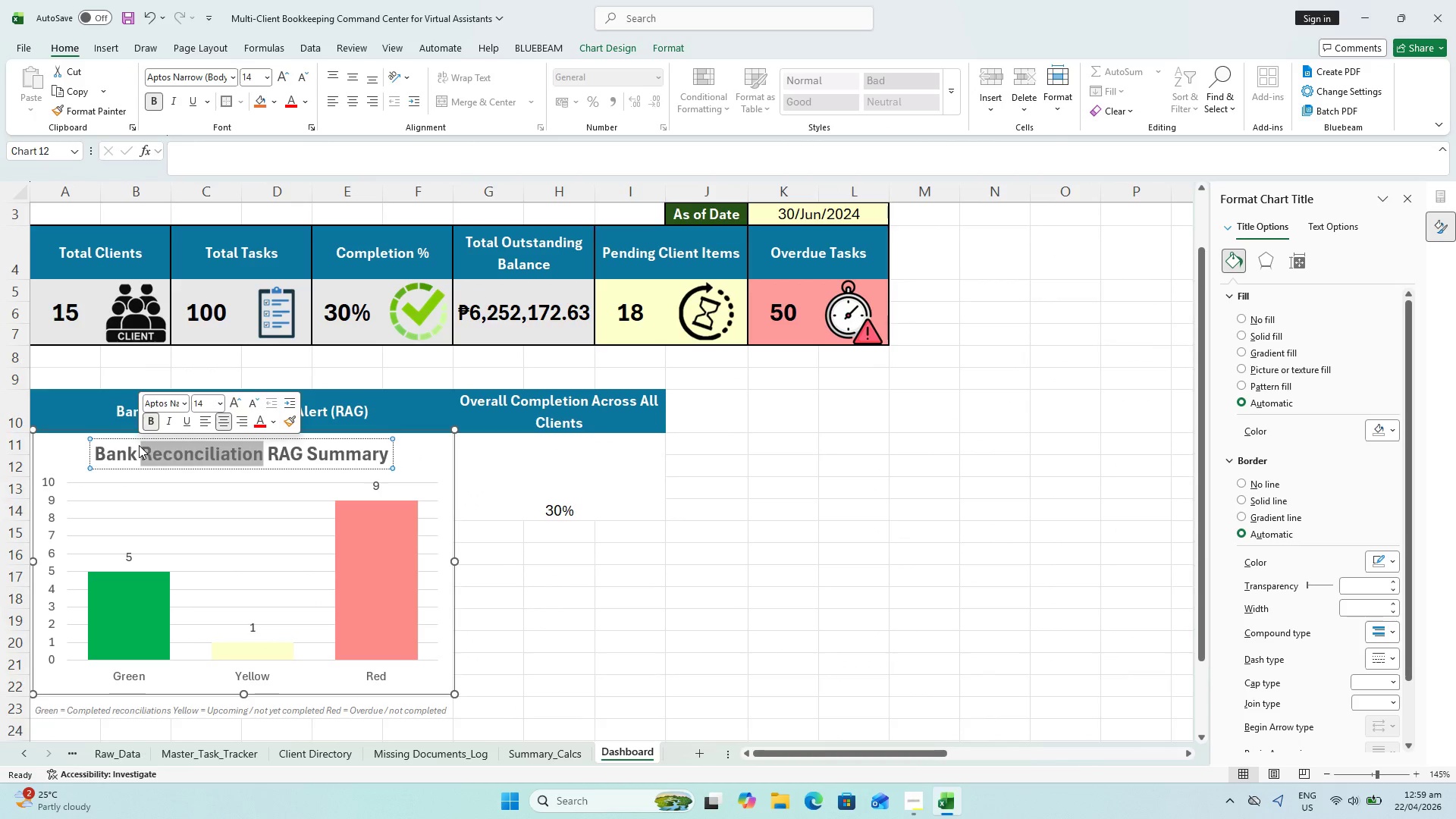 
key(Control+ControlLeft)
 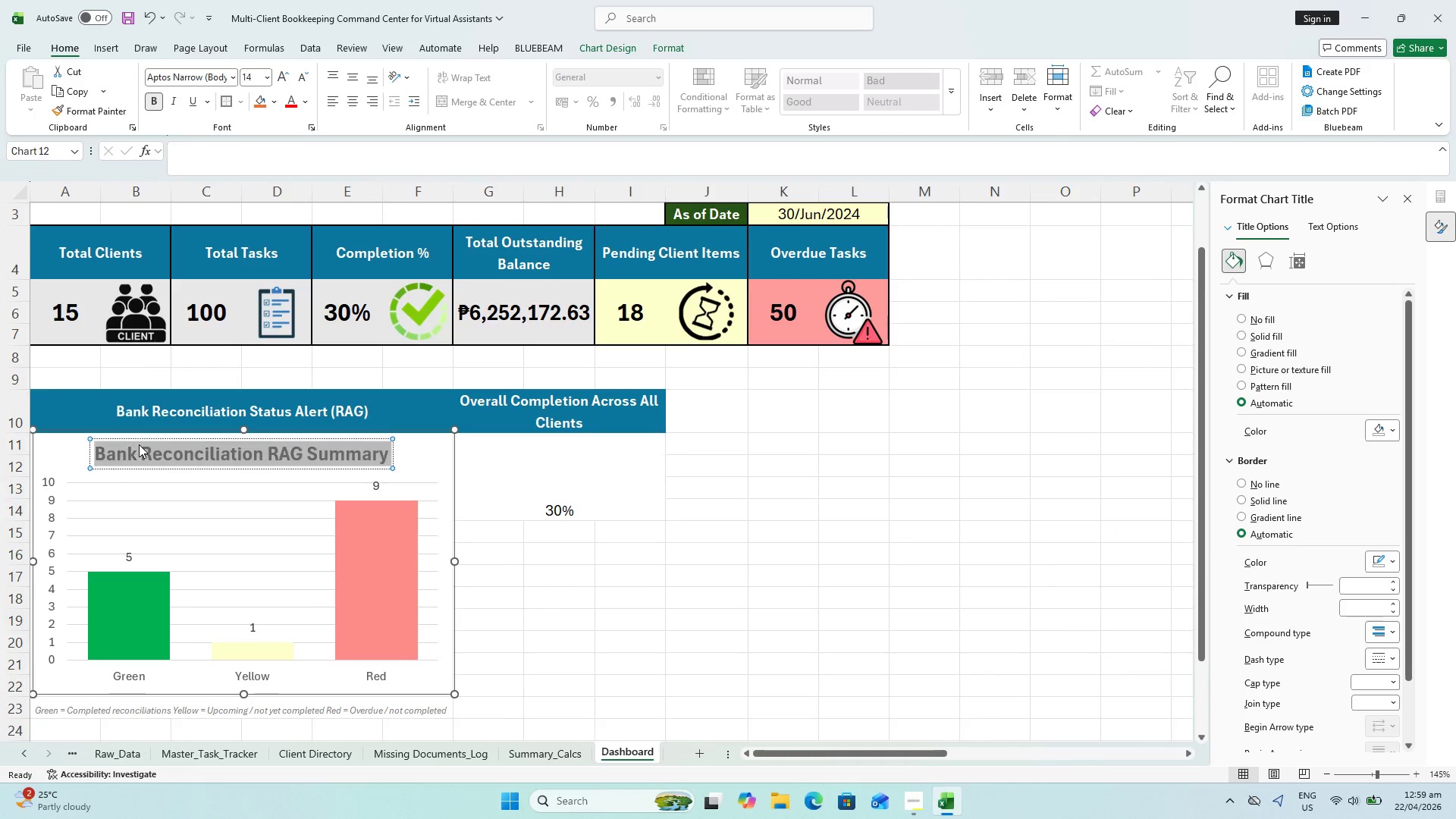 
key(Control+Shift+ShiftLeft)
 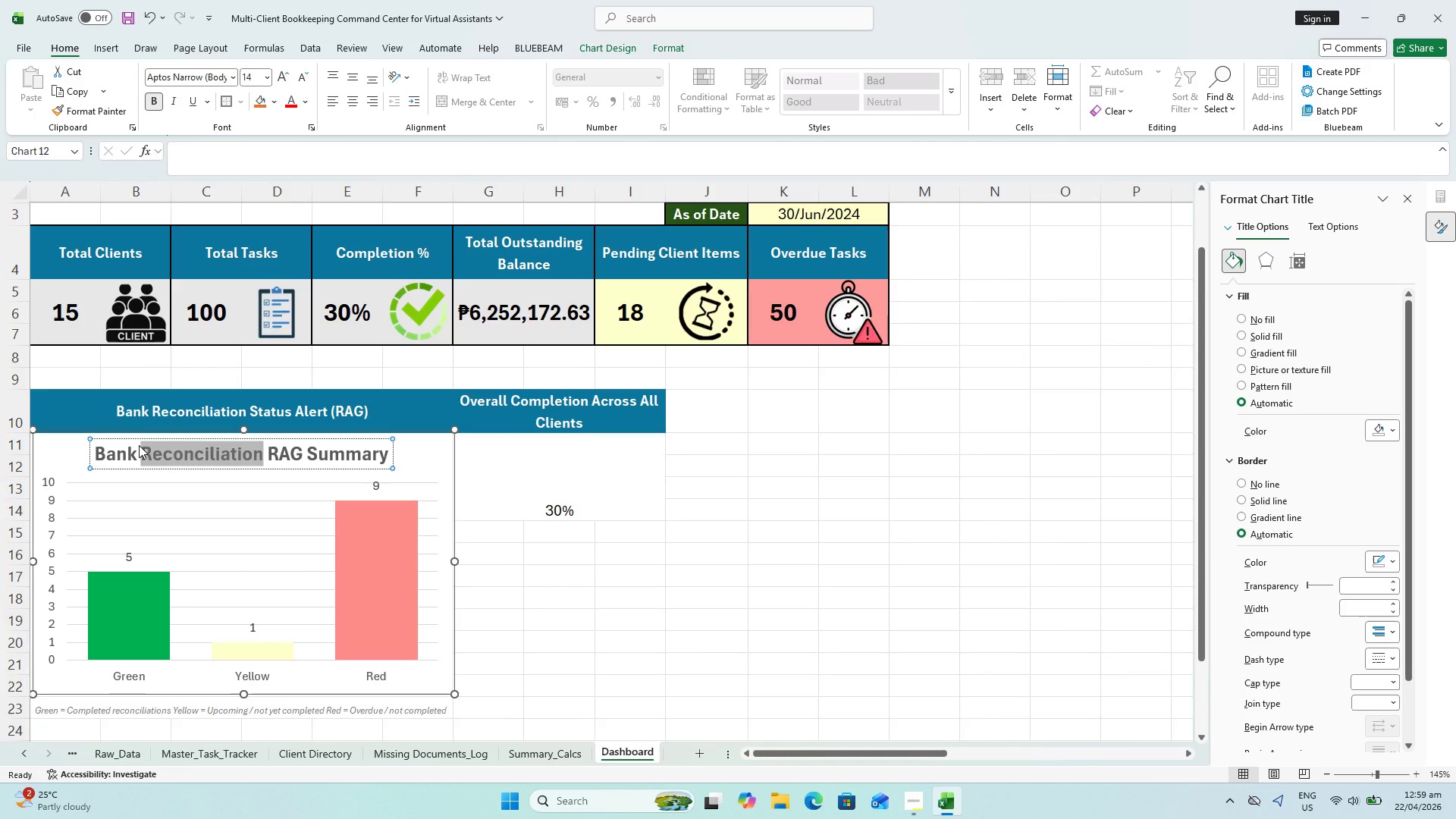 
key(Control+A)
 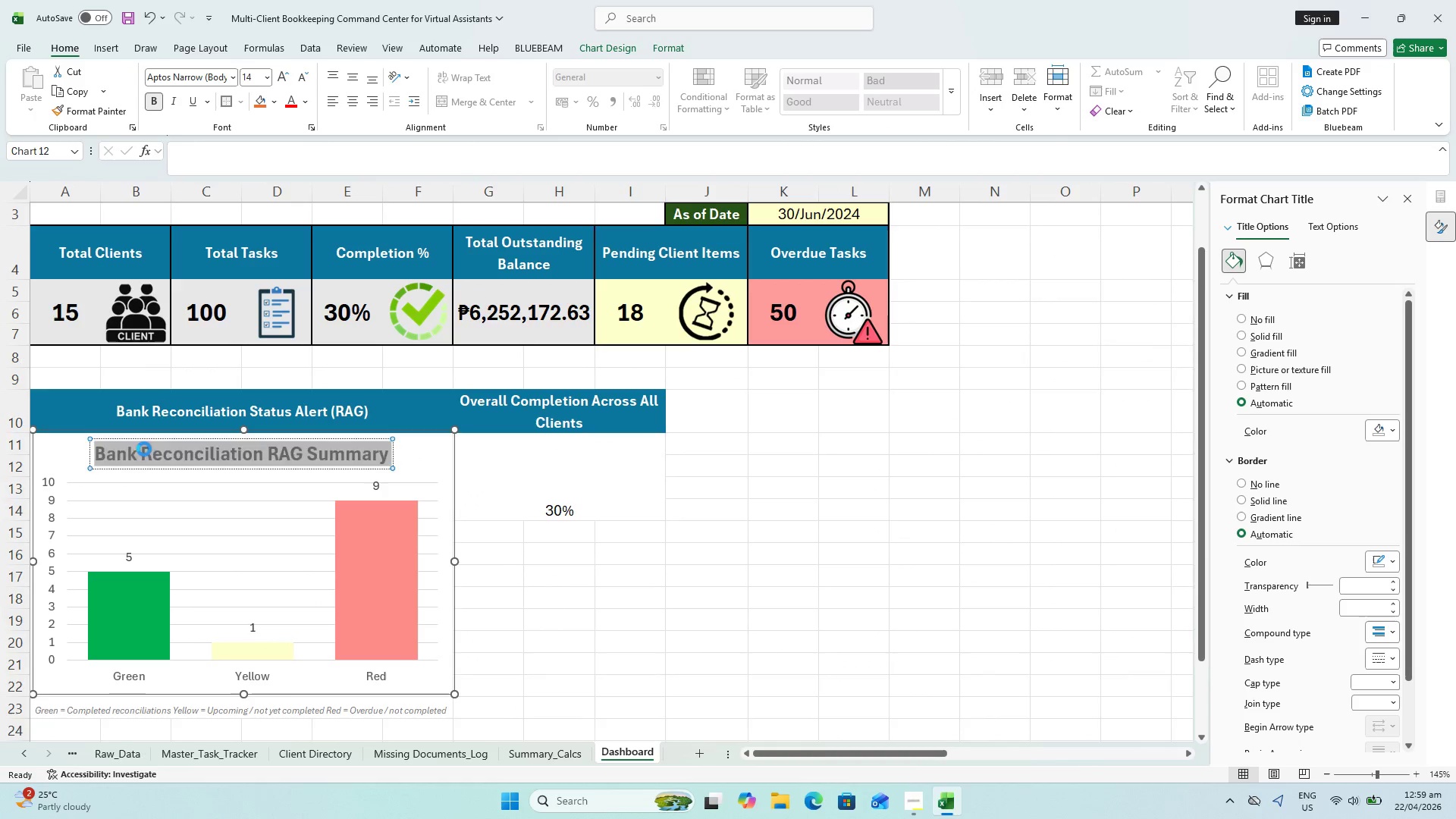 
key(Control+X)
 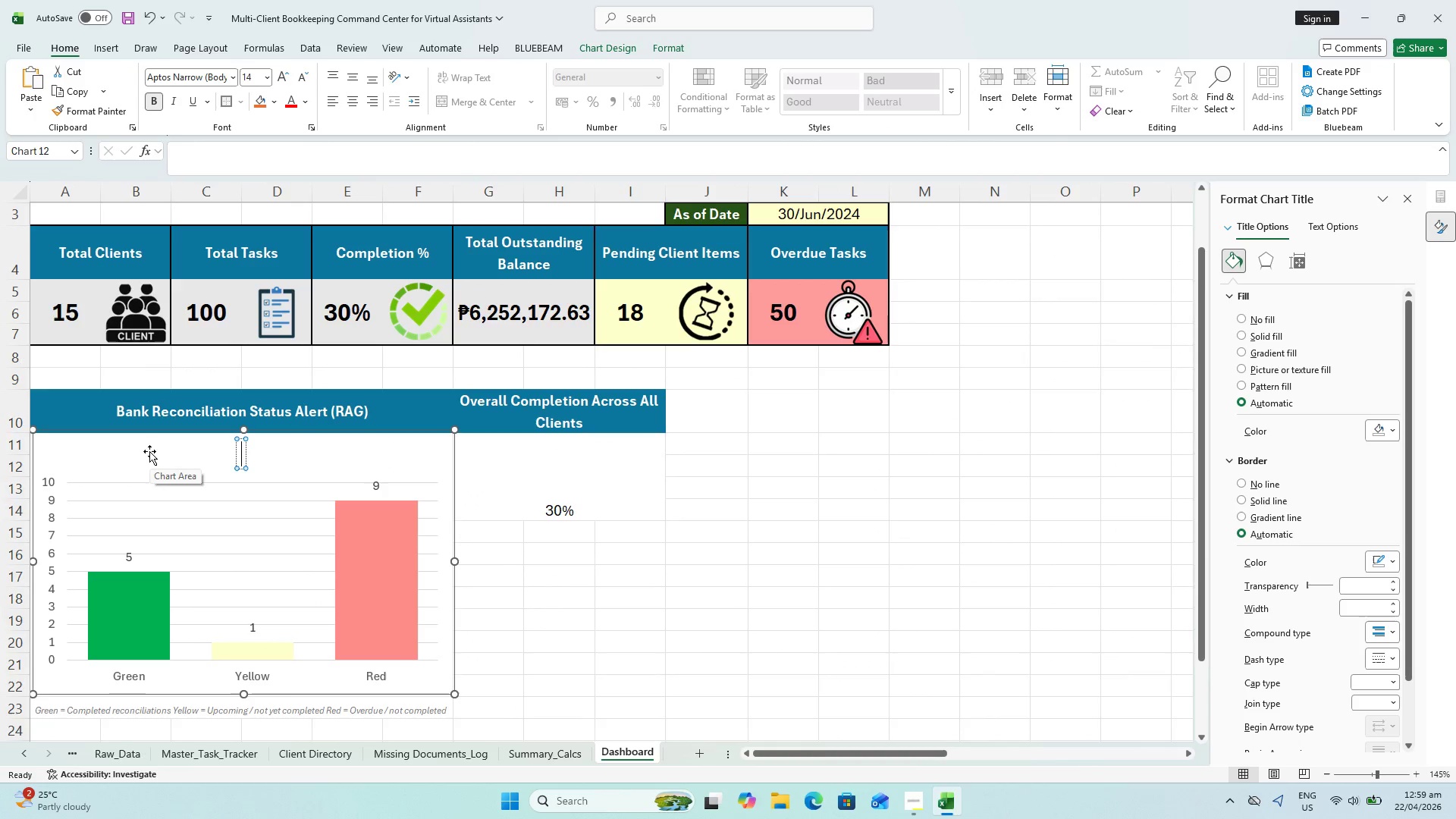 
key(Control+Z)
 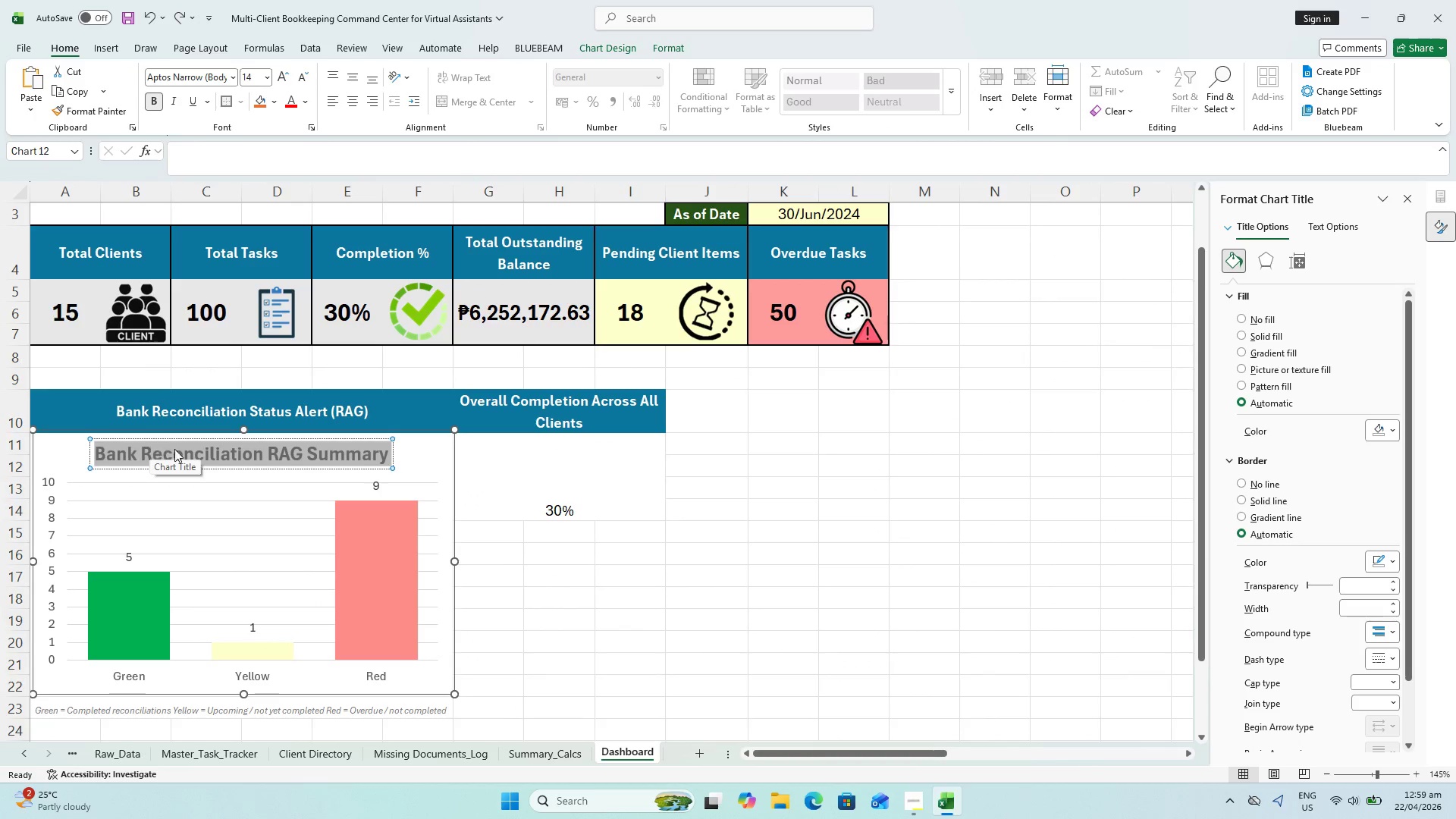 
key(Control+C)
 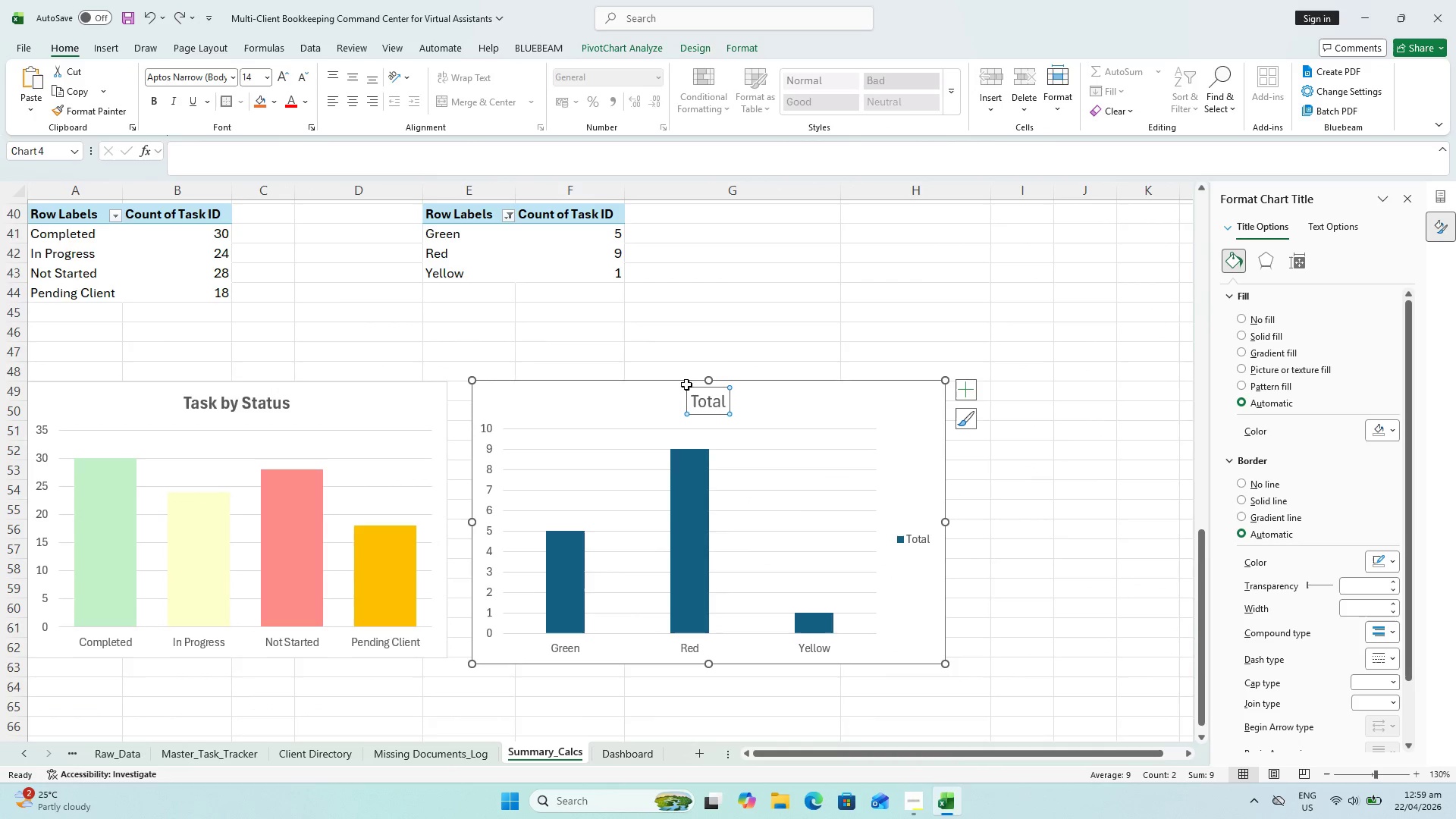 
double_click([711, 403])
 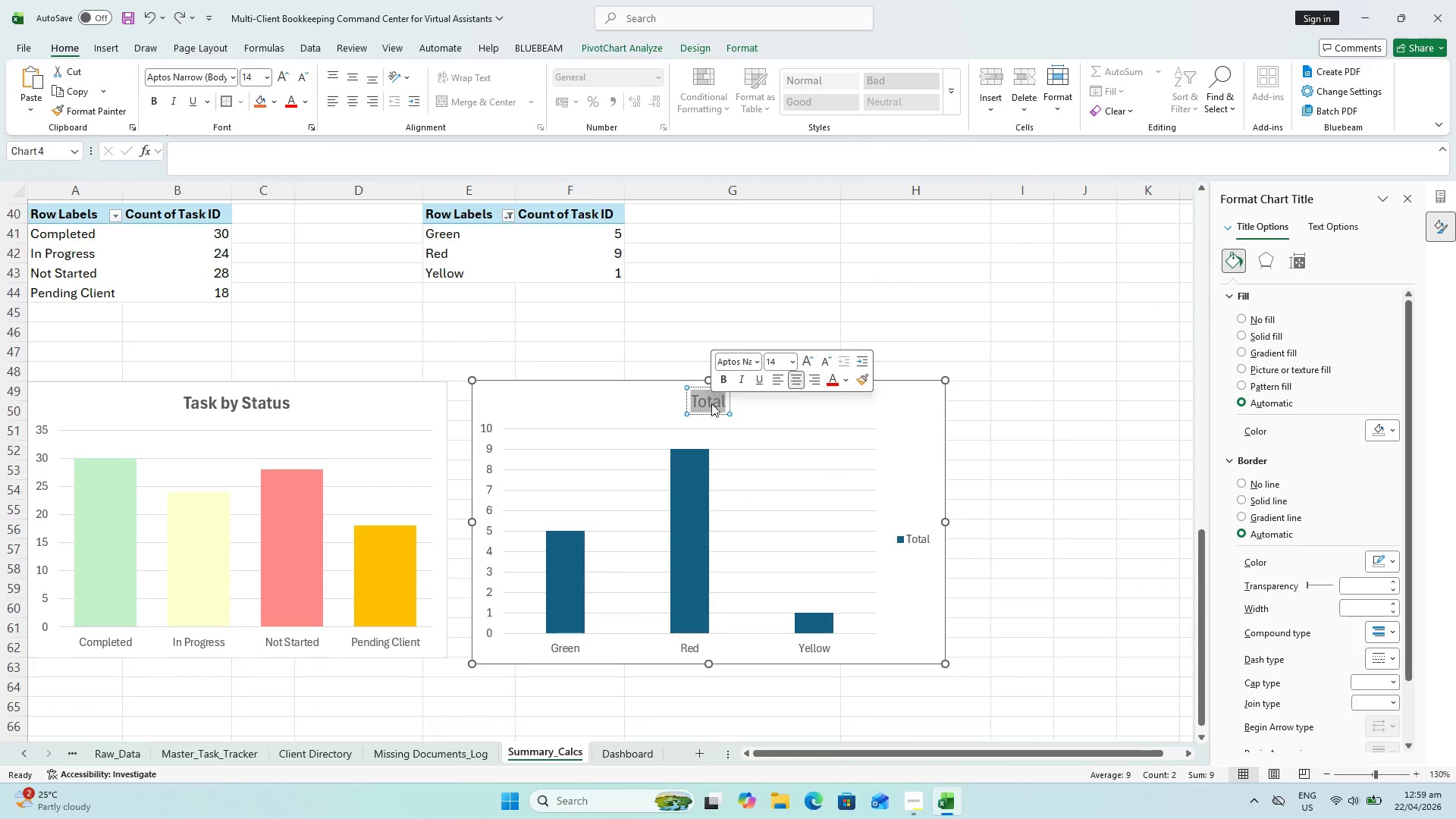 
key(Control+V)
 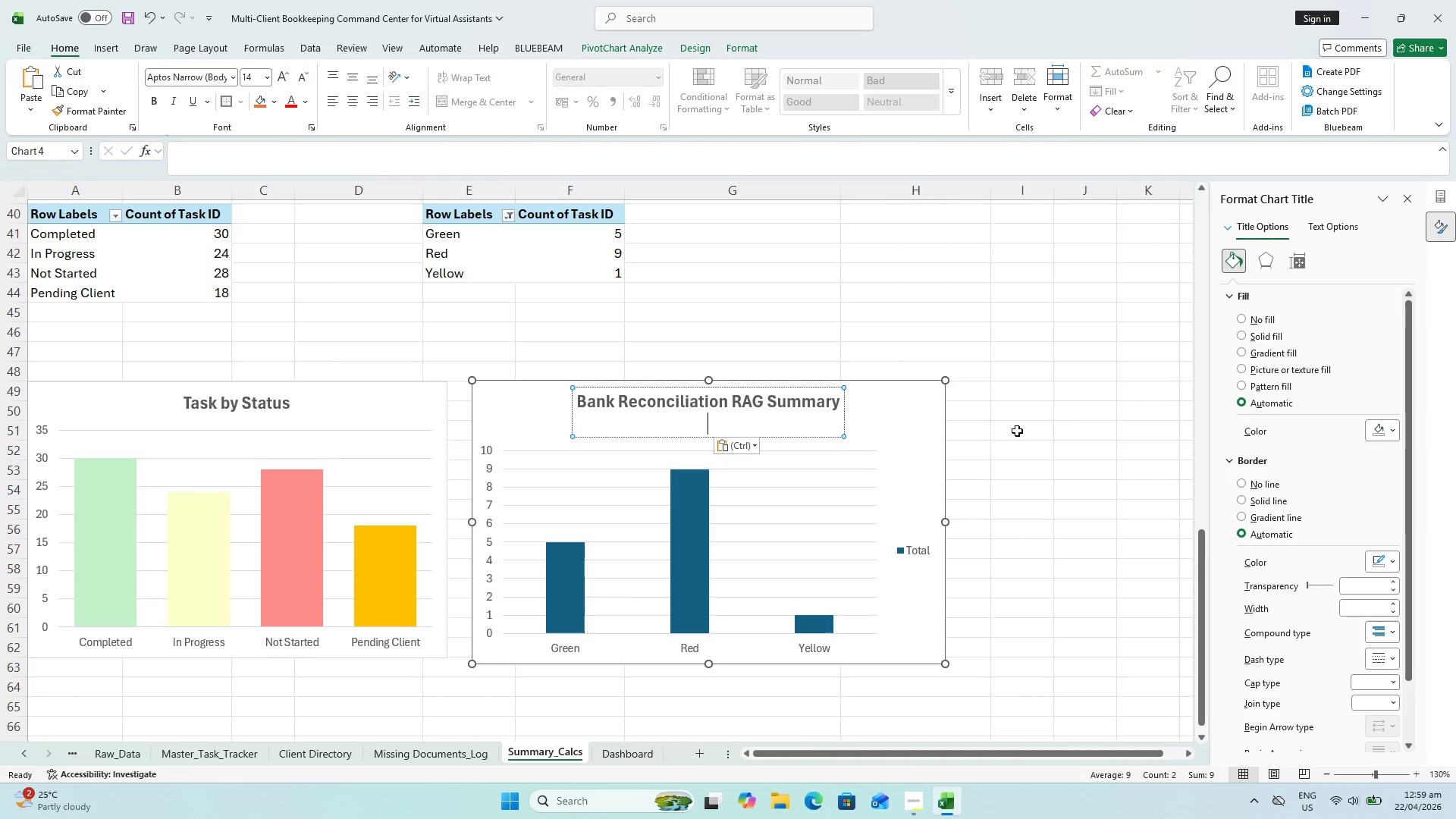 
left_click([1017, 430])
 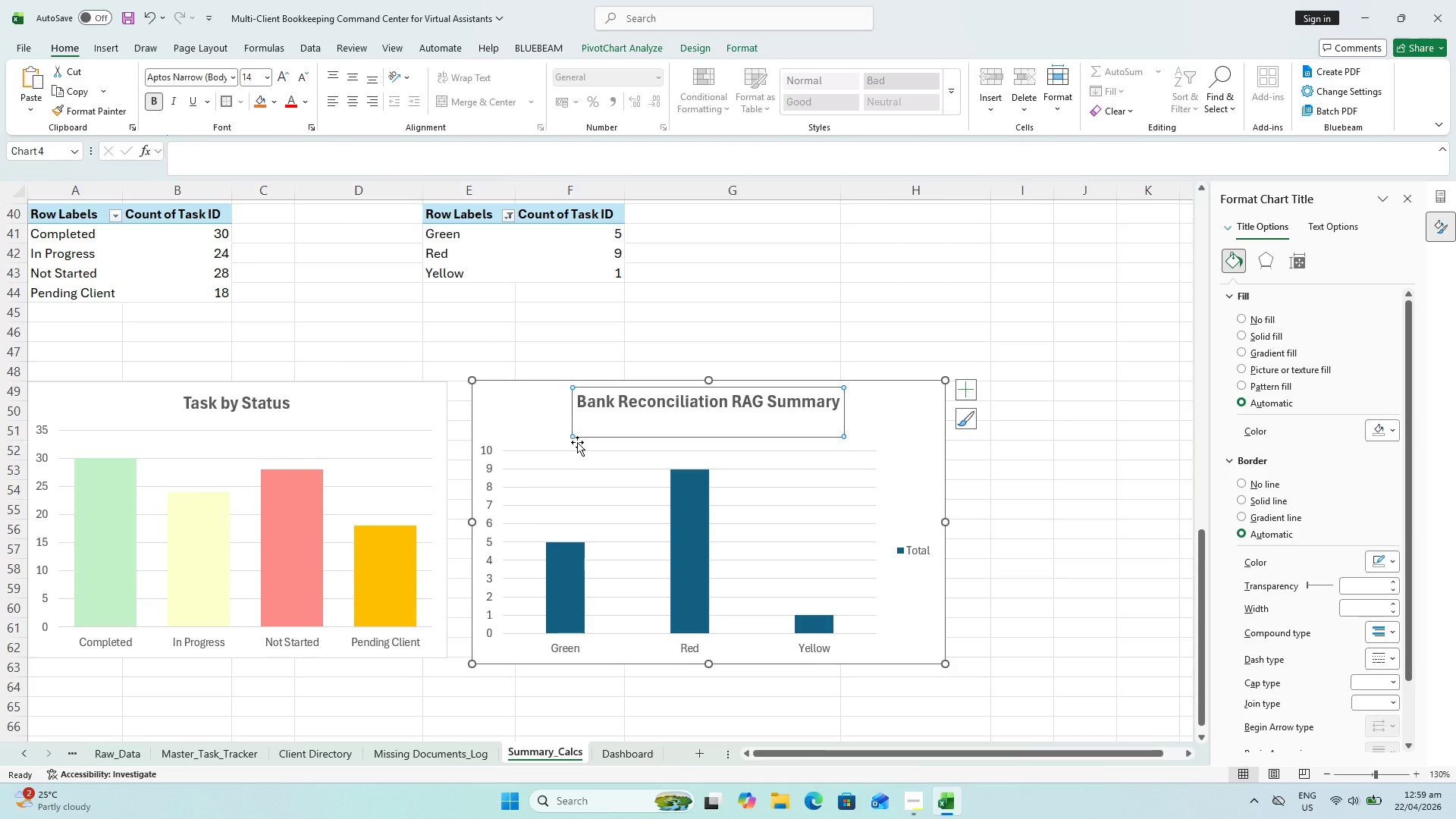 
left_click([679, 527])
 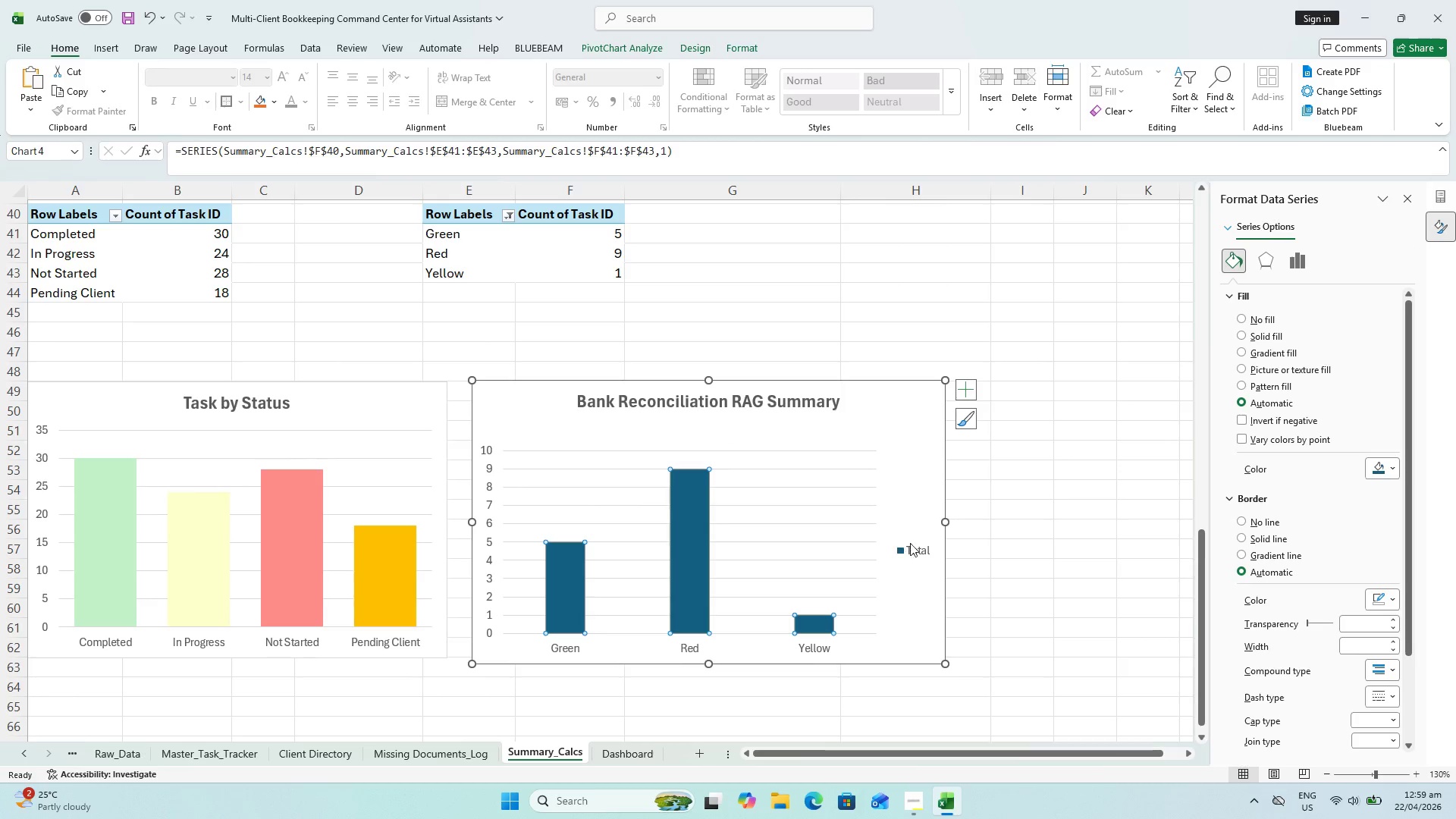 
left_click([908, 547])
 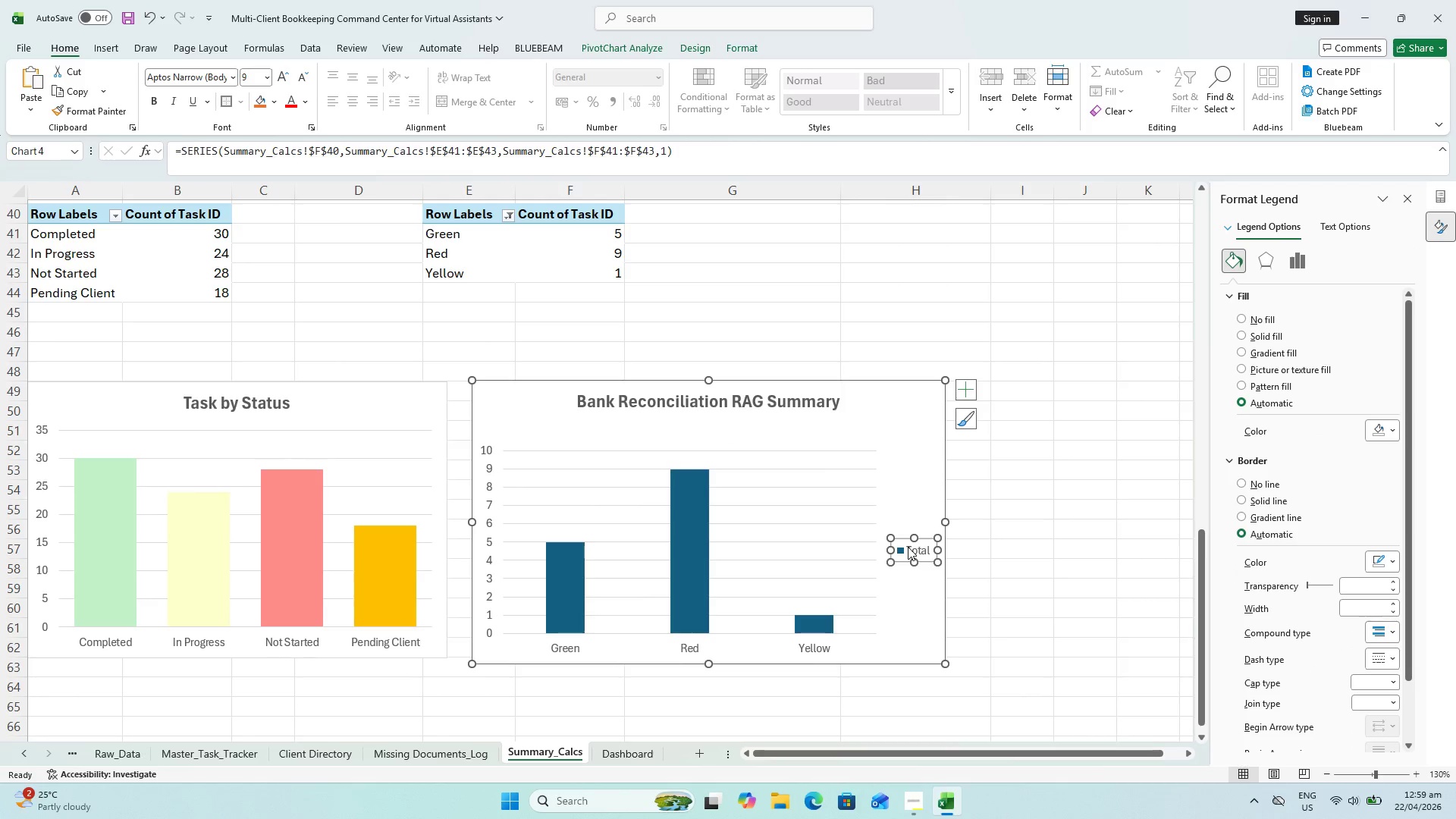 
right_click([907, 547])
 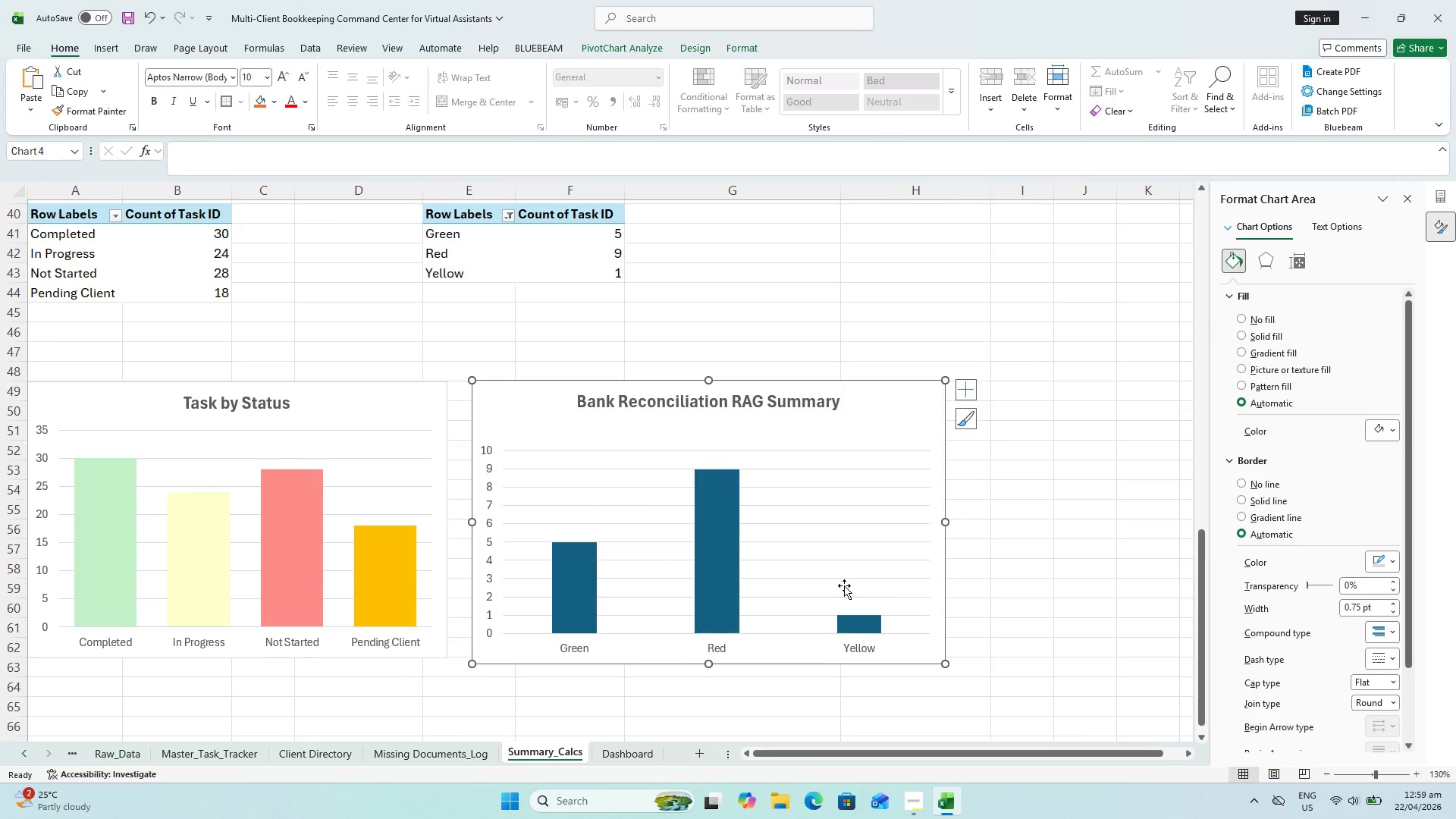 
left_click([723, 575])
 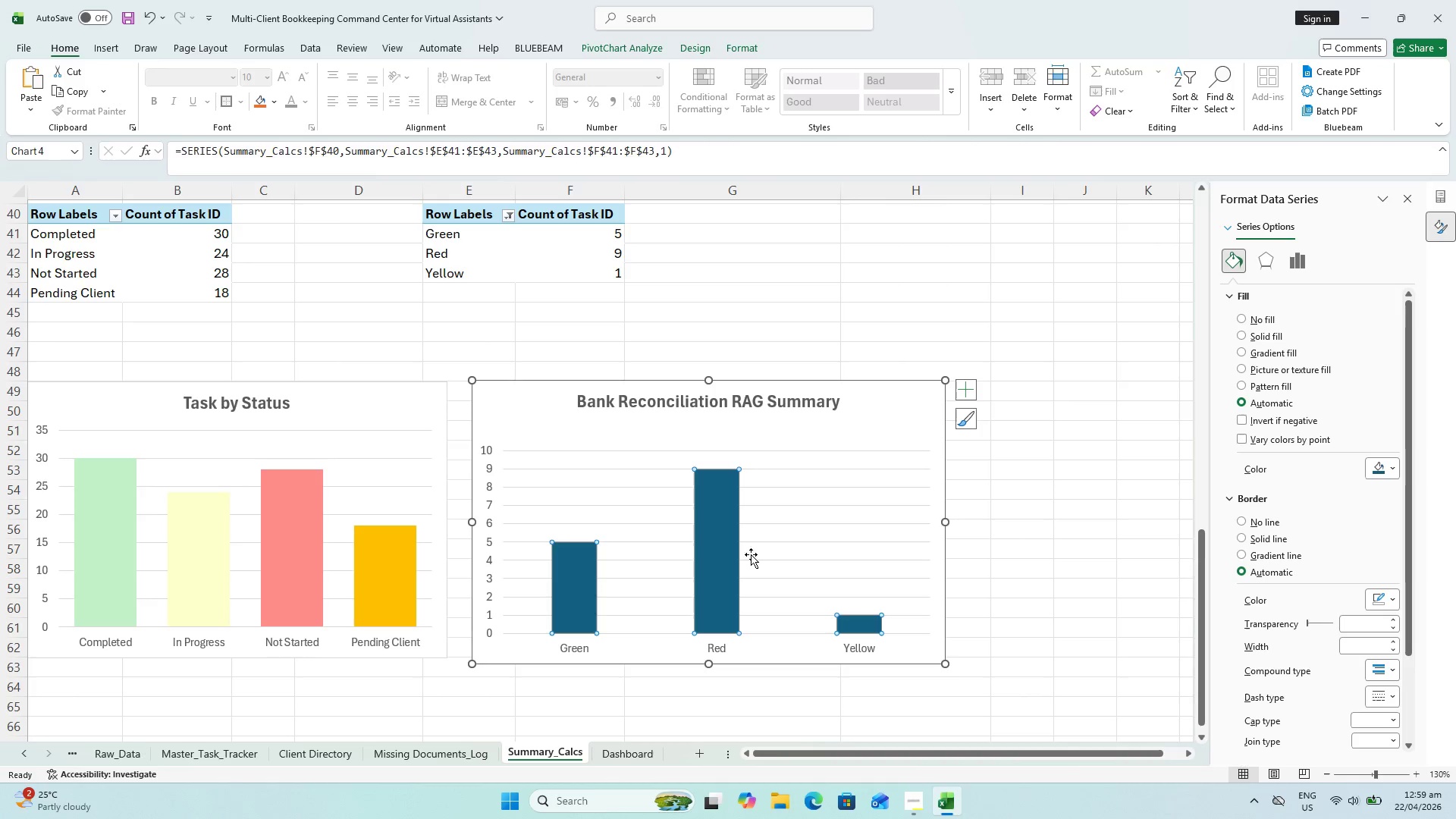 
left_click([559, 585])
 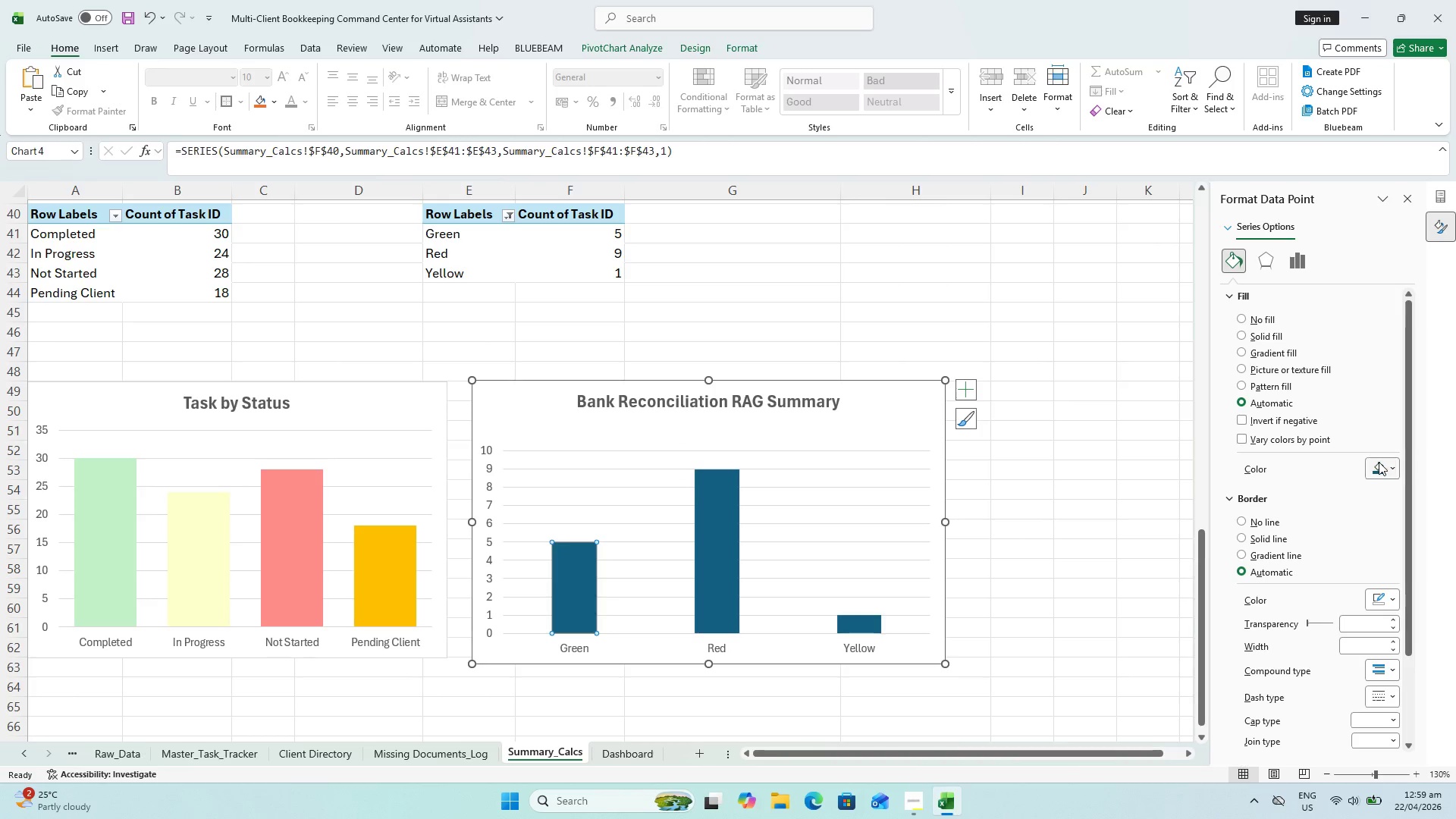 
left_click([1391, 468])
 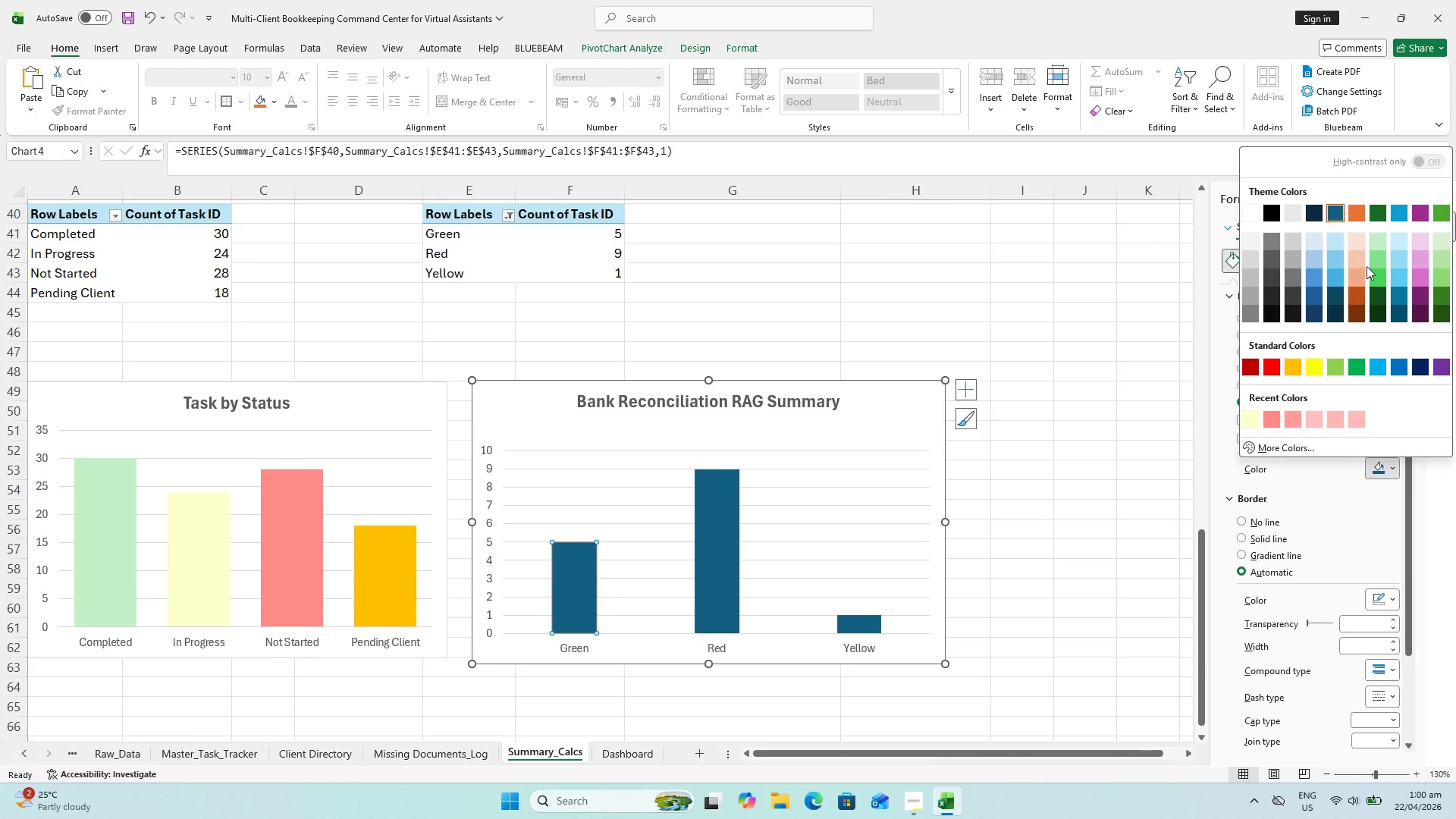 
left_click([1381, 234])
 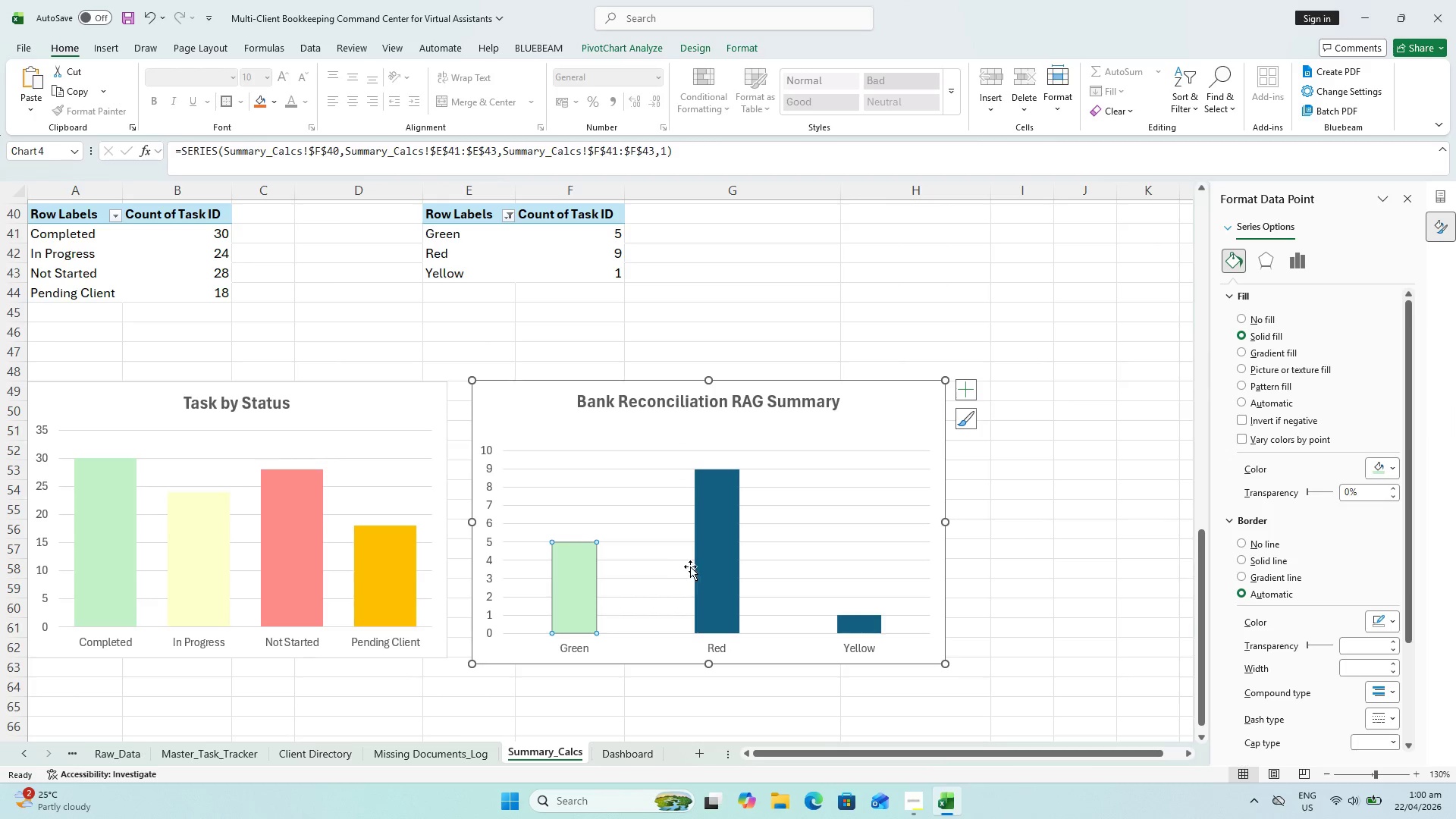 
left_click([713, 557])
 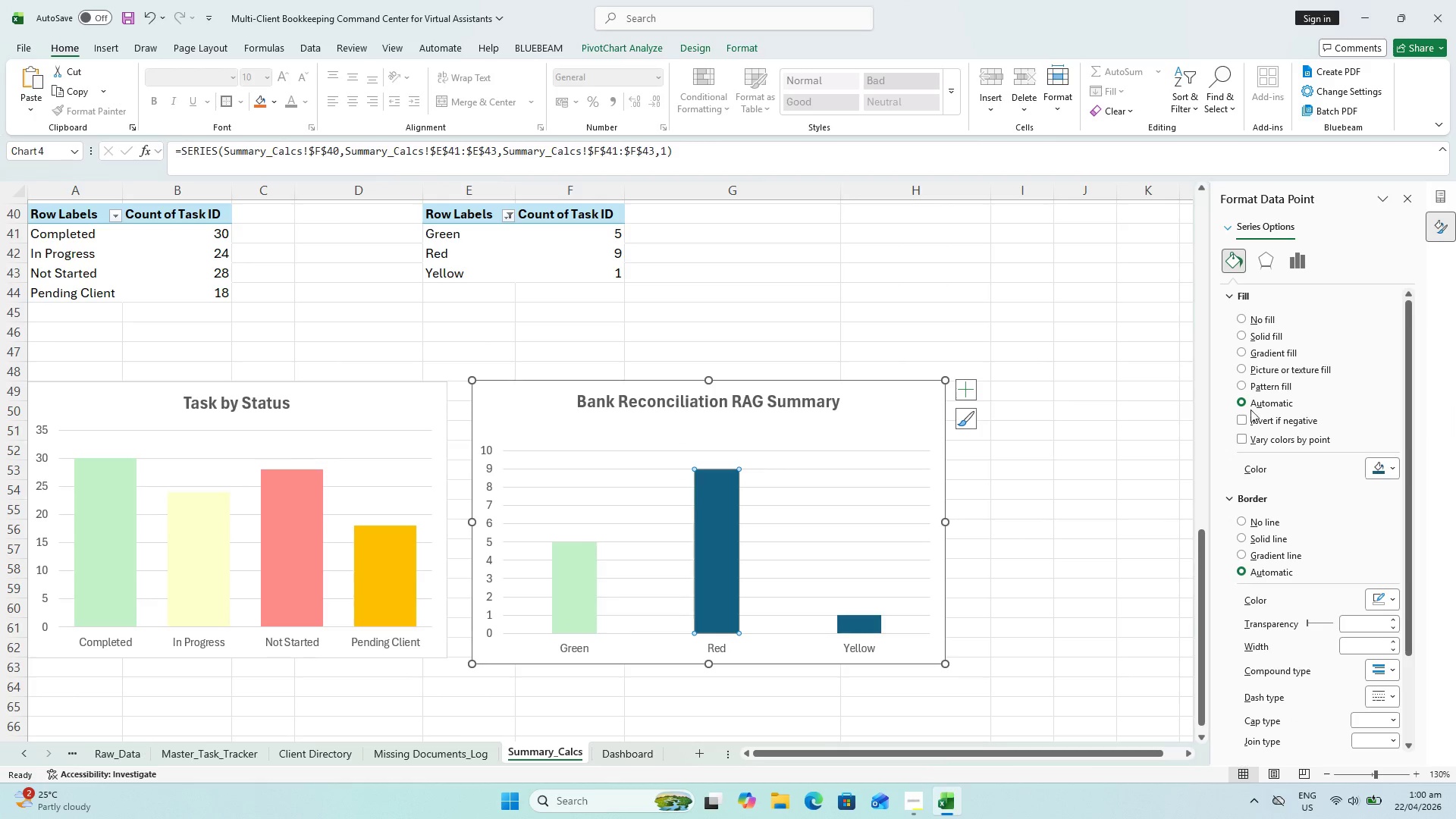 
left_click([1391, 461])
 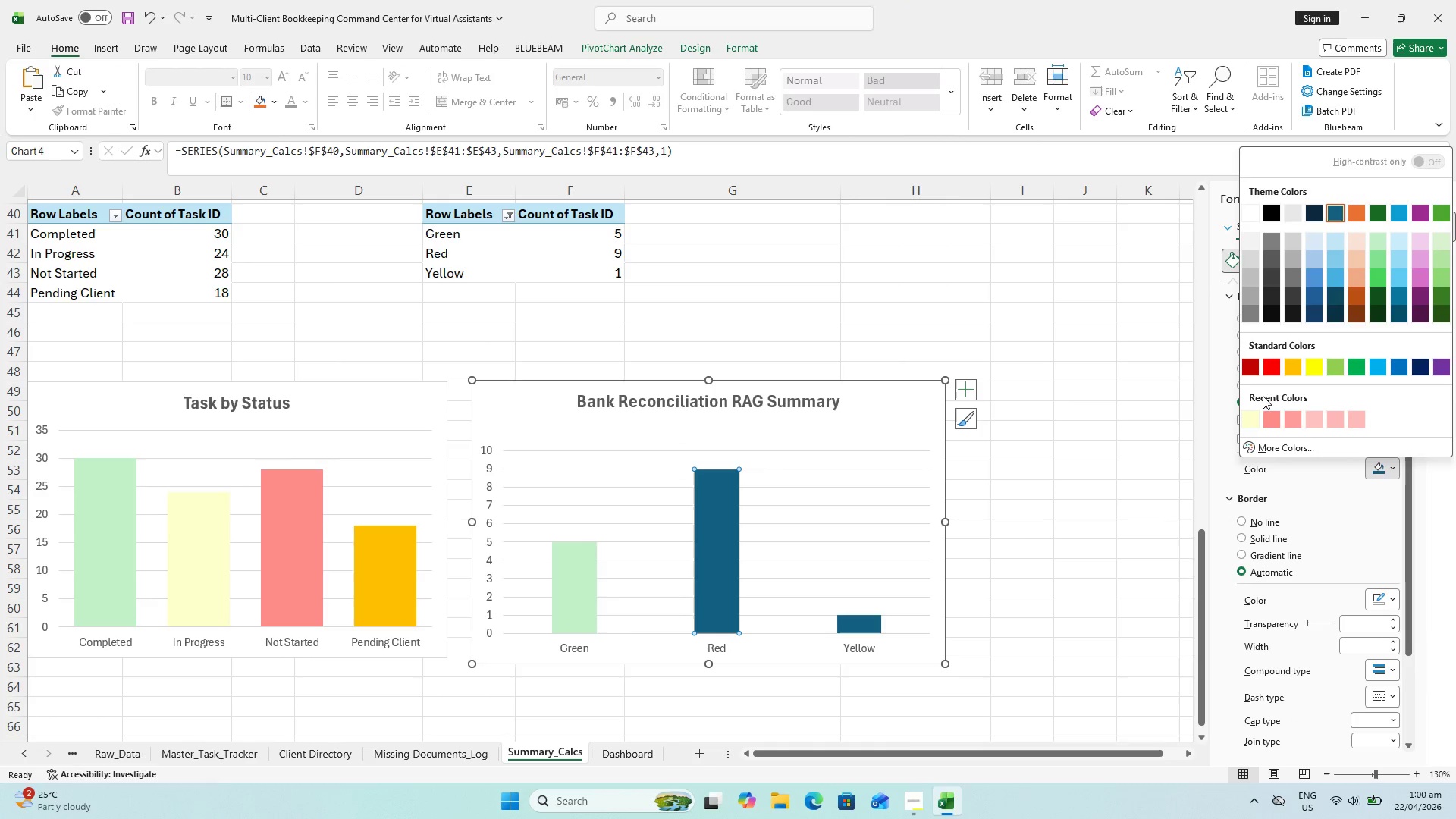 
left_click([1268, 413])
 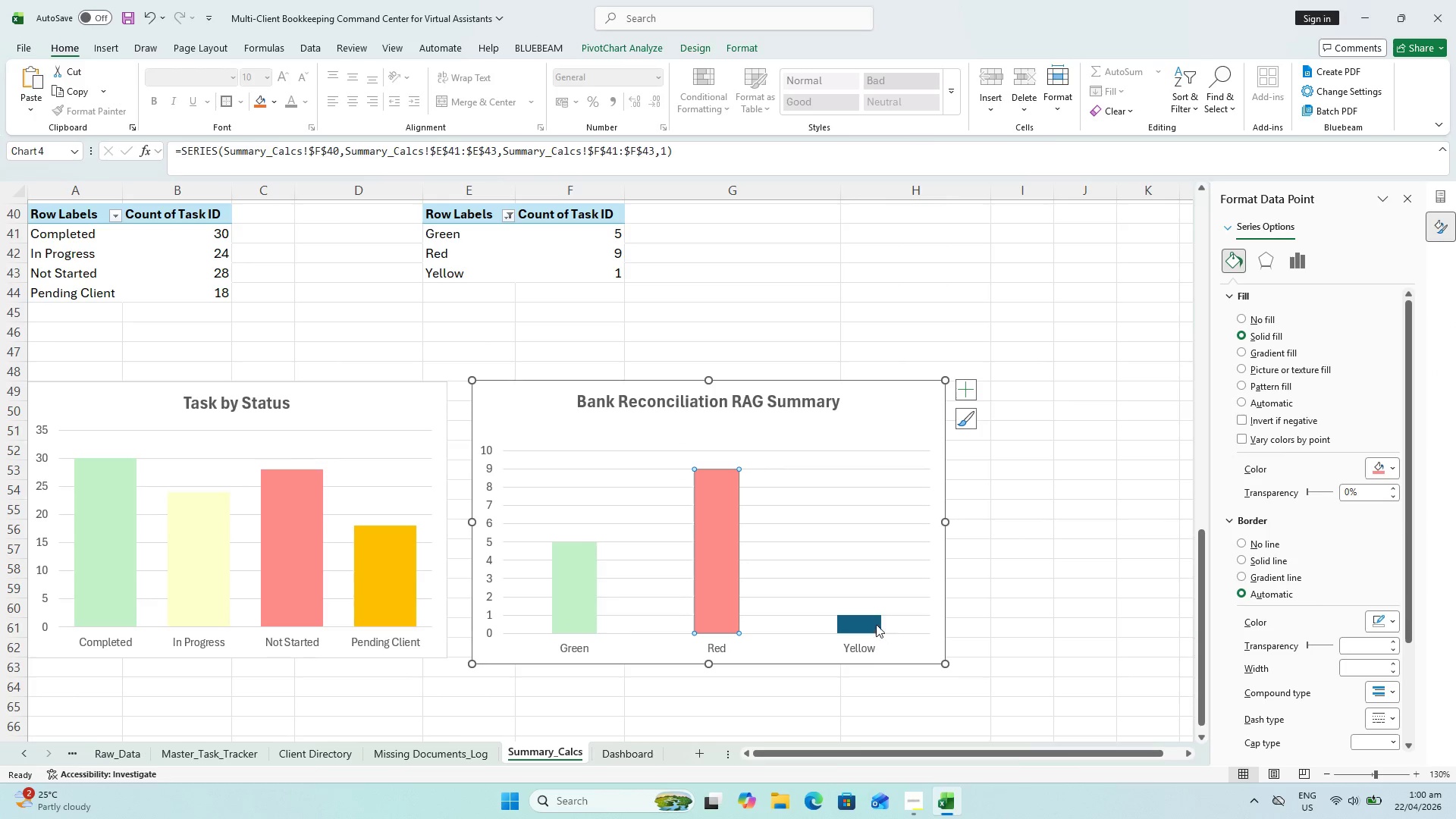 
left_click([864, 619])
 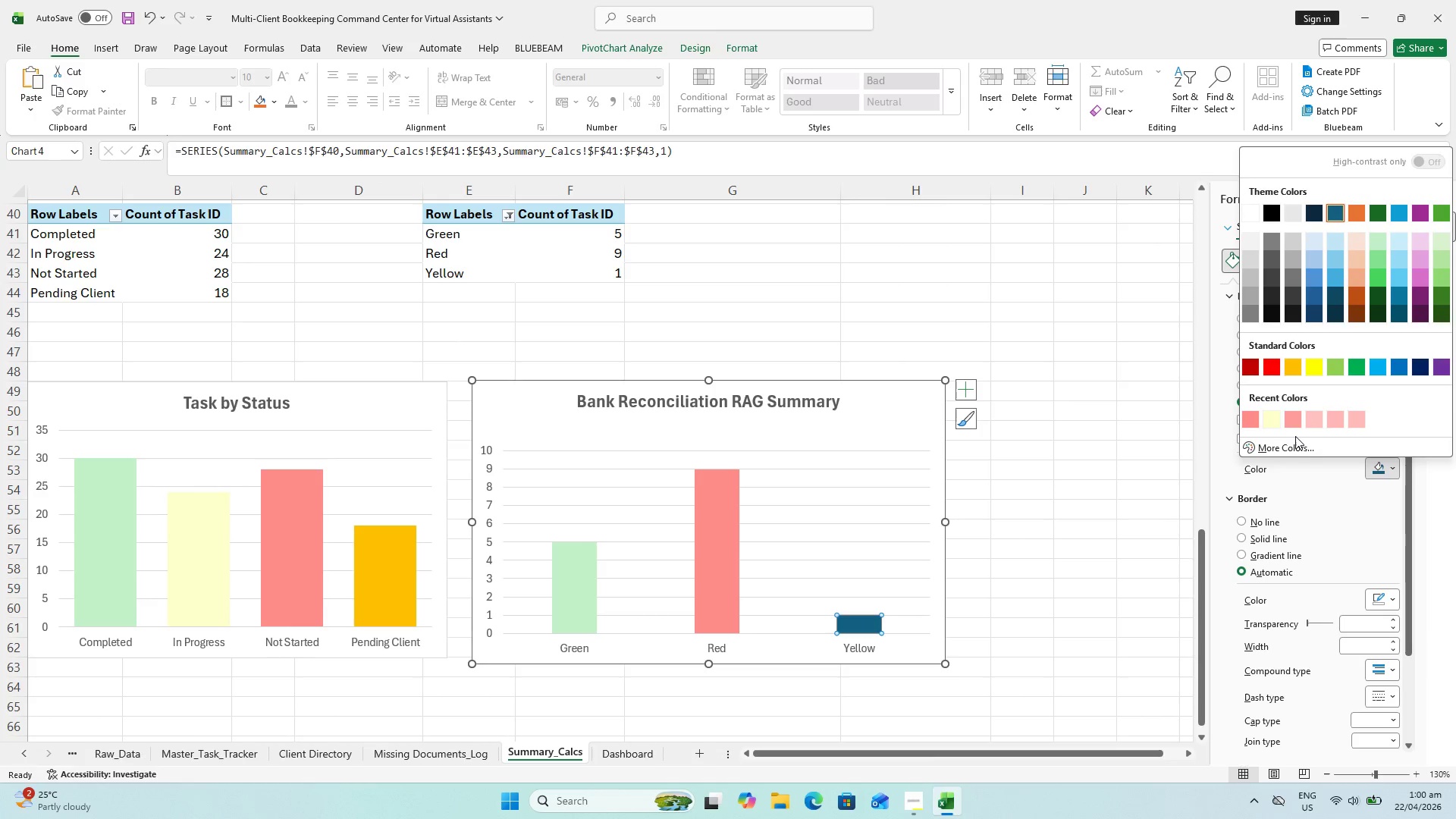 
left_click([1266, 416])
 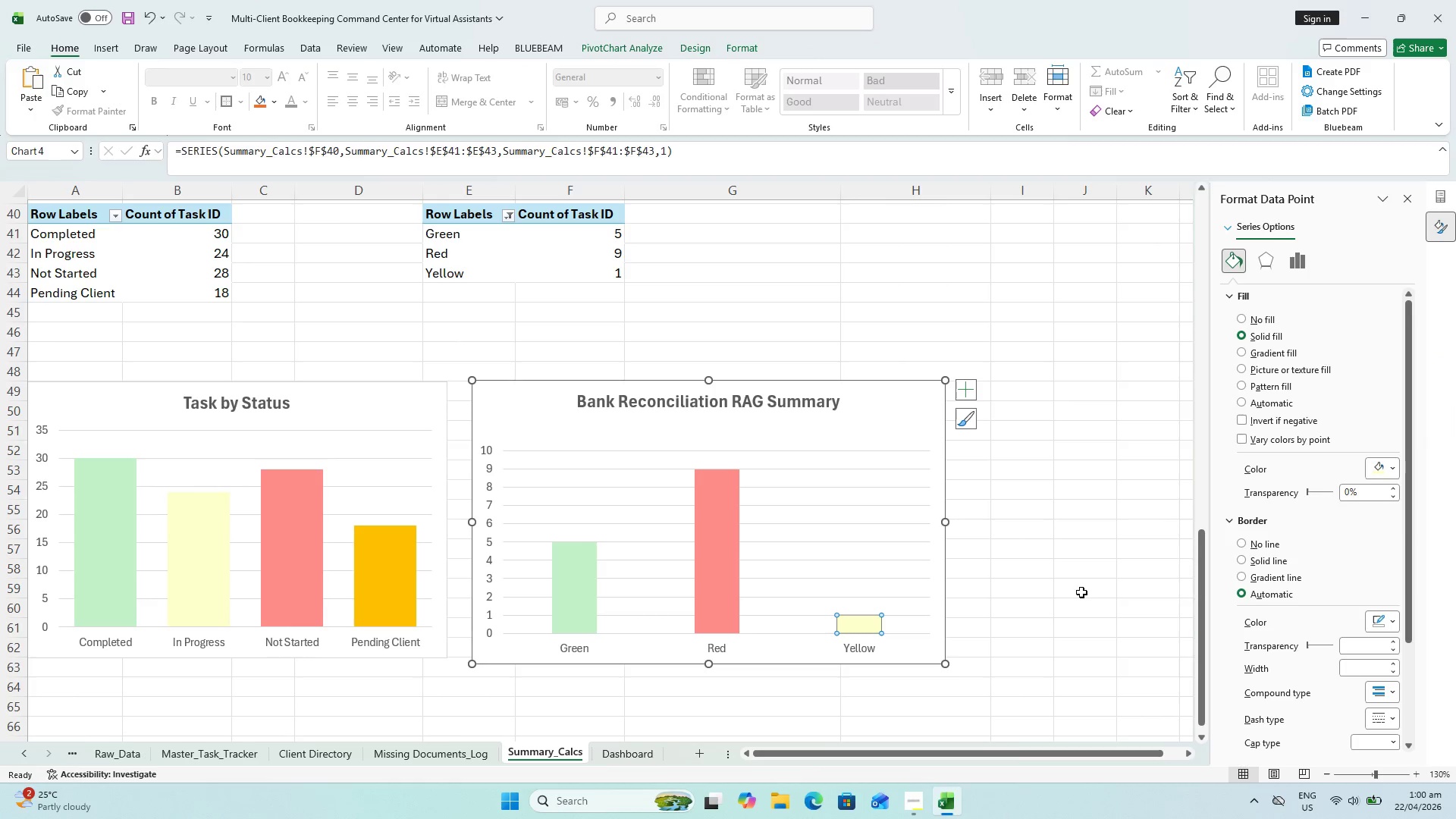 
left_click([1079, 593])
 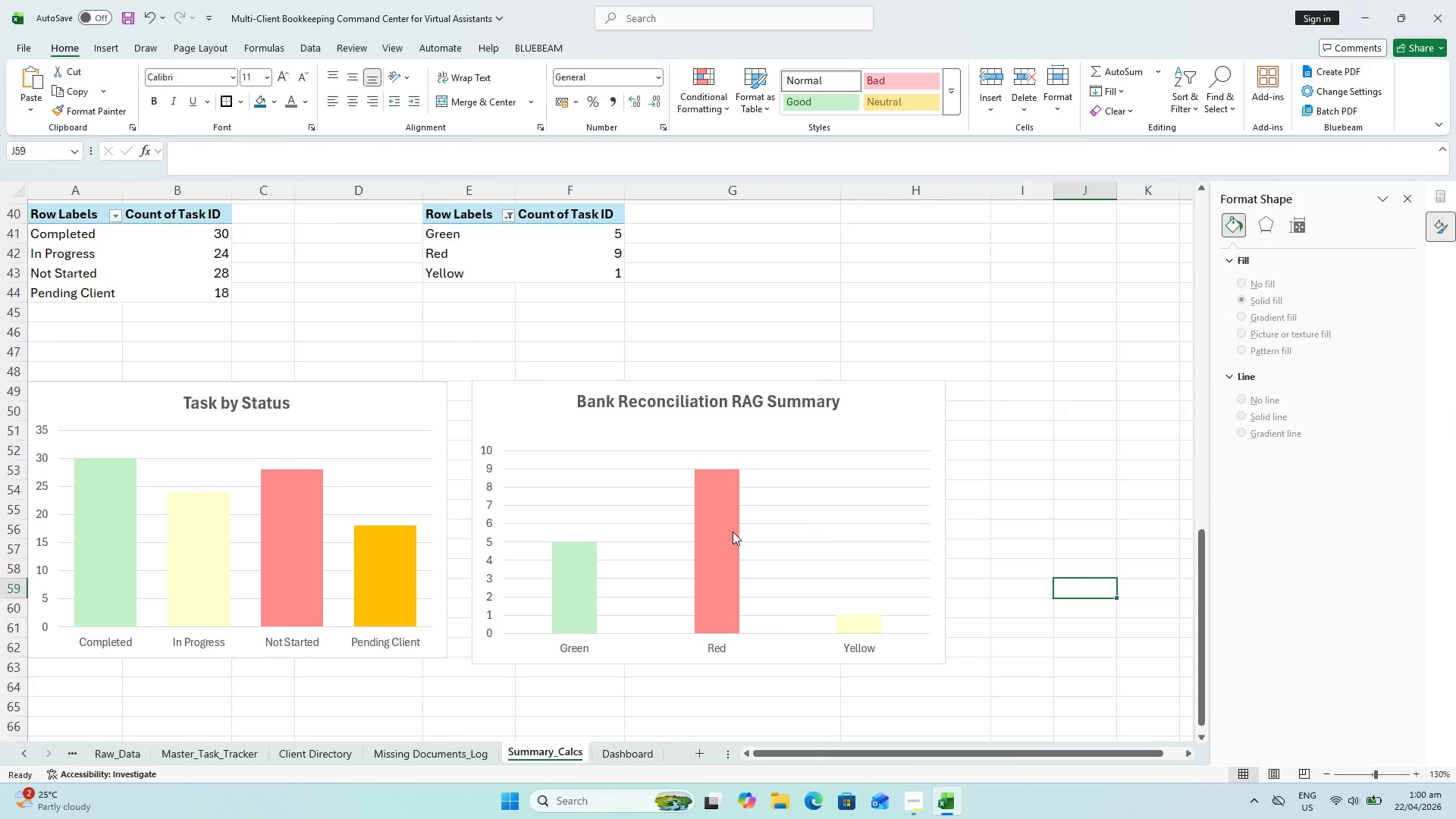 
left_click_drag(start_coordinate=[718, 532], to_coordinate=[1357, 391])
 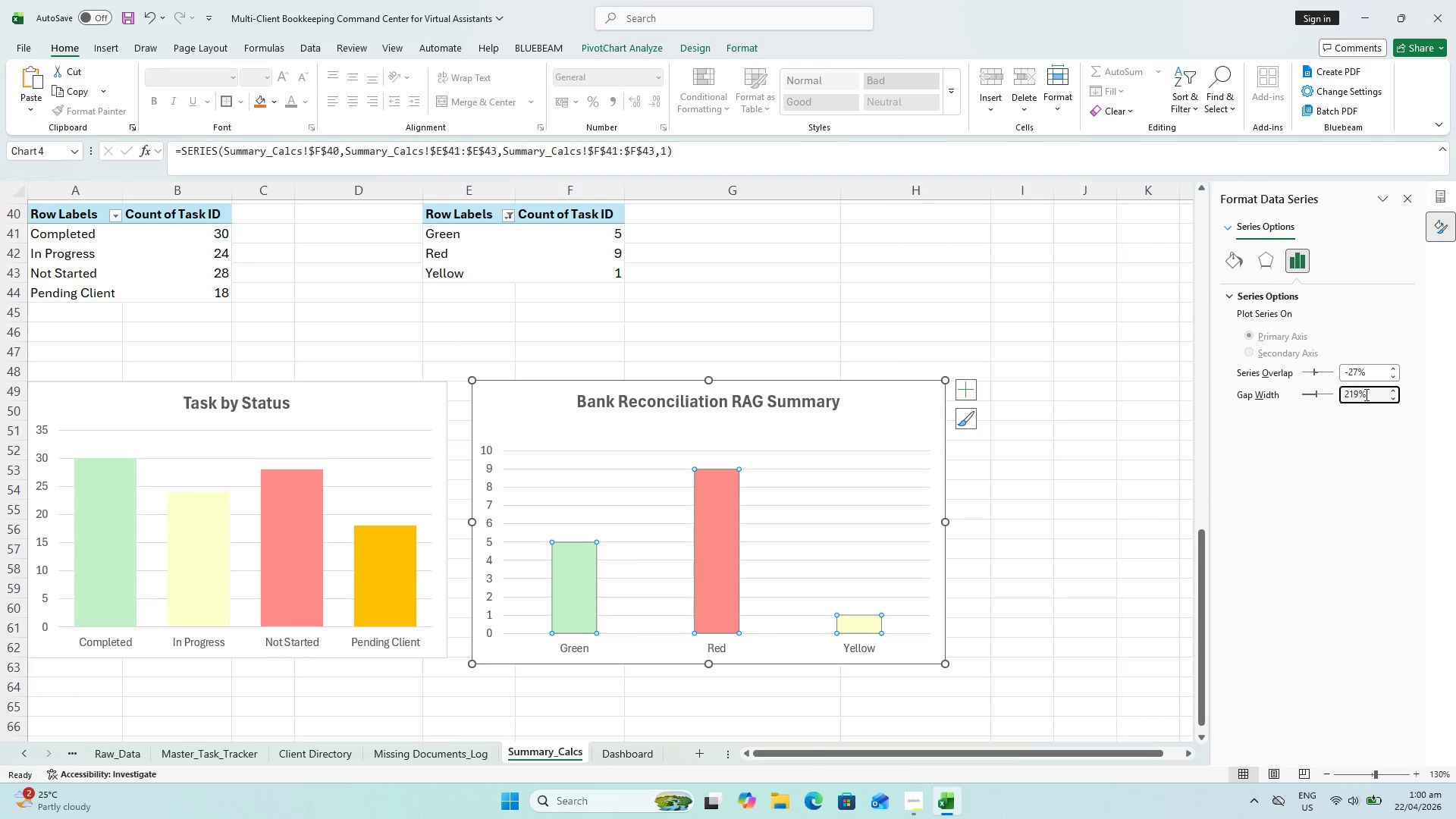 
left_click([1357, 391])
 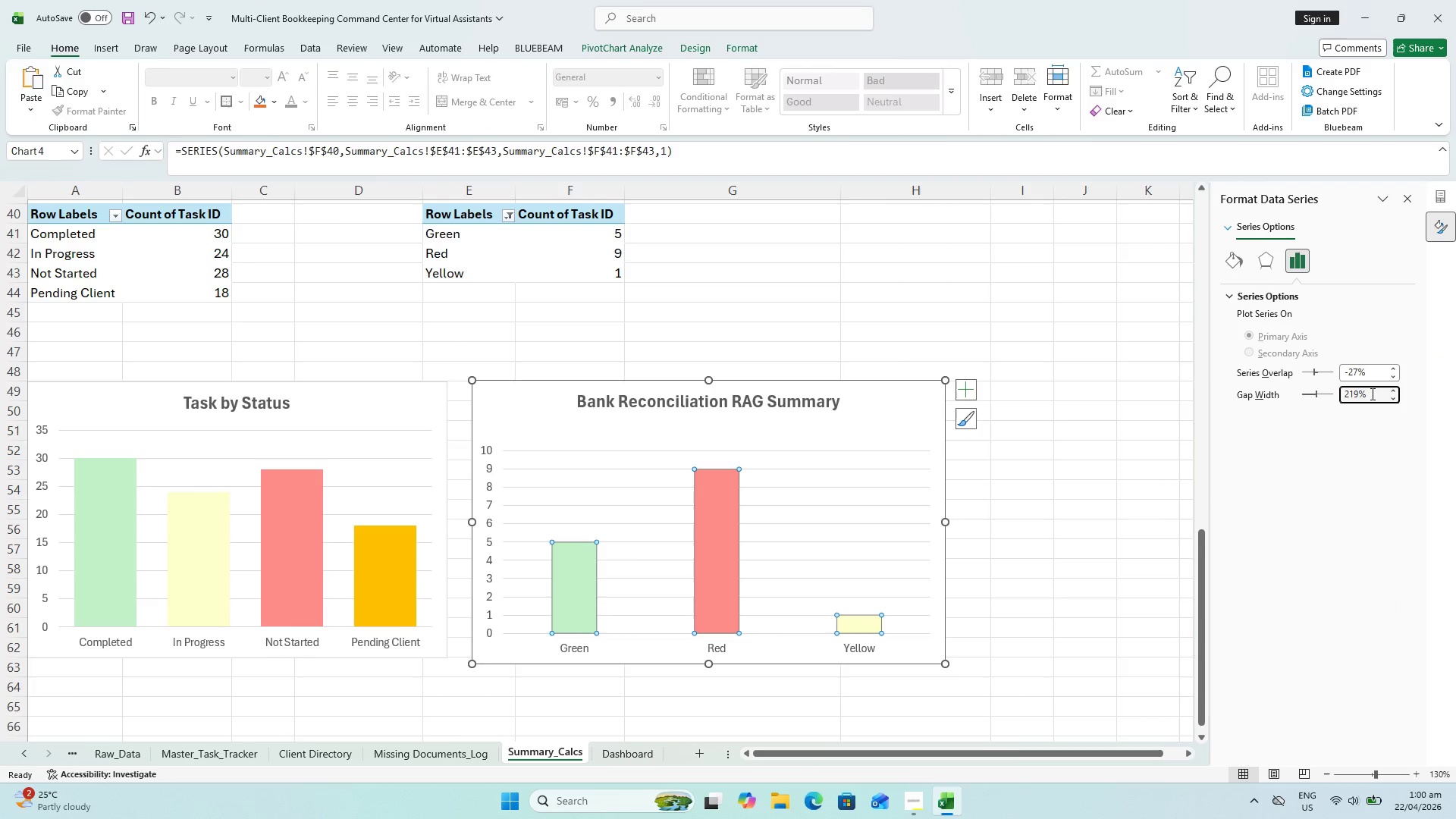 
left_click_drag(start_coordinate=[1371, 394], to_coordinate=[1274, 419])
 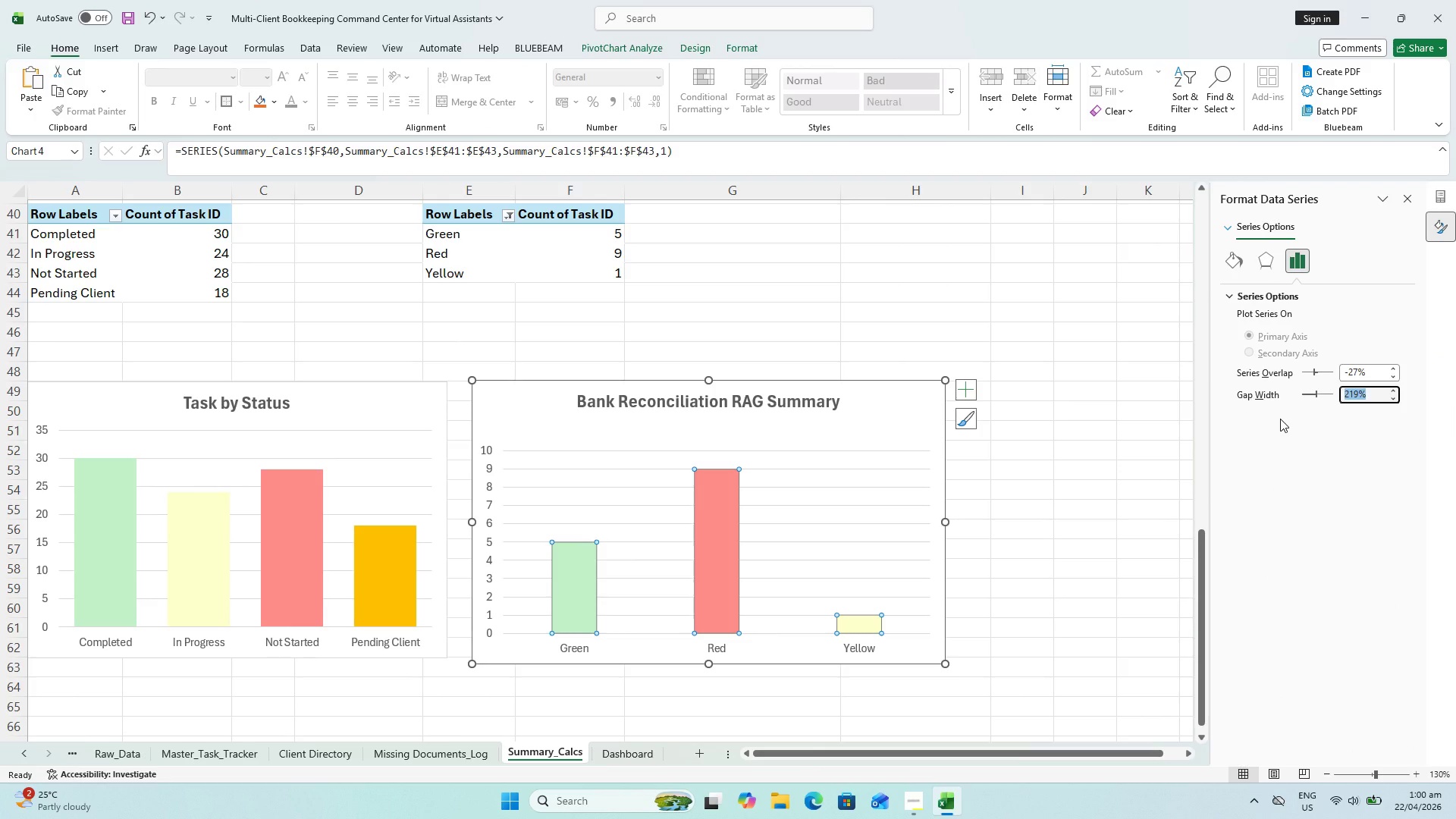 
type(50)
 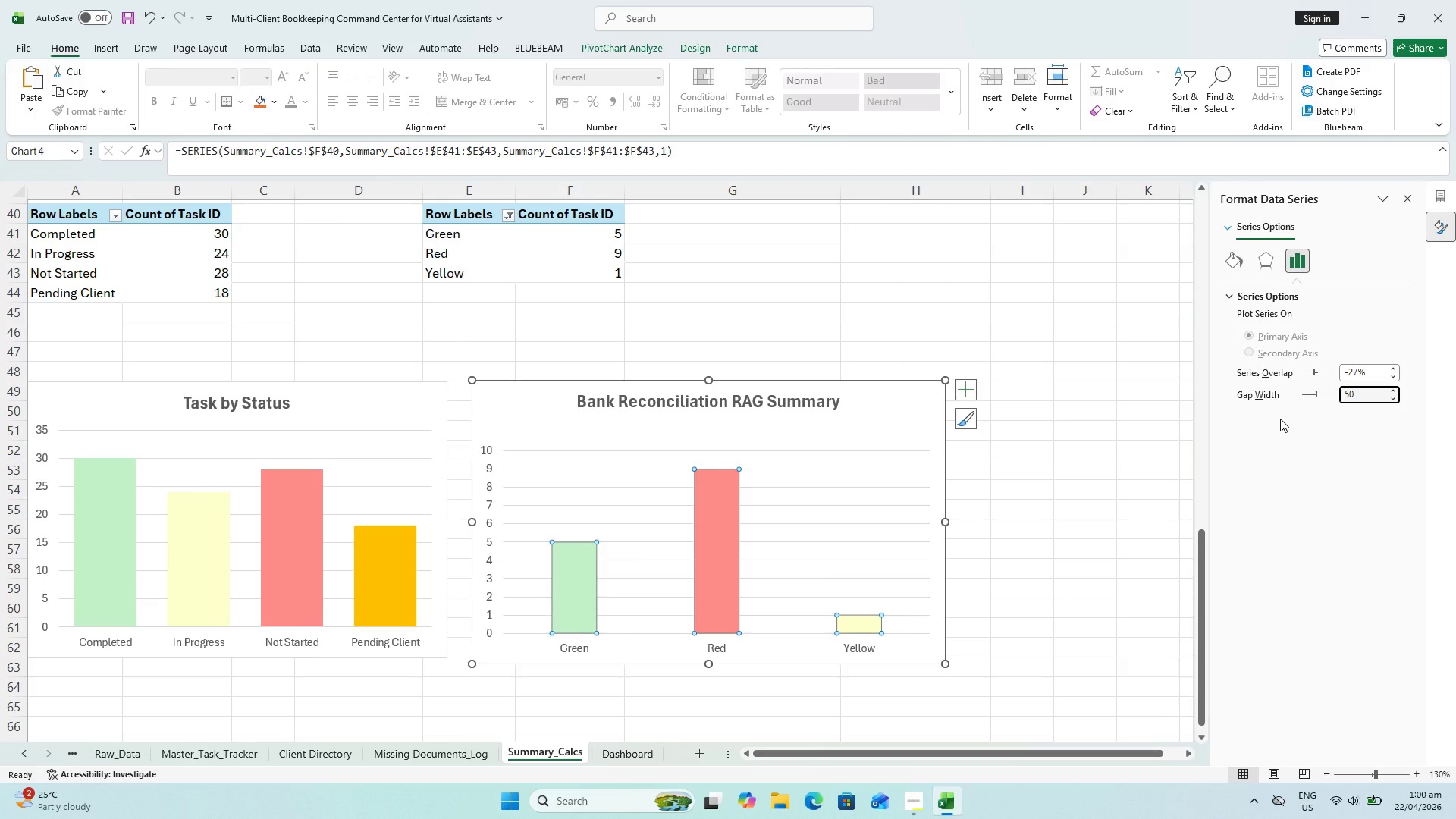 
key(Enter)
 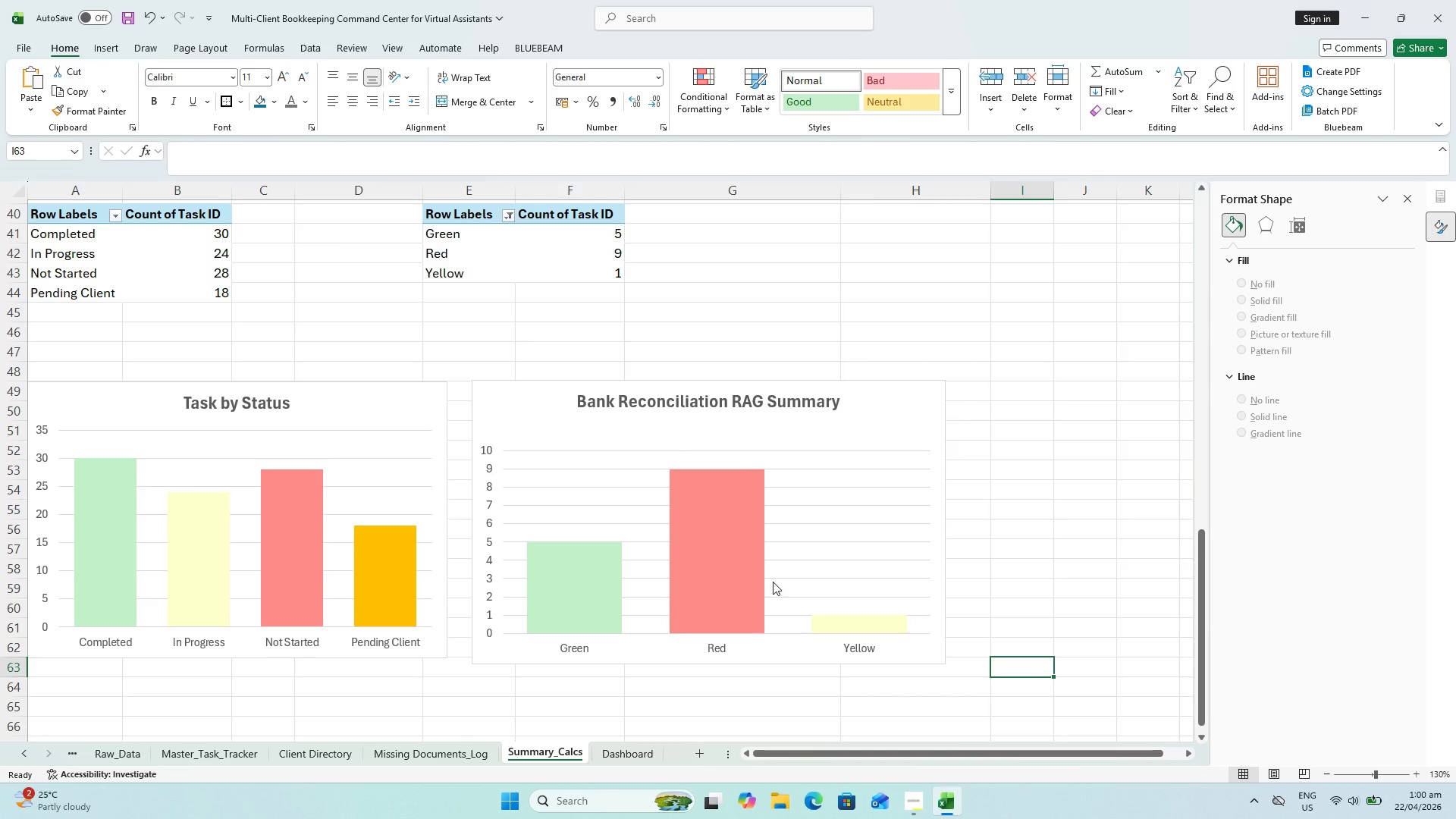 
left_click([728, 455])
 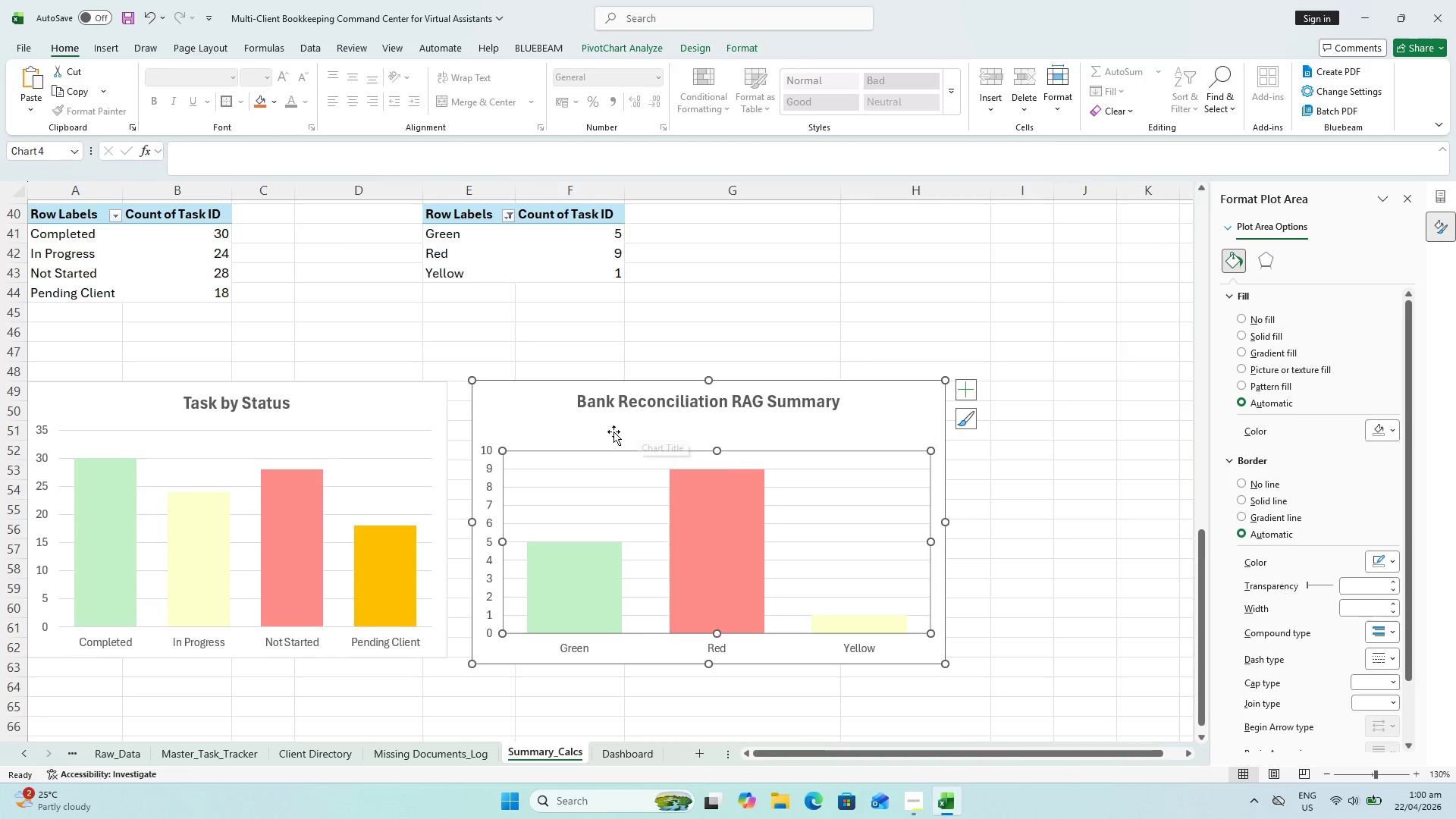 
key(Escape)
 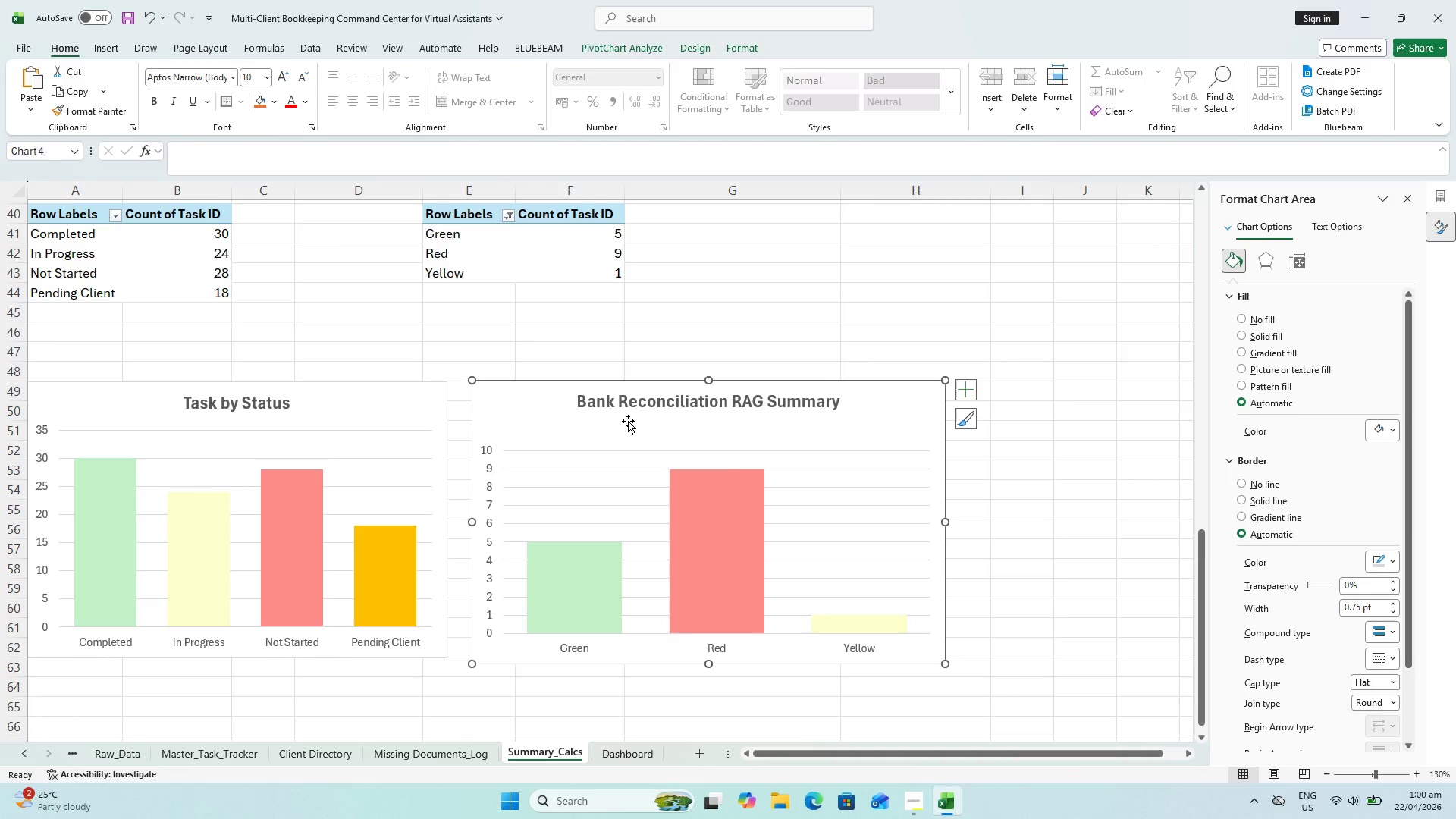 
left_click_drag(start_coordinate=[544, 412], to_coordinate=[531, 432])
 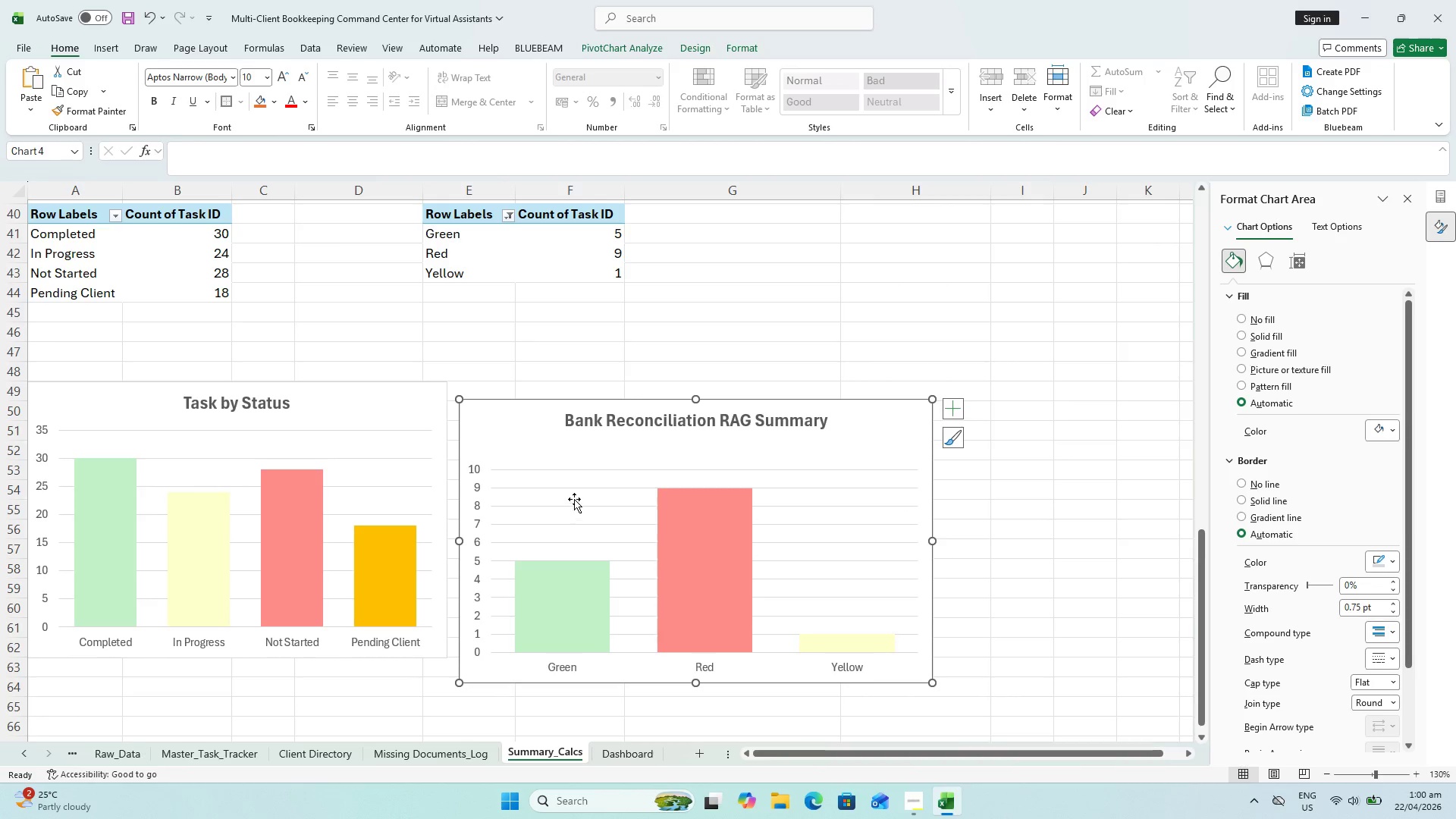 
key(Control+S)
 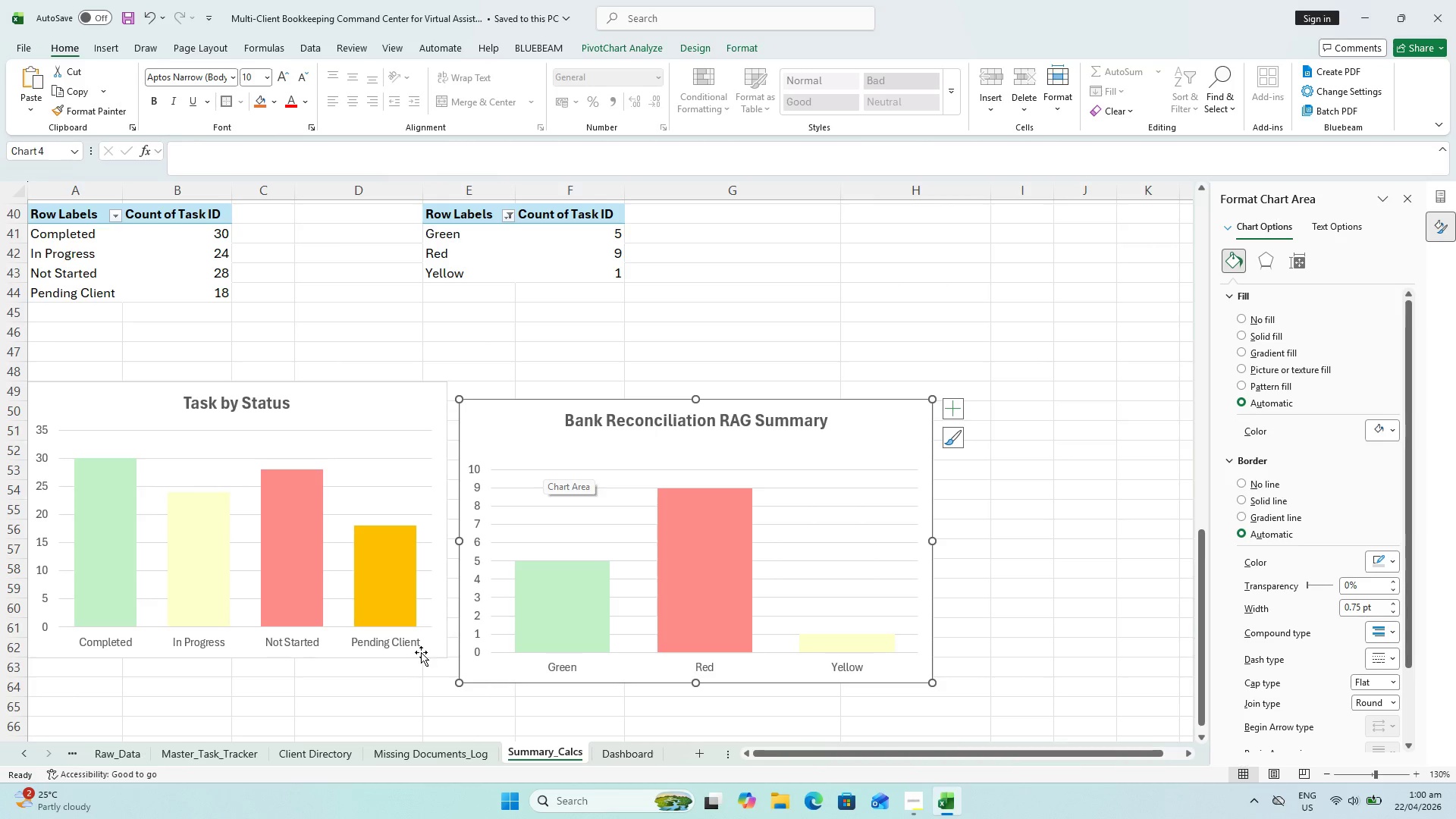 
wait(7.41)
 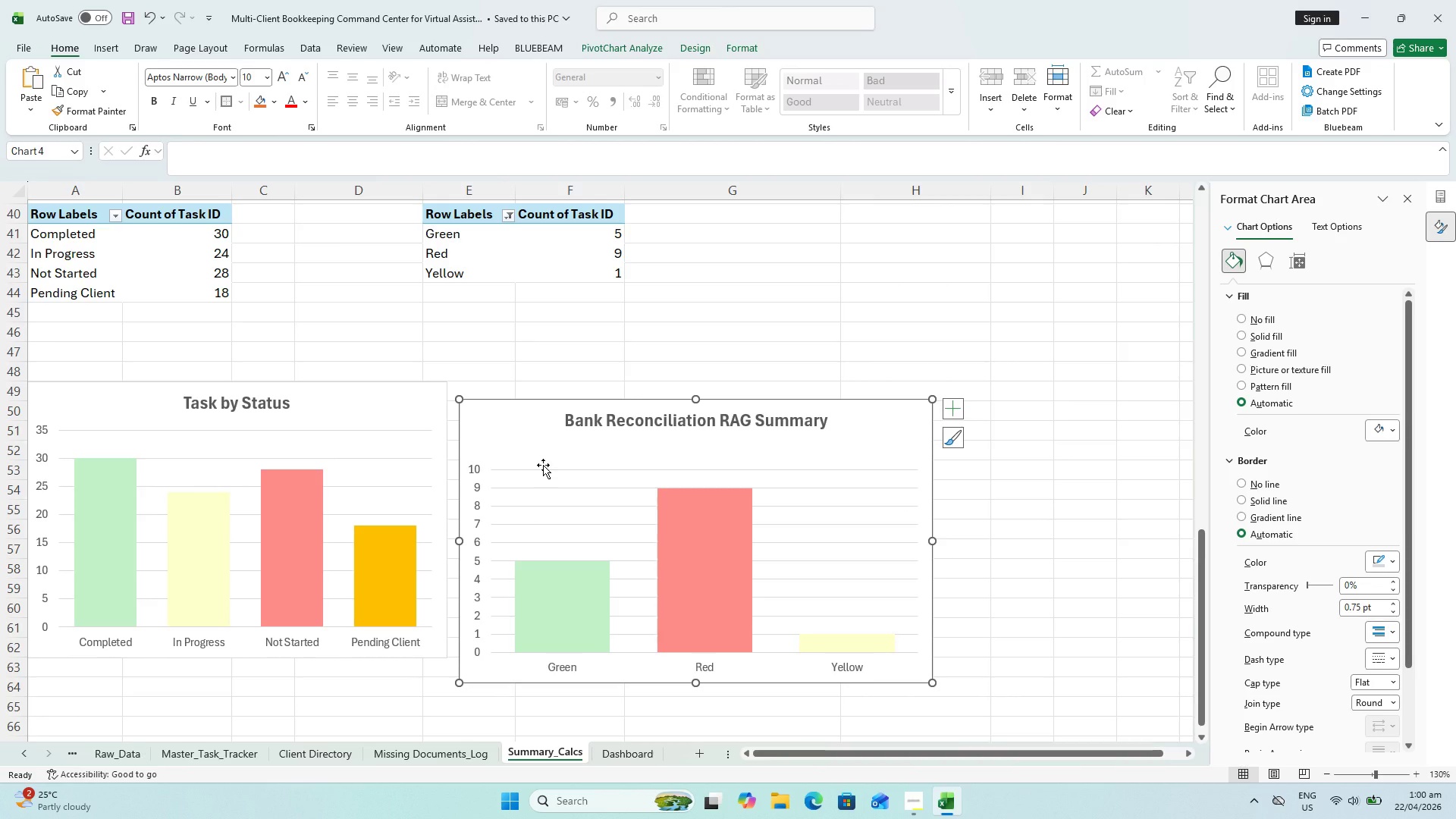 
left_click([223, 753])
 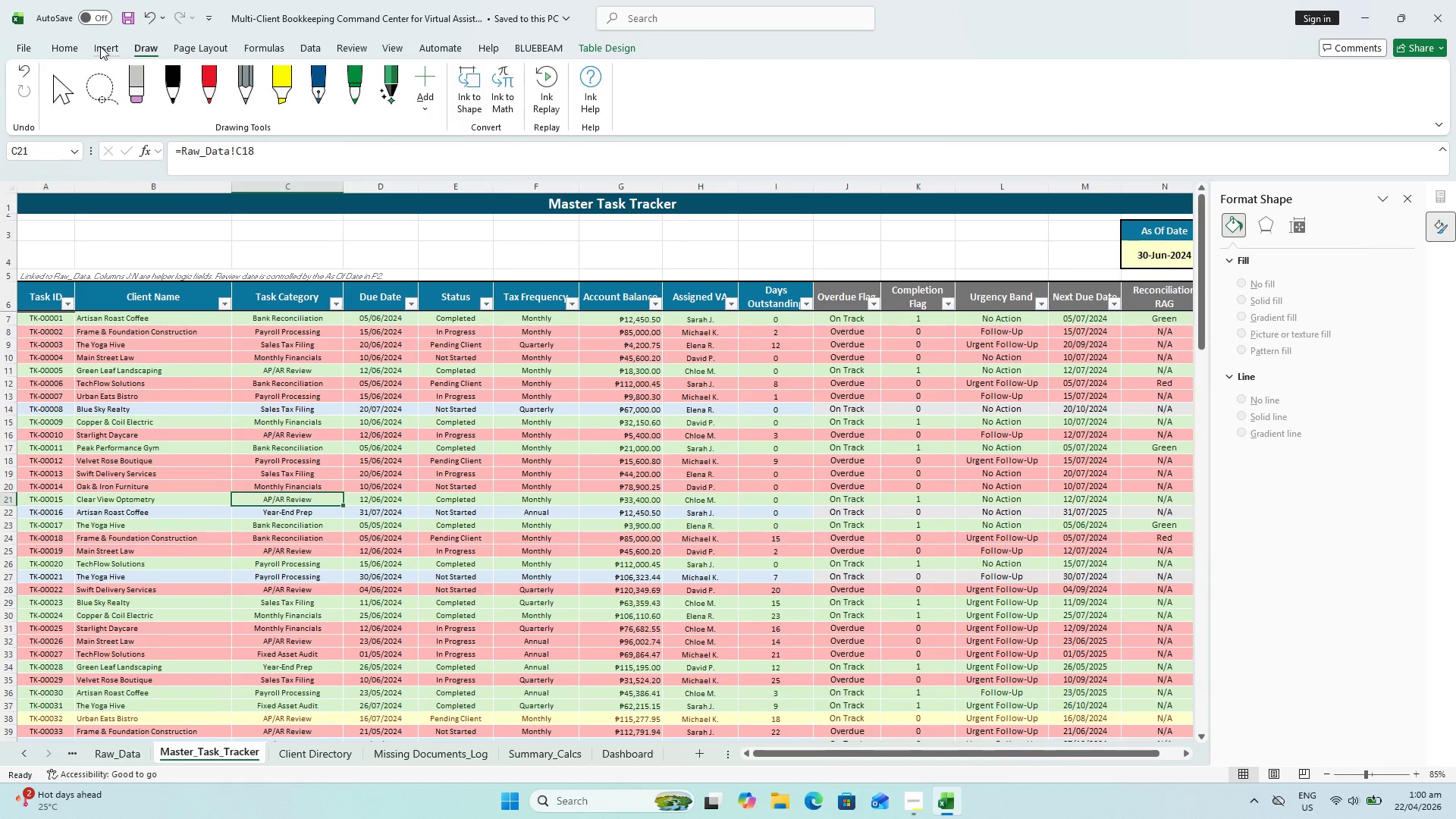 
left_click([680, 105])
 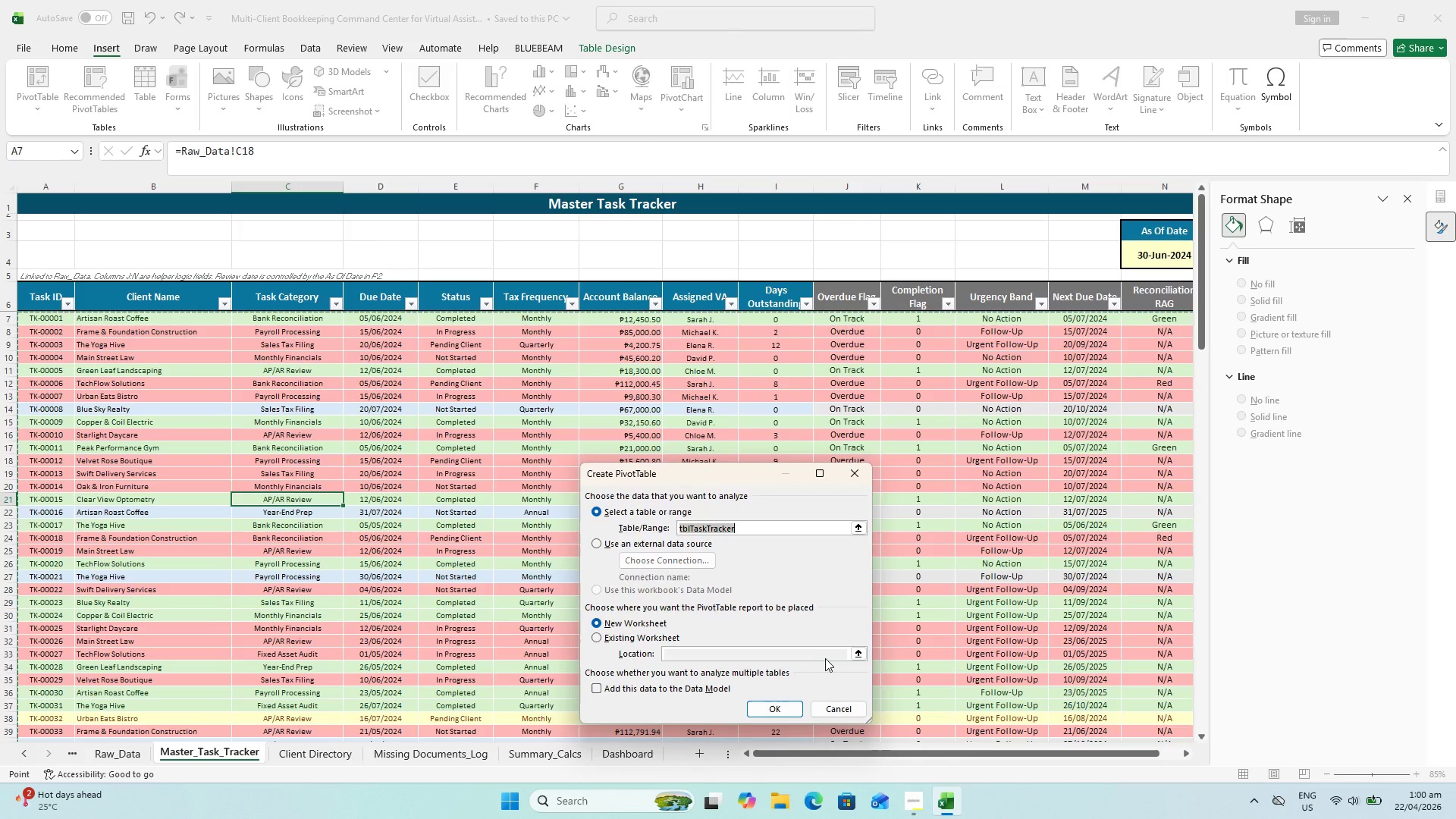 
wait(7.12)
 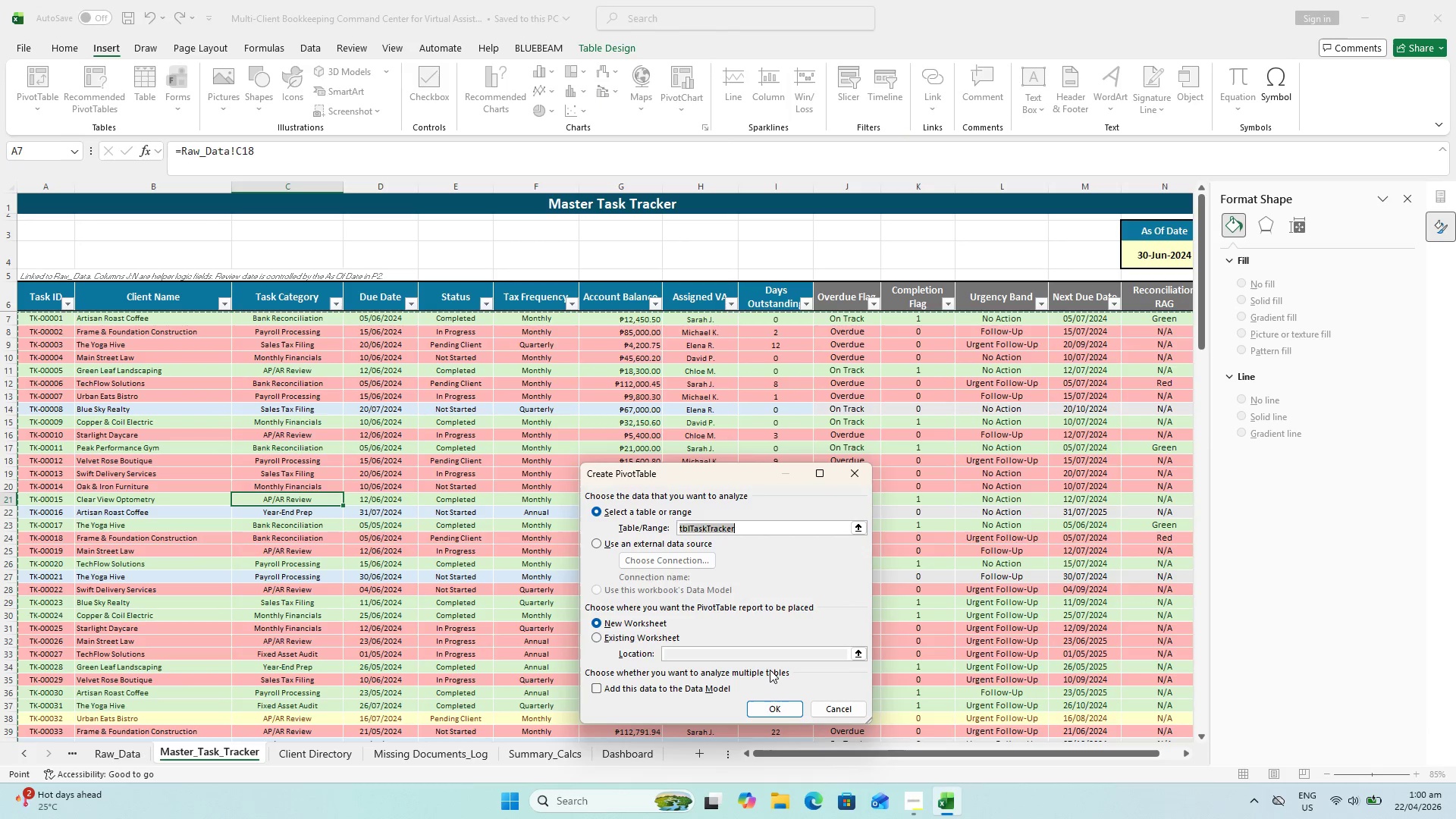 
left_click([853, 653])
 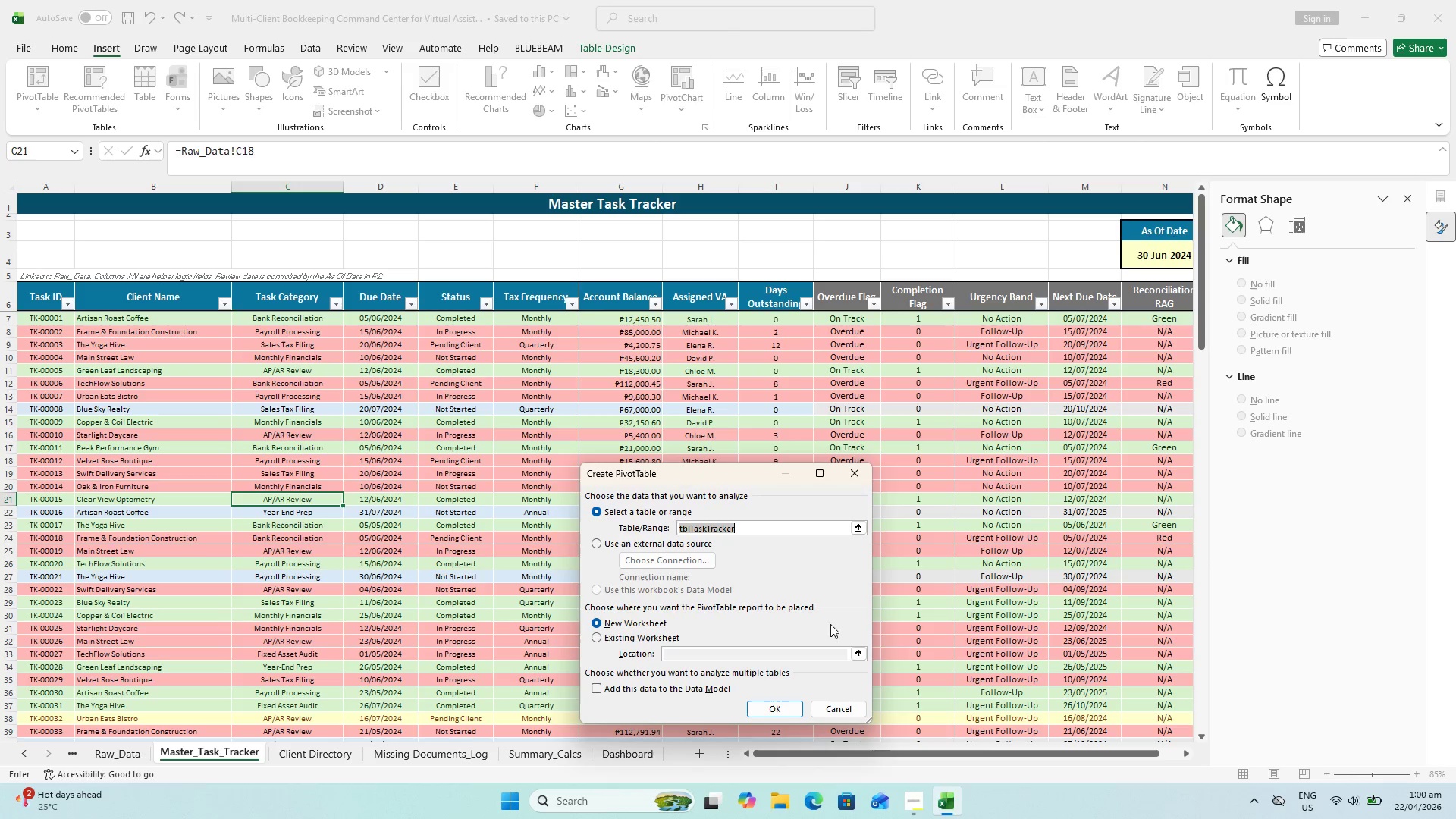 
left_click([858, 649])
 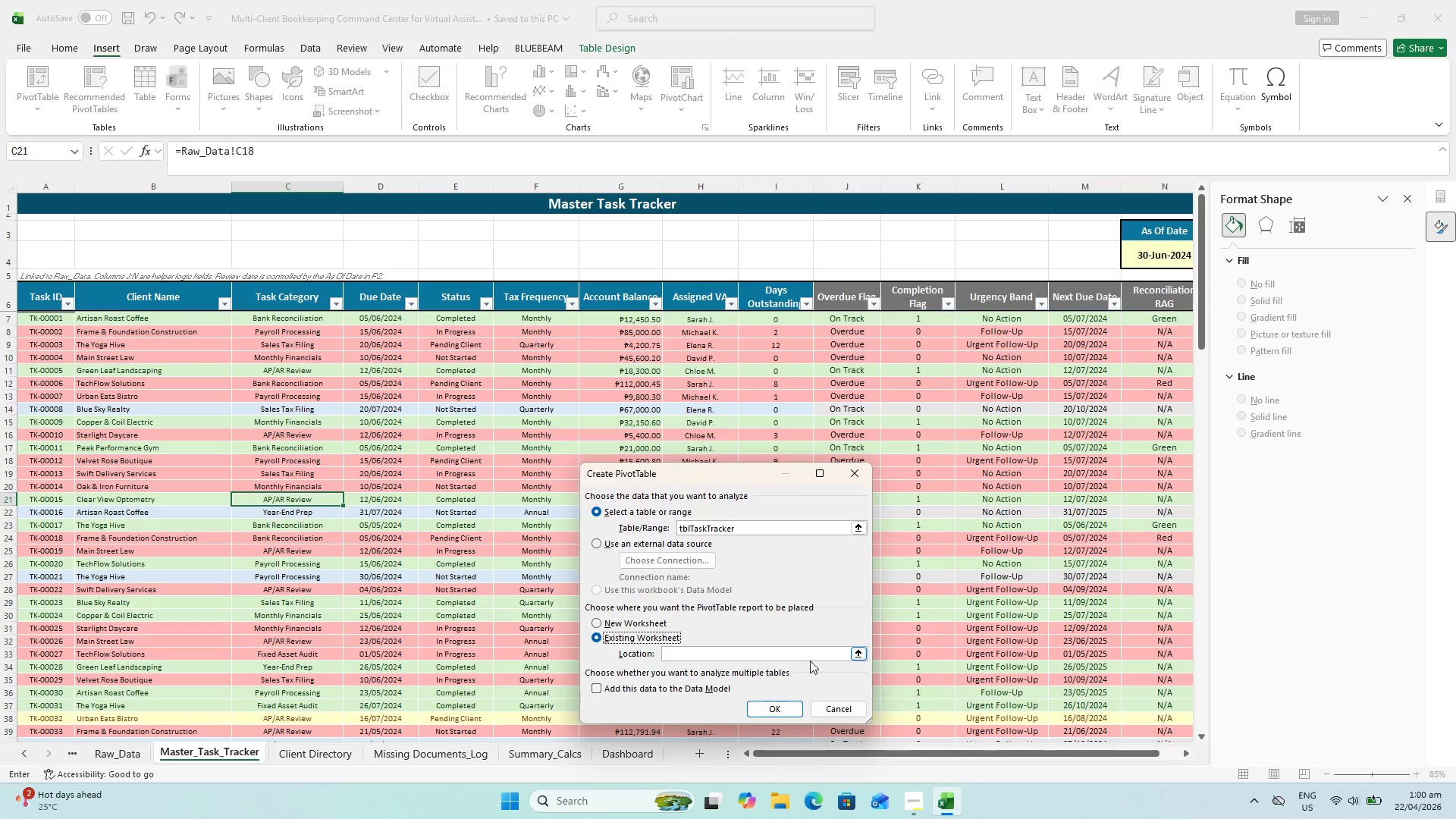 
left_click([857, 651])
 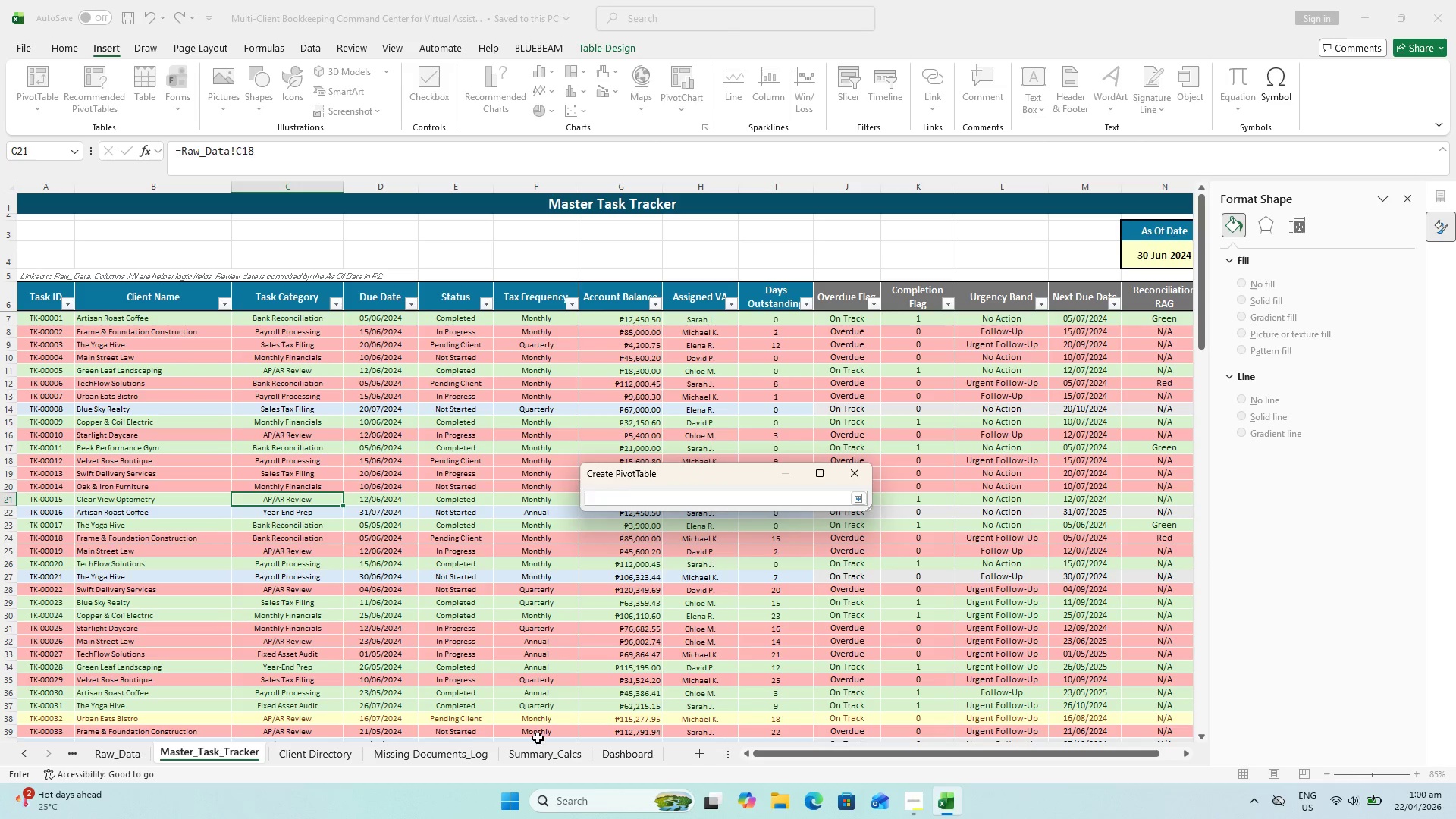 
left_click([530, 762])
 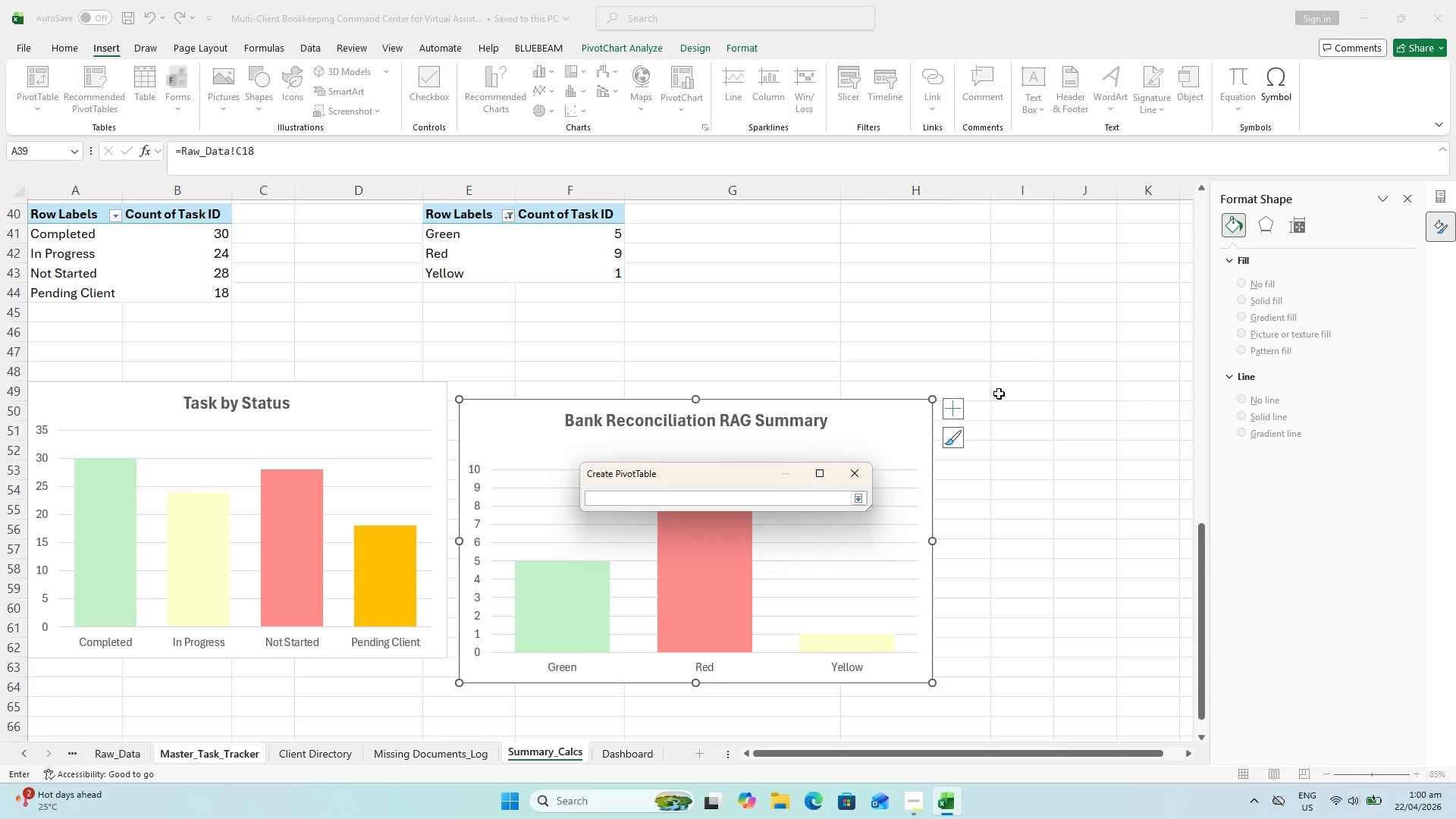 
scroll: coordinate [990, 335], scroll_direction: up, amount: 1.0
 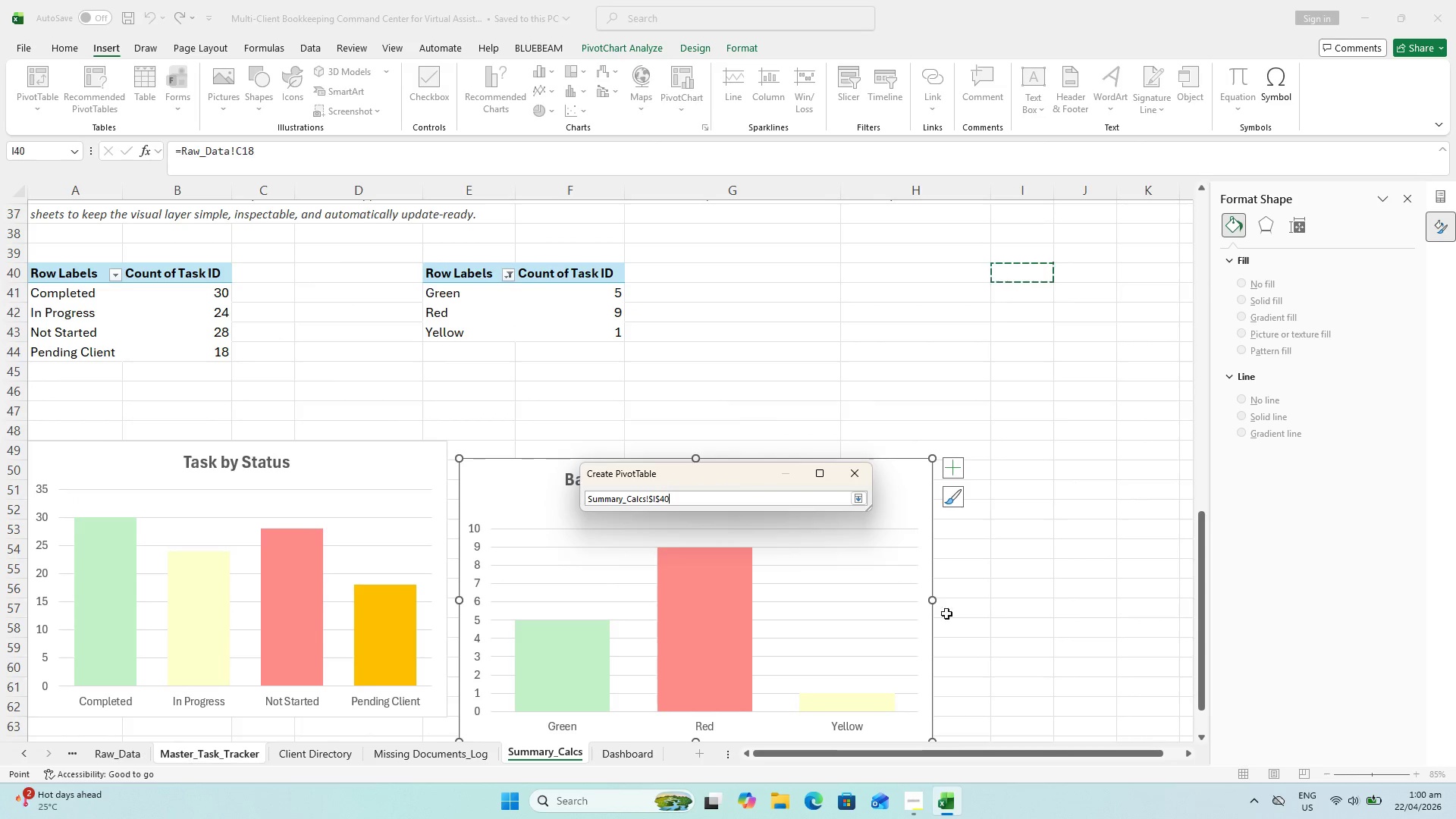 
key(Enter)
 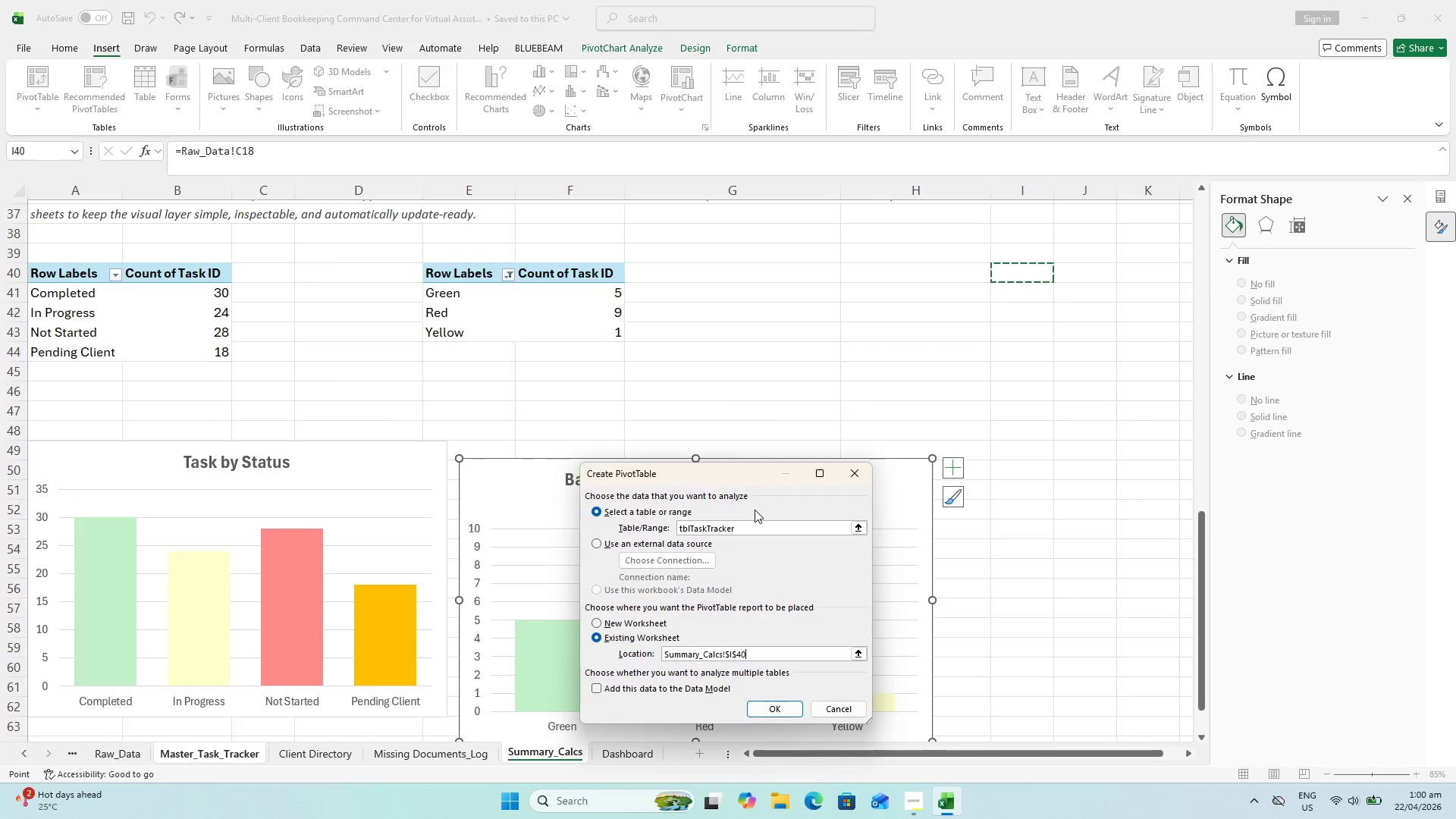 
key(Enter)
 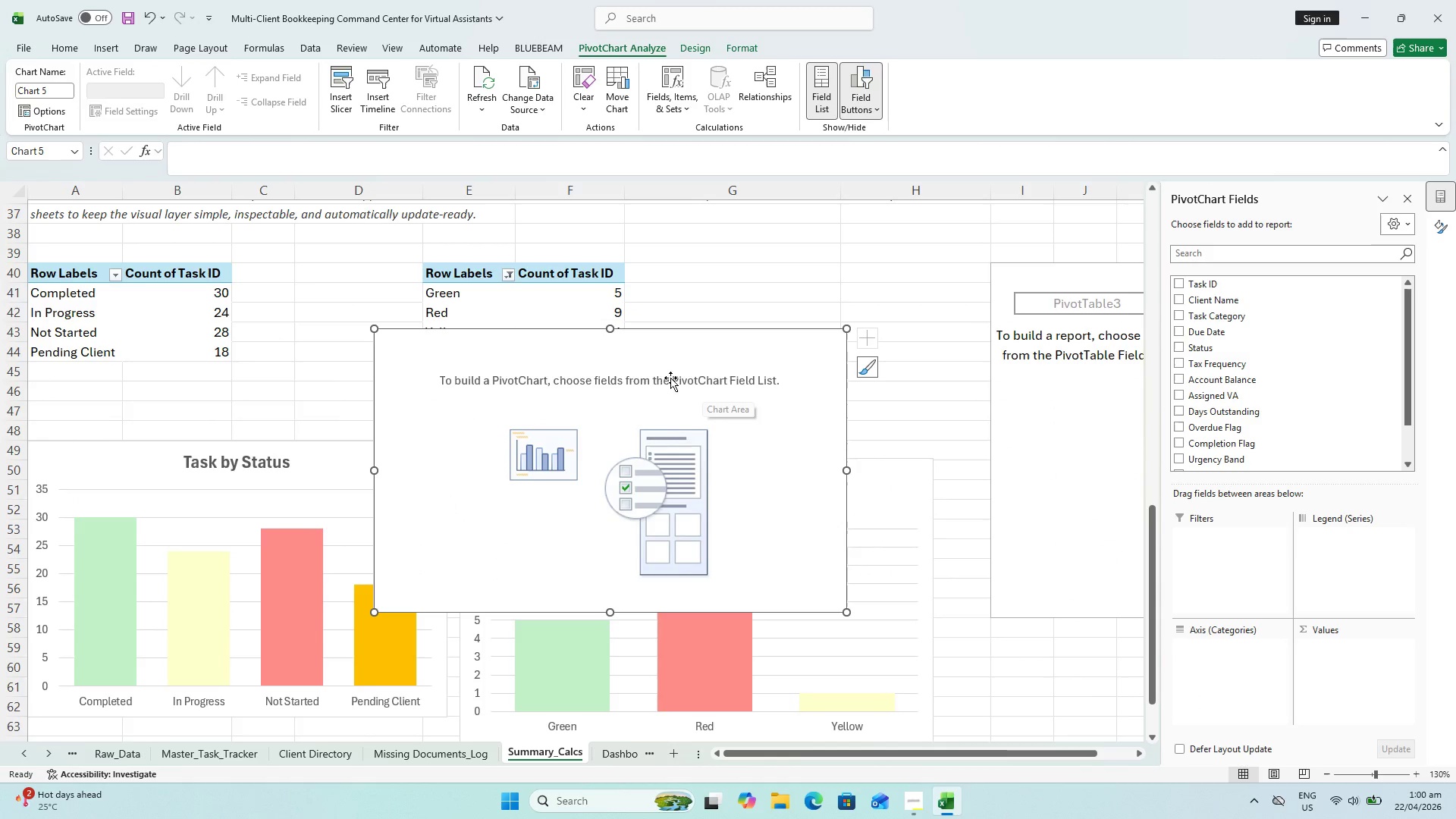 
left_click_drag(start_coordinate=[579, 350], to_coordinate=[653, 394])
 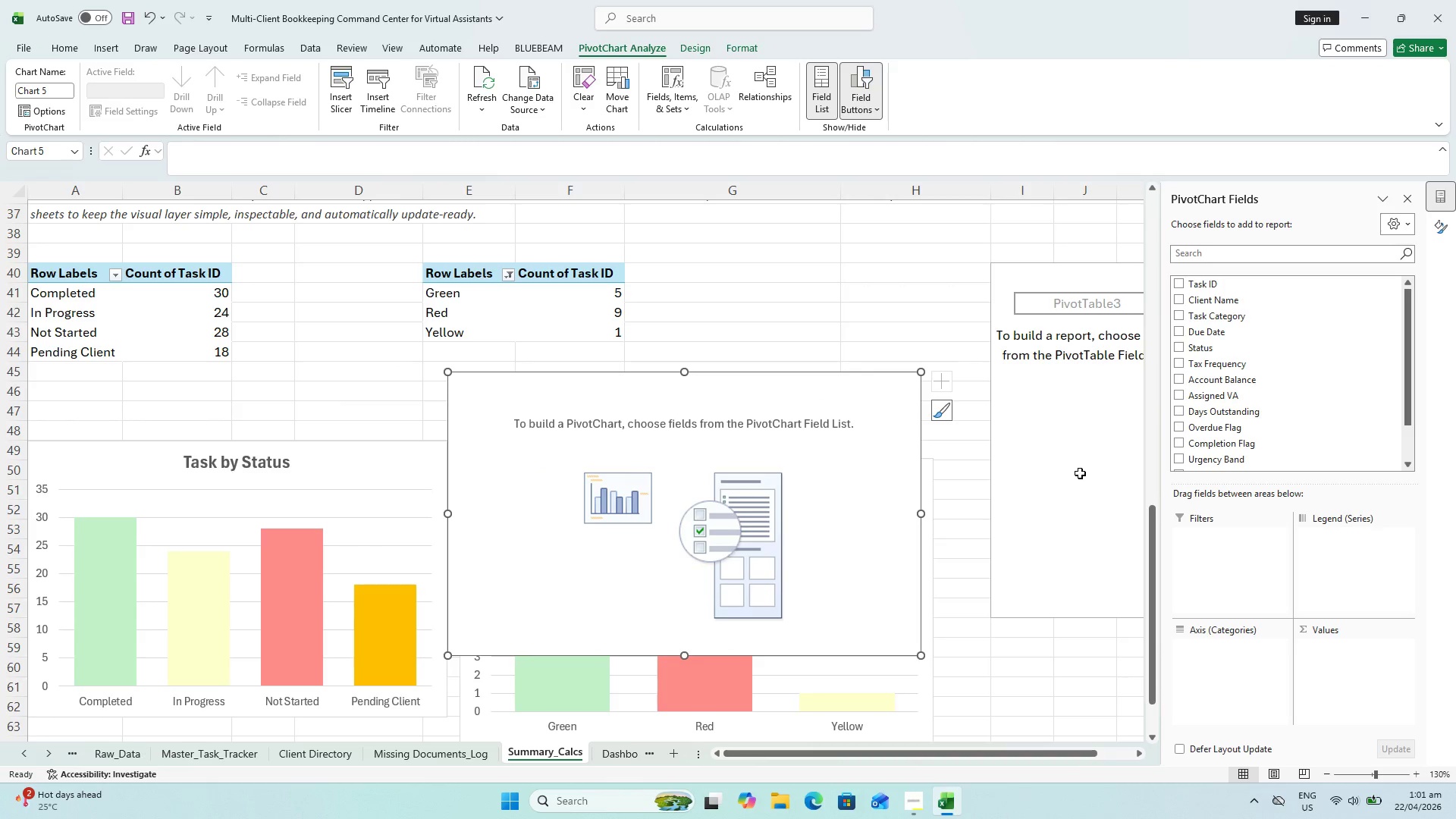 
scroll: coordinate [1226, 317], scroll_direction: up, amount: 1.0
 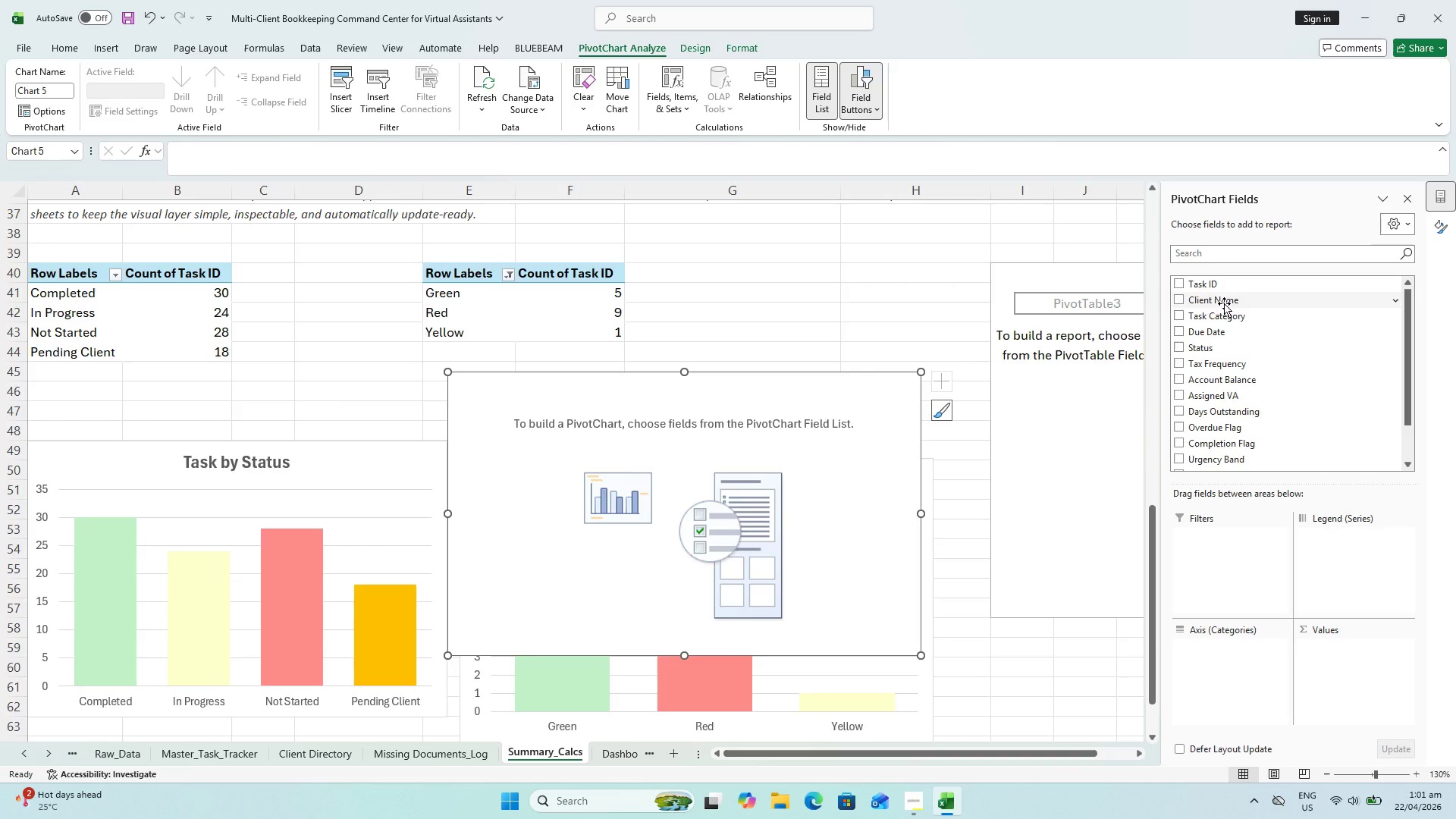 
left_click_drag(start_coordinate=[1224, 303], to_coordinate=[1245, 651])
 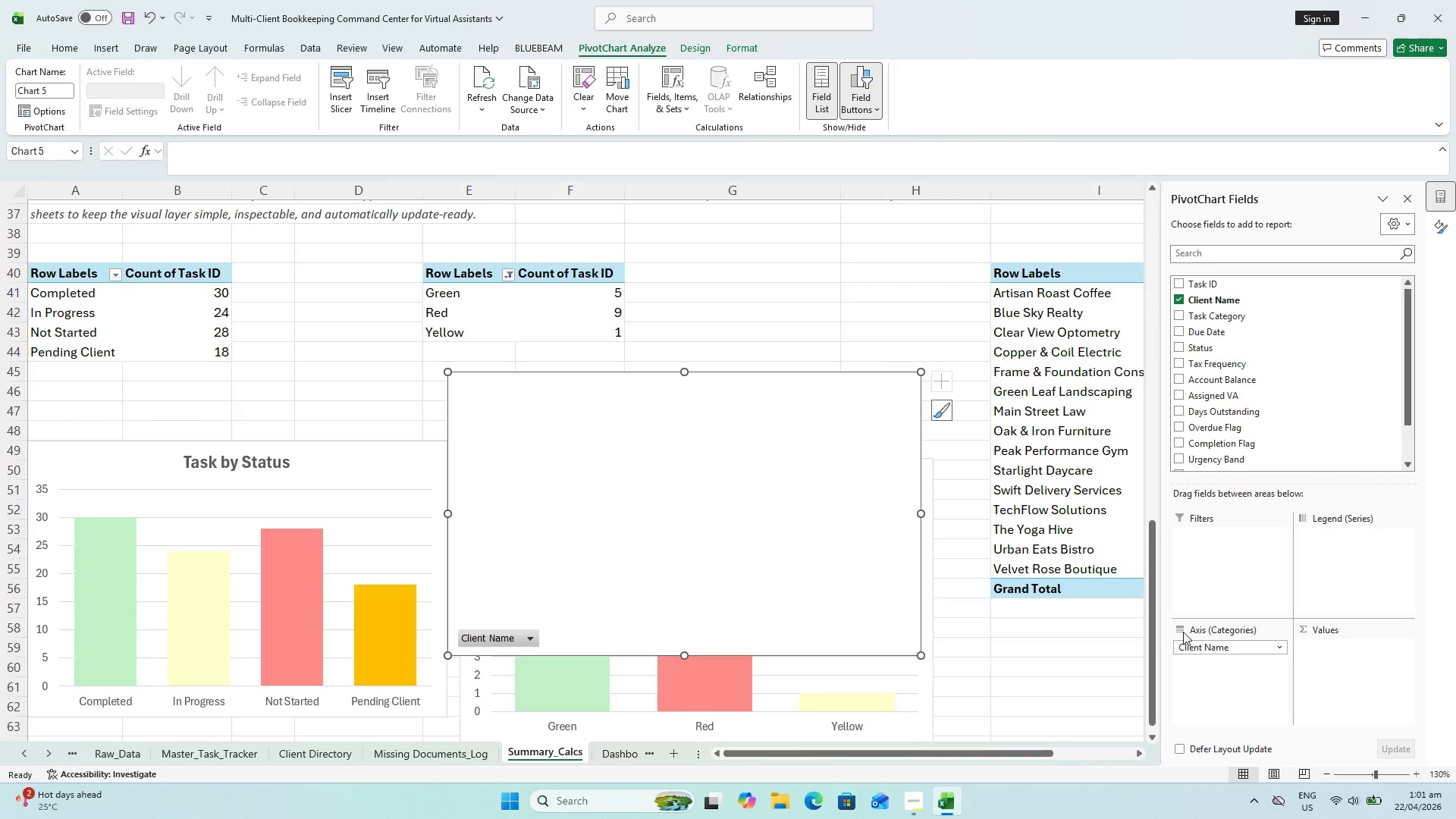 
wait(11.28)
 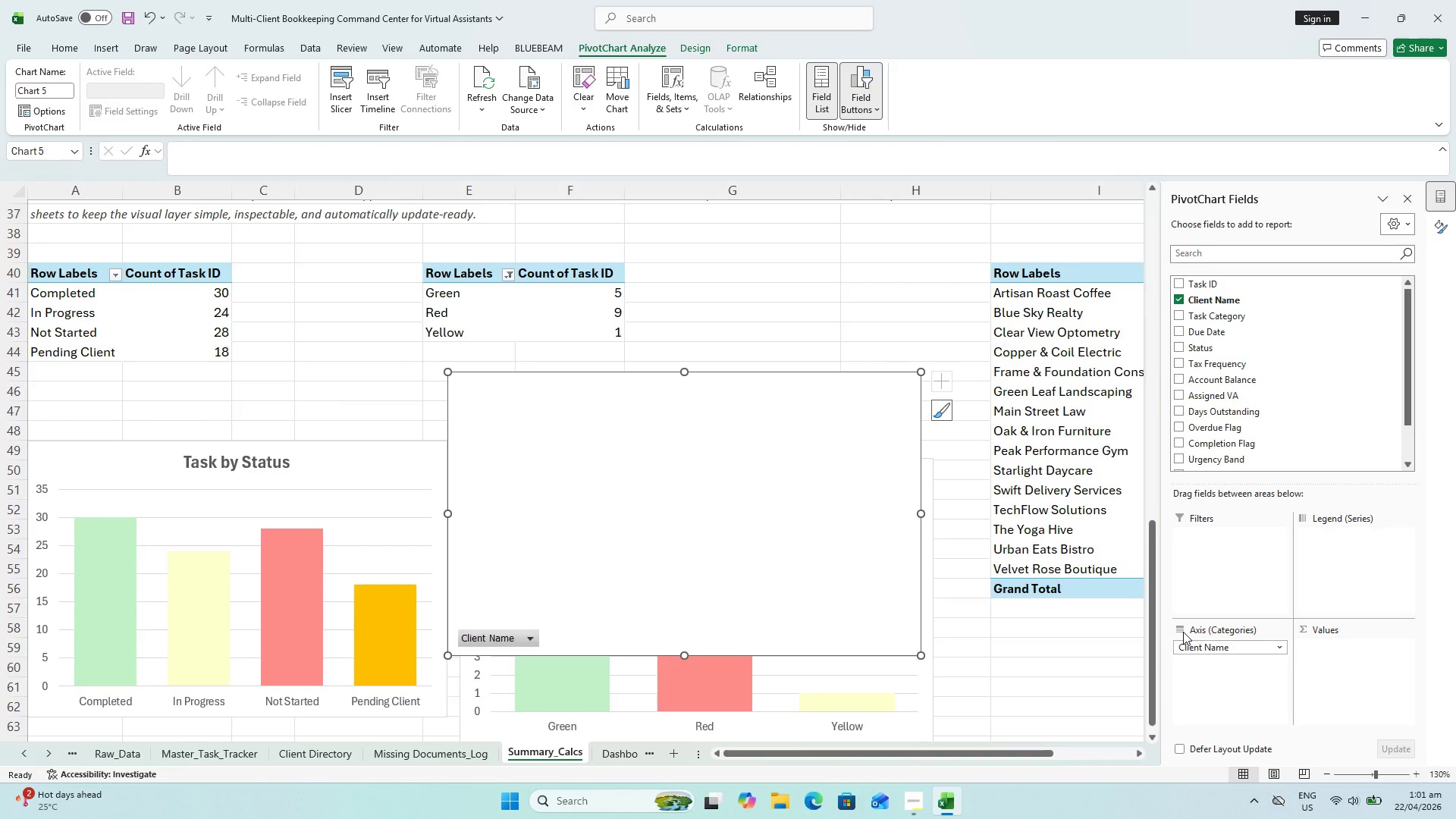 
left_click_drag(start_coordinate=[1257, 384], to_coordinate=[1335, 654])
 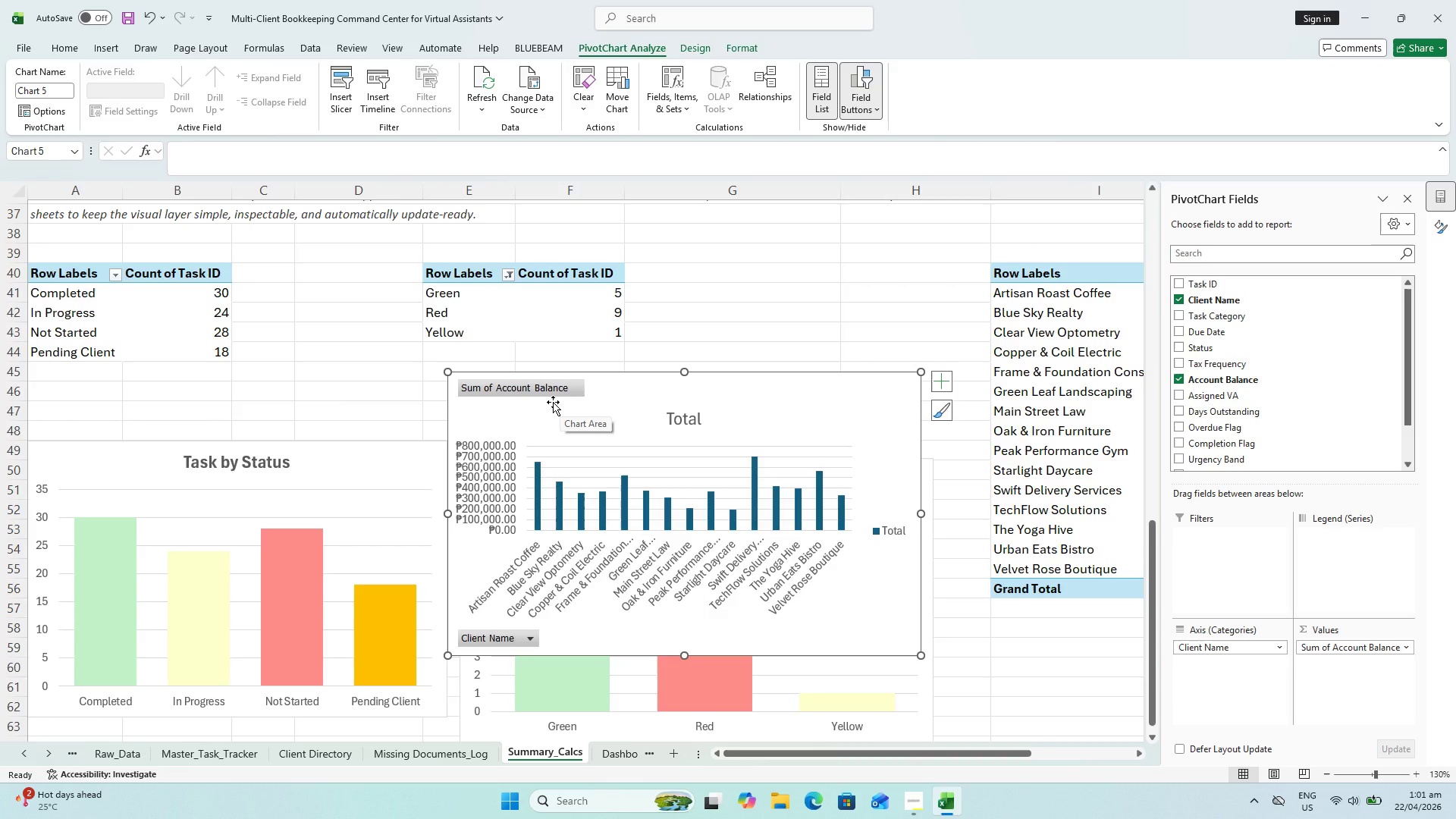 
wait(7.59)
 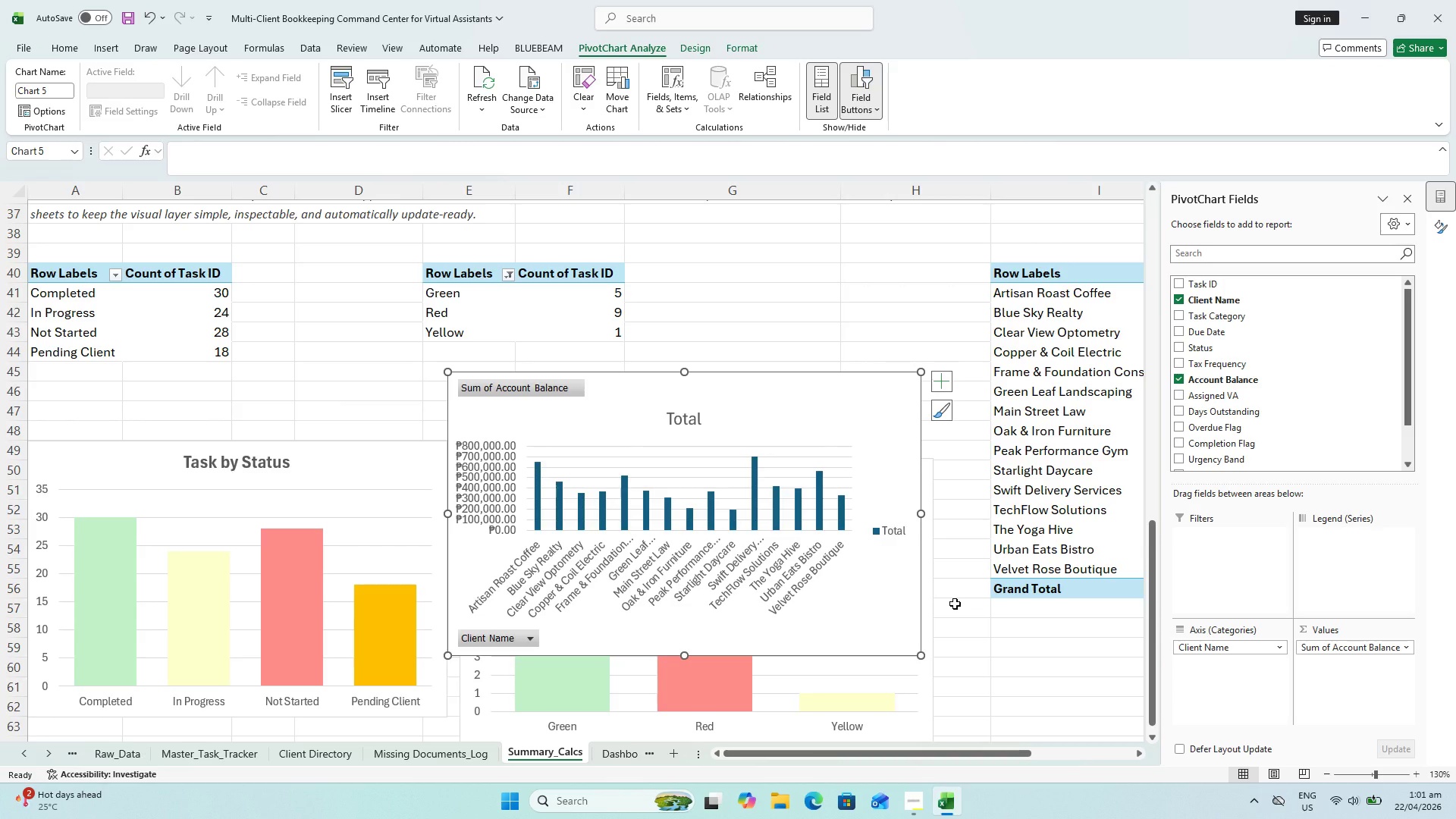 
left_click([505, 388])
 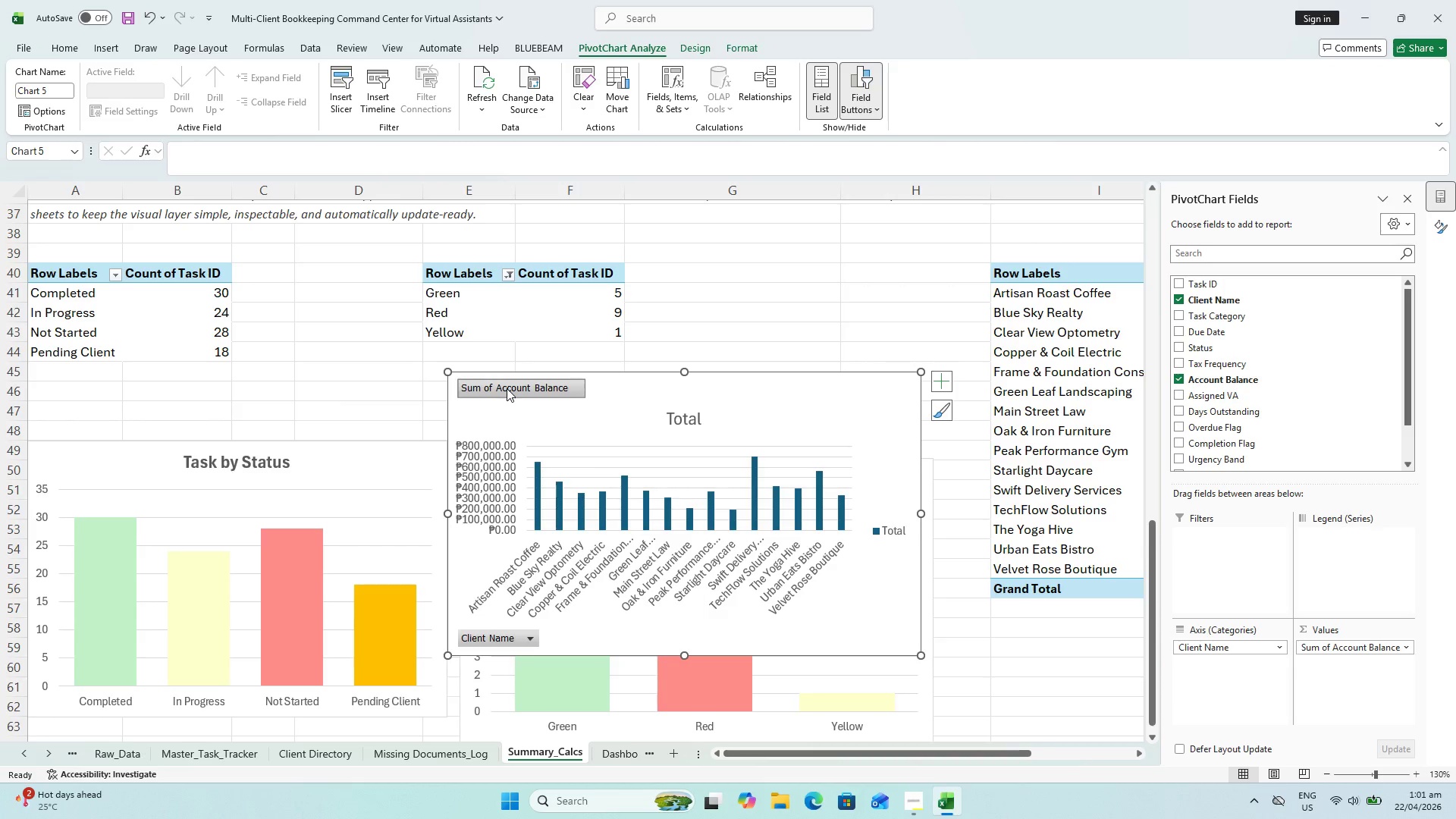 
right_click([507, 388])
 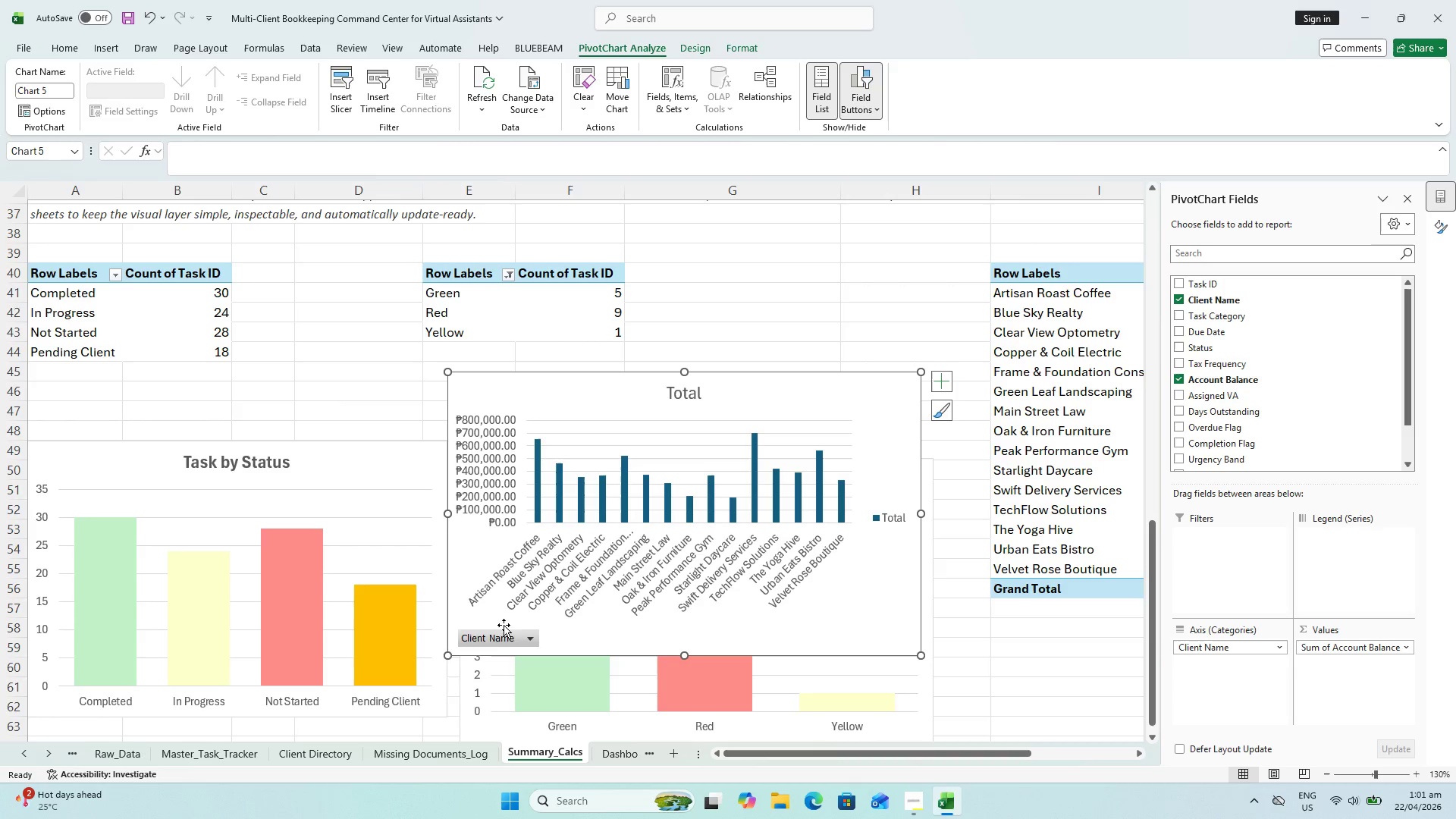 
left_click([486, 636])
 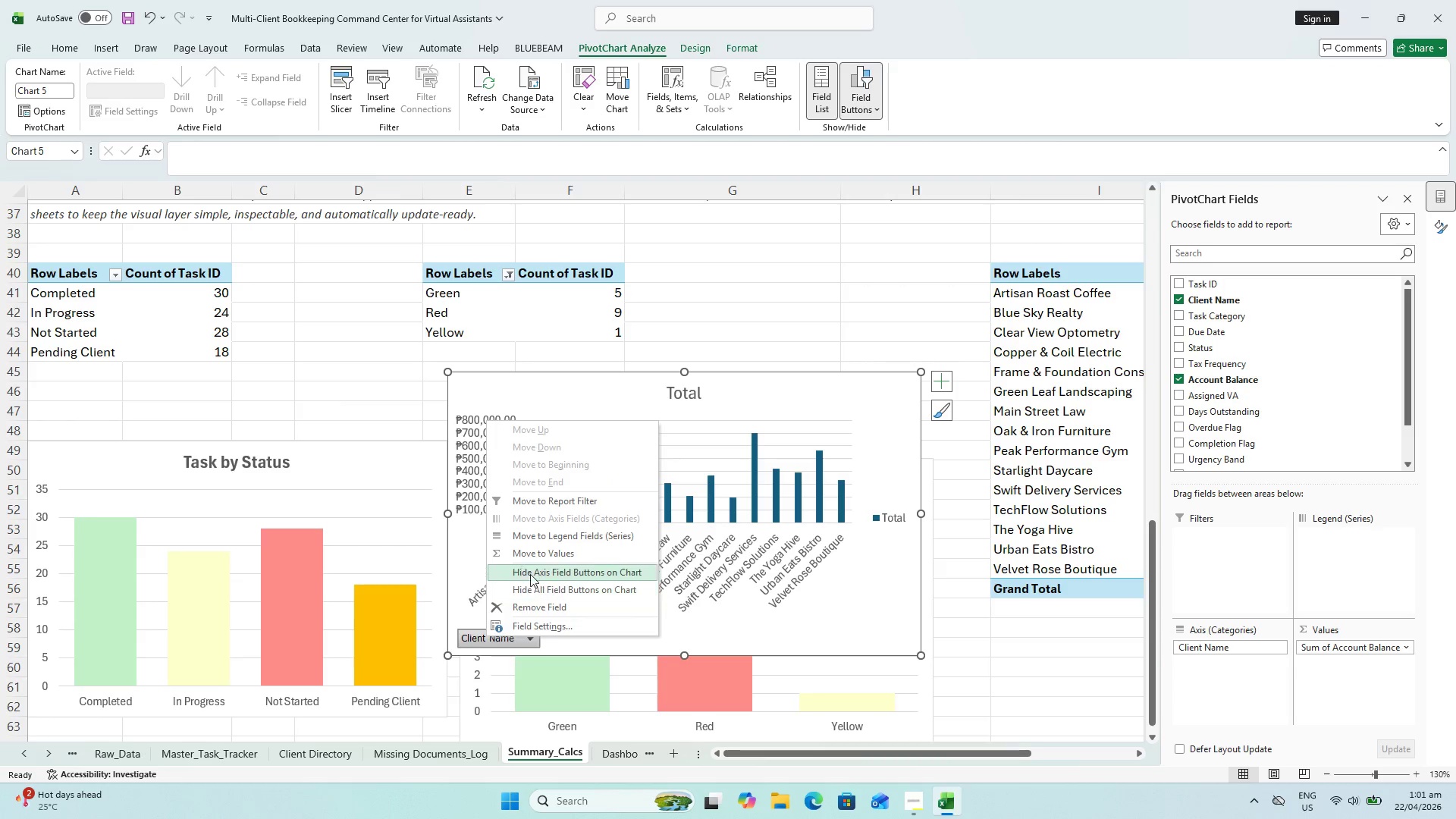 
left_click([535, 576])
 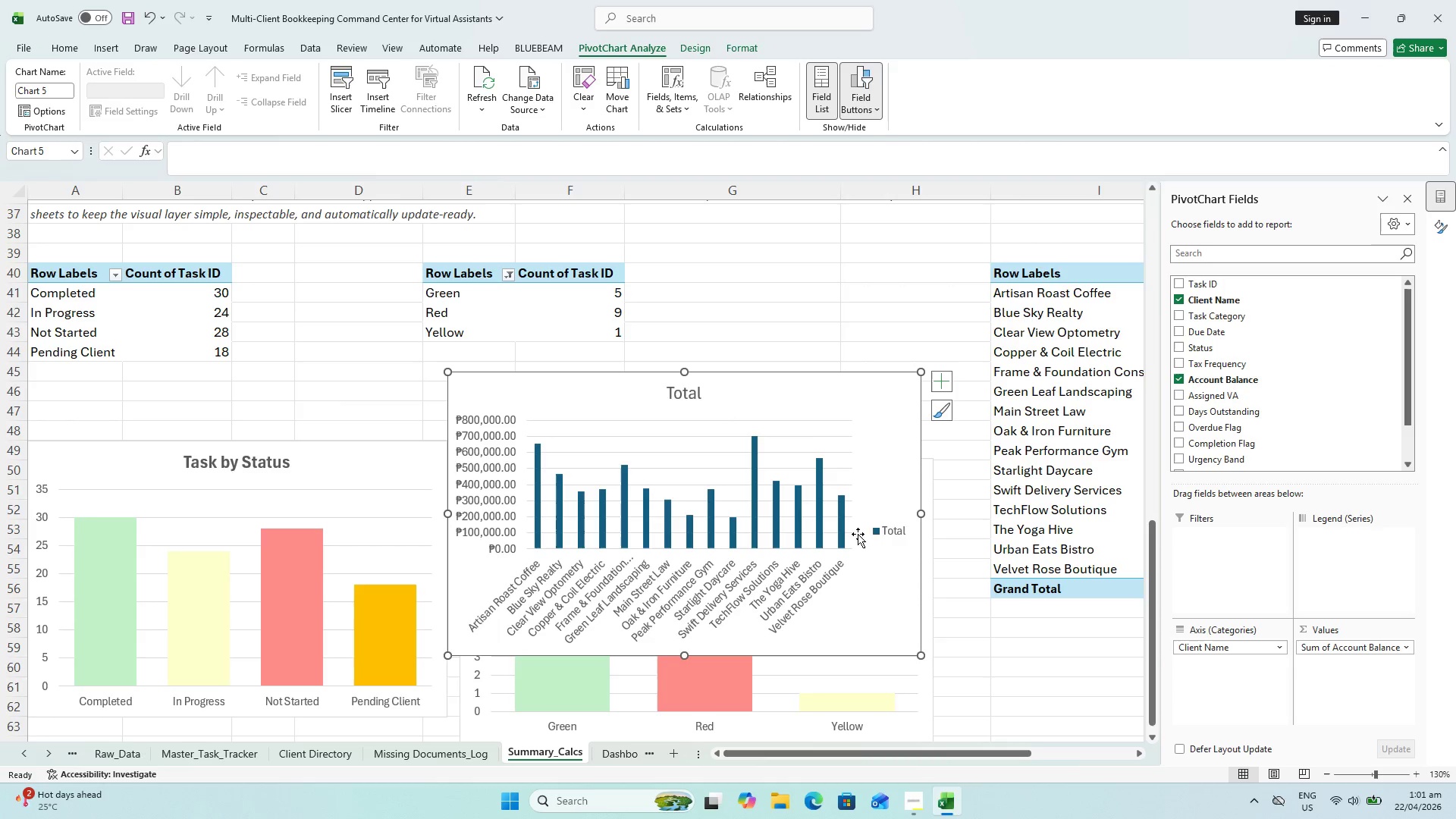 
mouse_move([912, 533])
 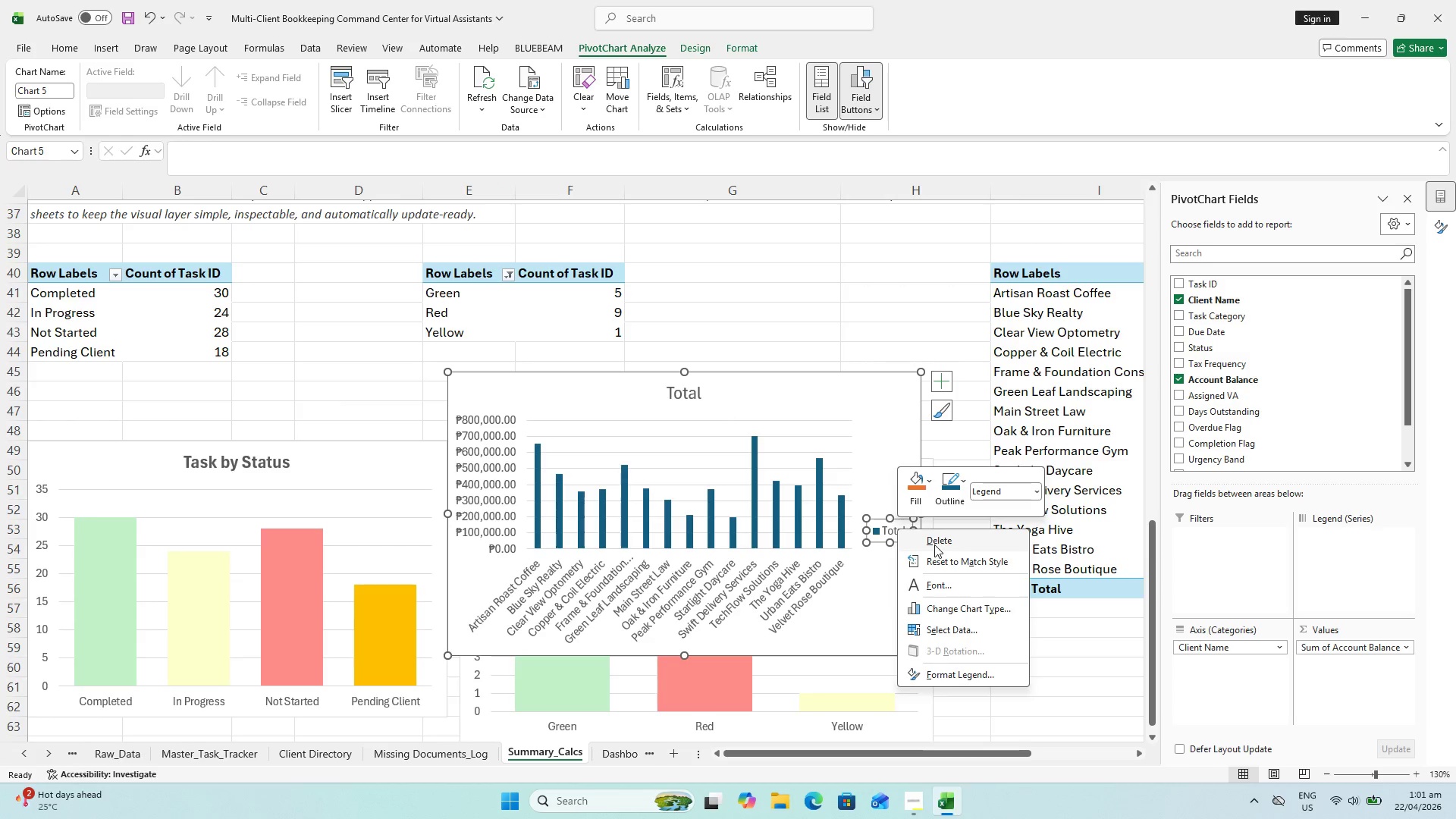 
left_click([934, 544])
 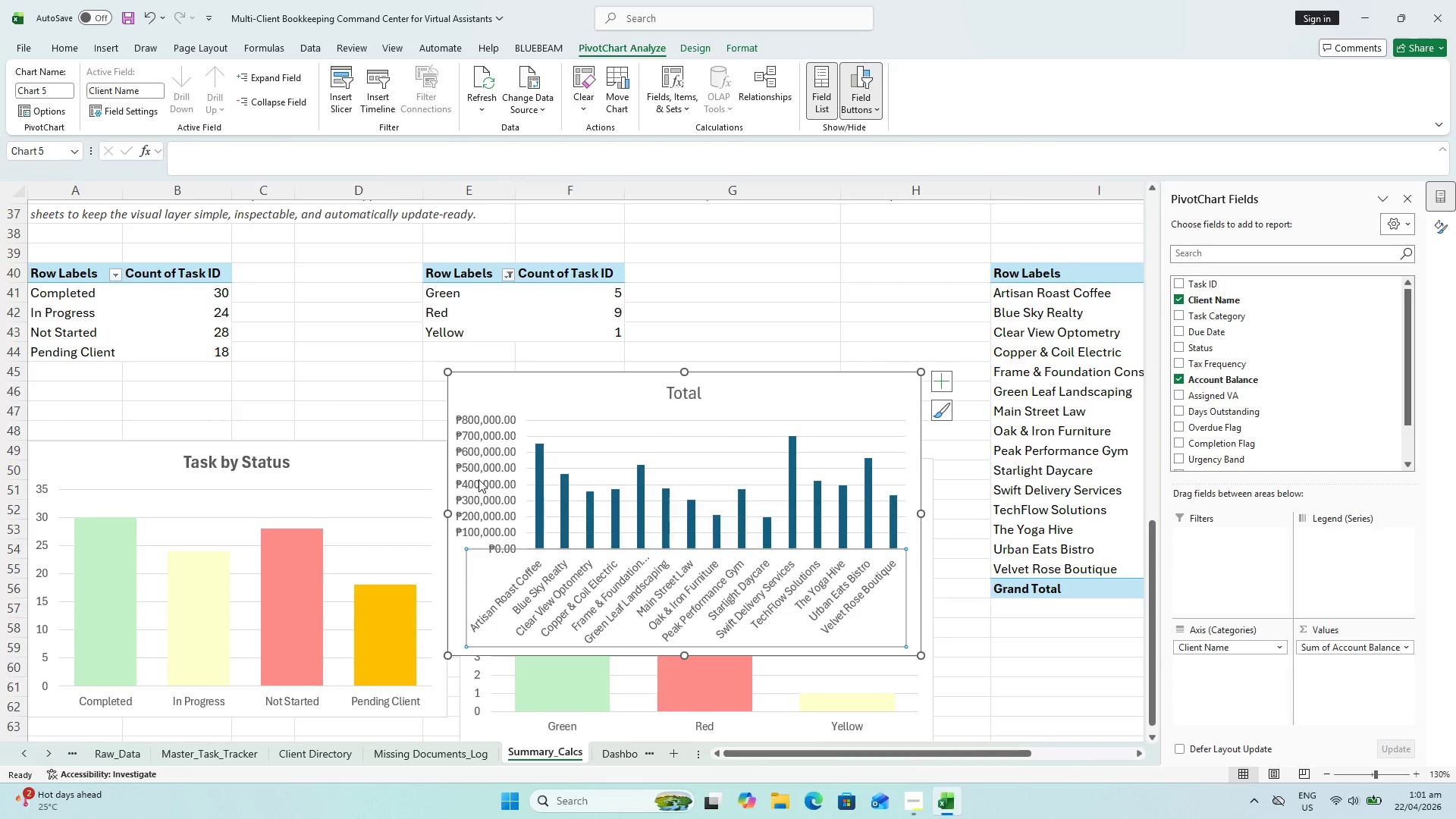 
wait(5.28)
 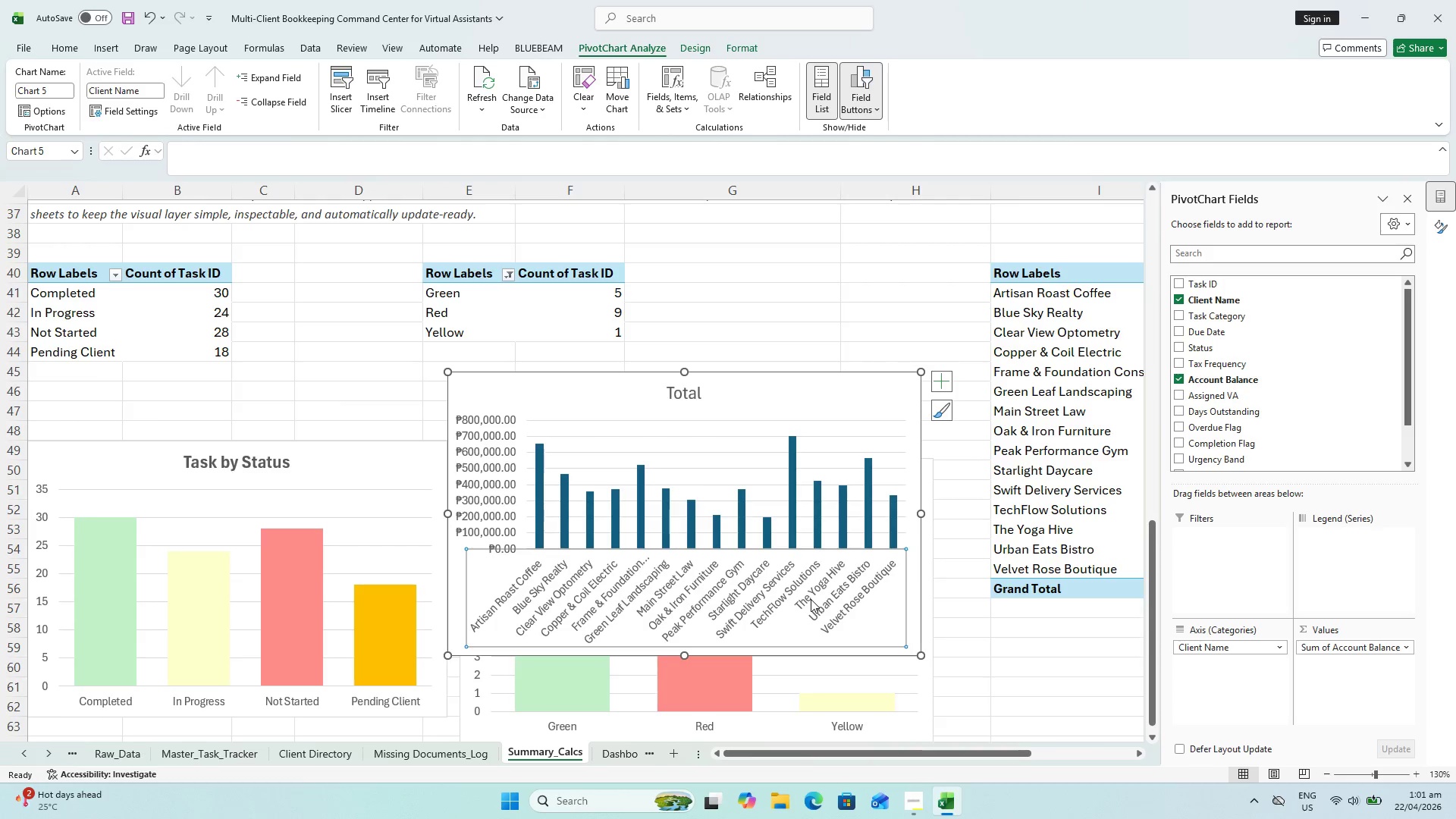 
left_click([479, 479])
 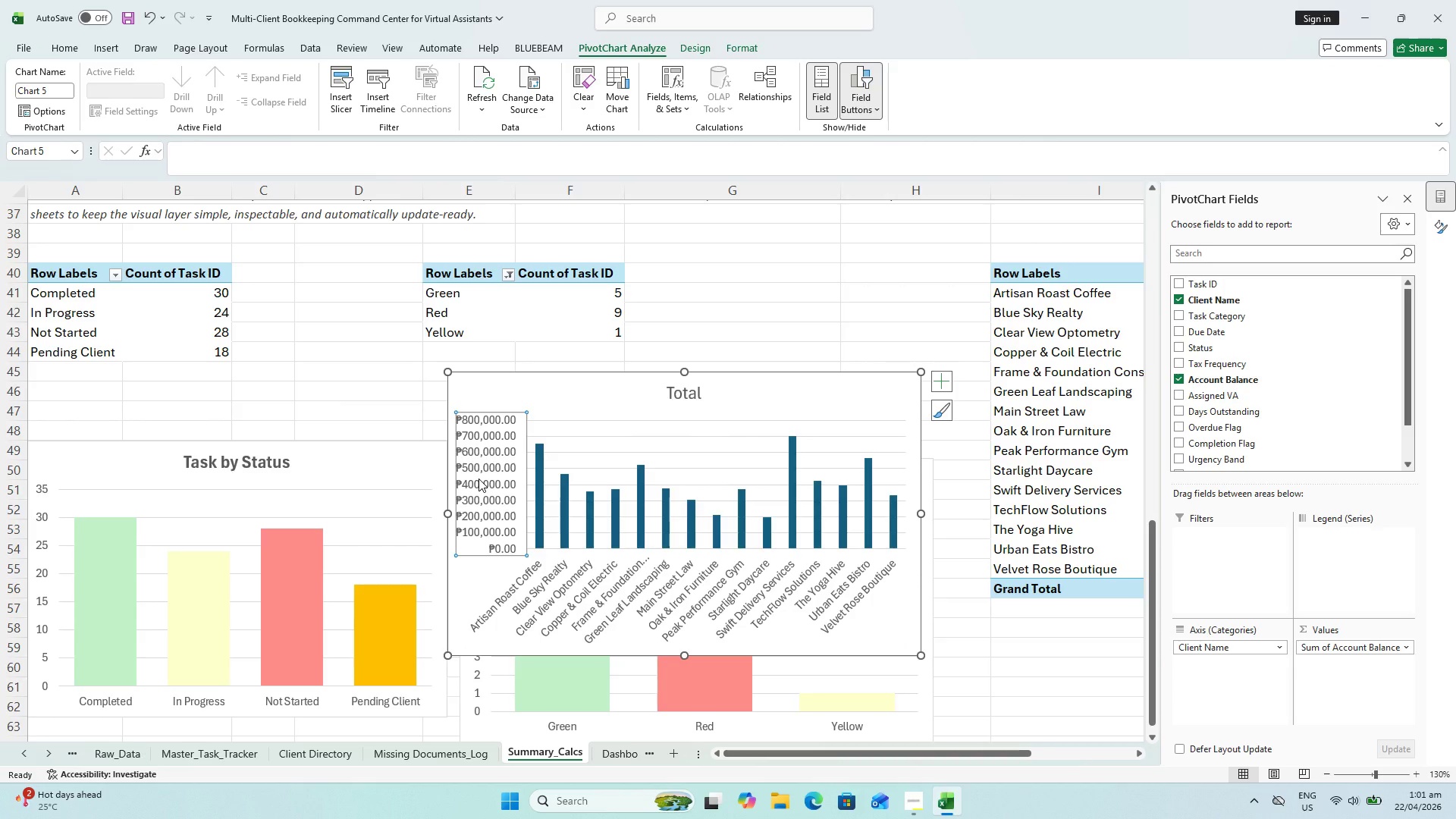 
left_click([479, 479])
 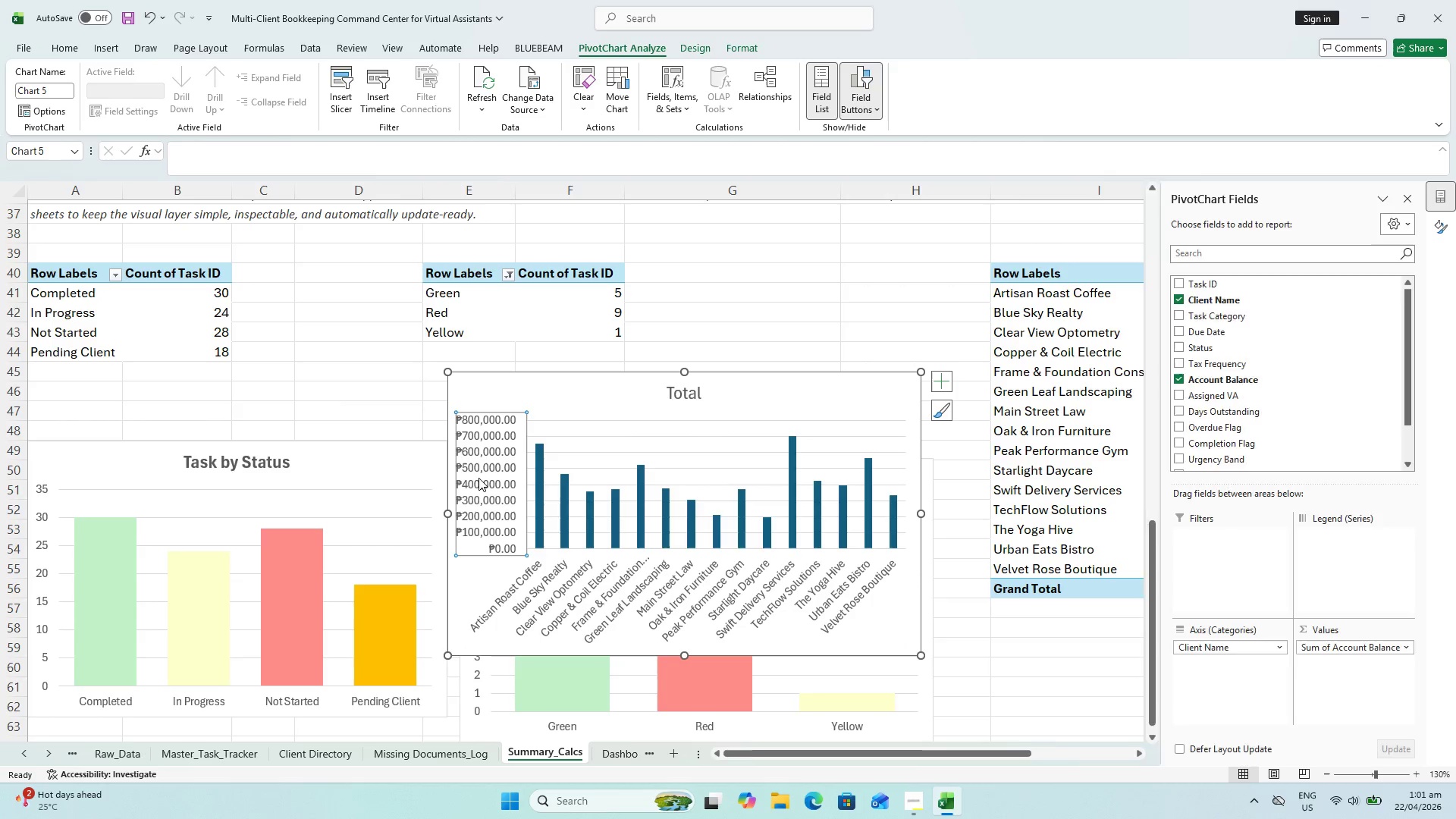 
left_click_drag(start_coordinate=[479, 479], to_coordinate=[1393, 507])
 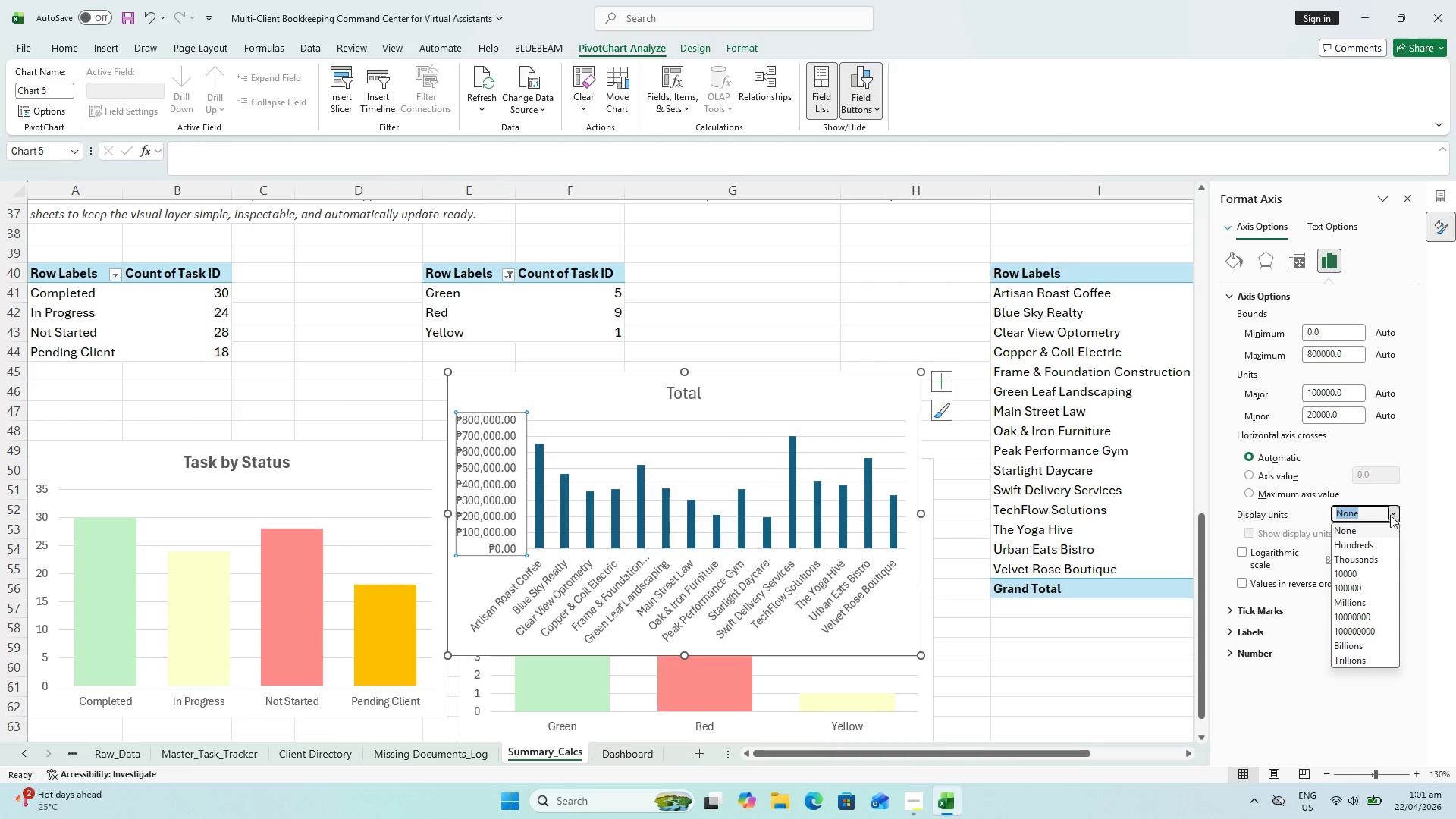 
left_click([1393, 507])
 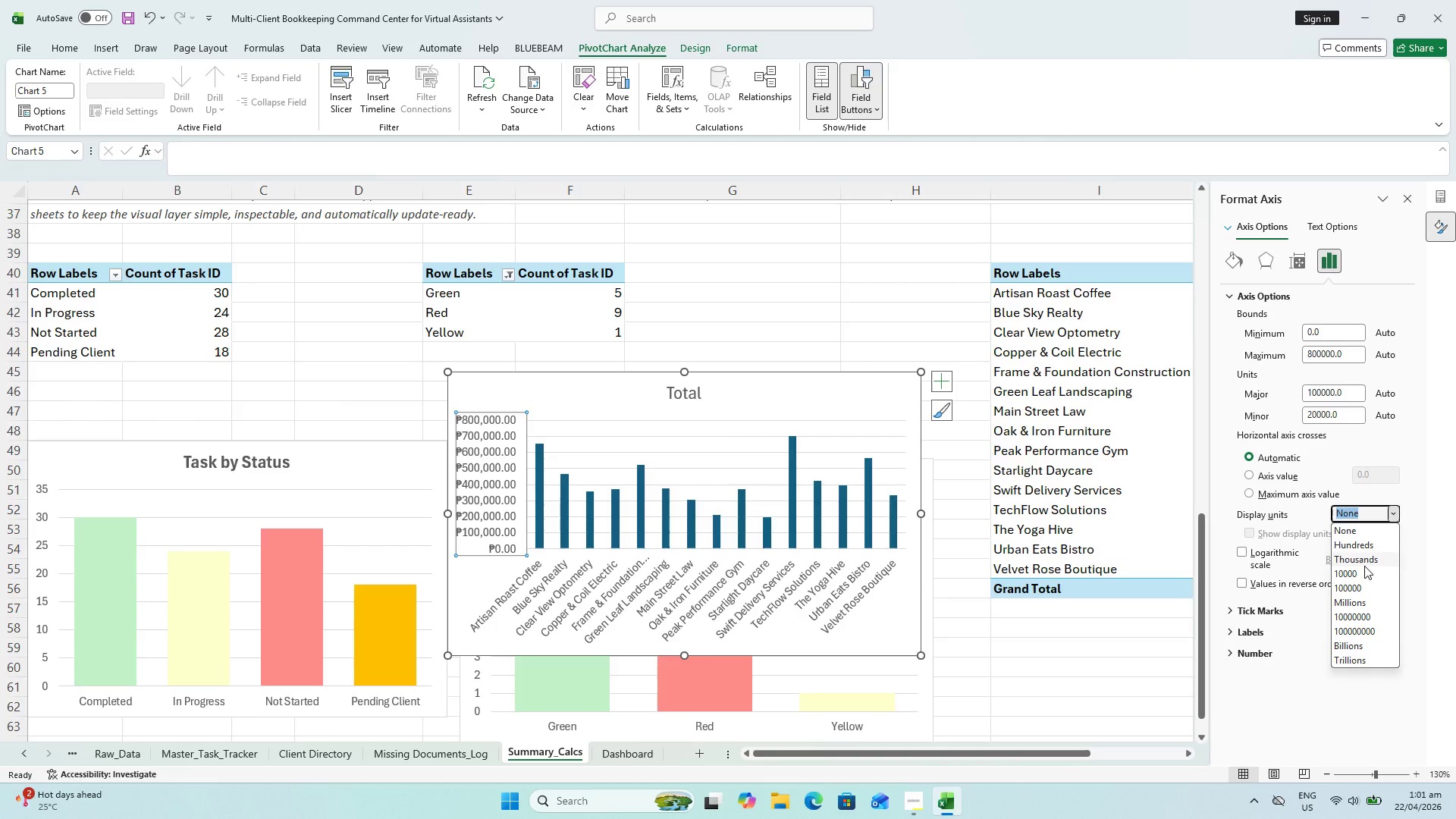 
left_click([1364, 560])
 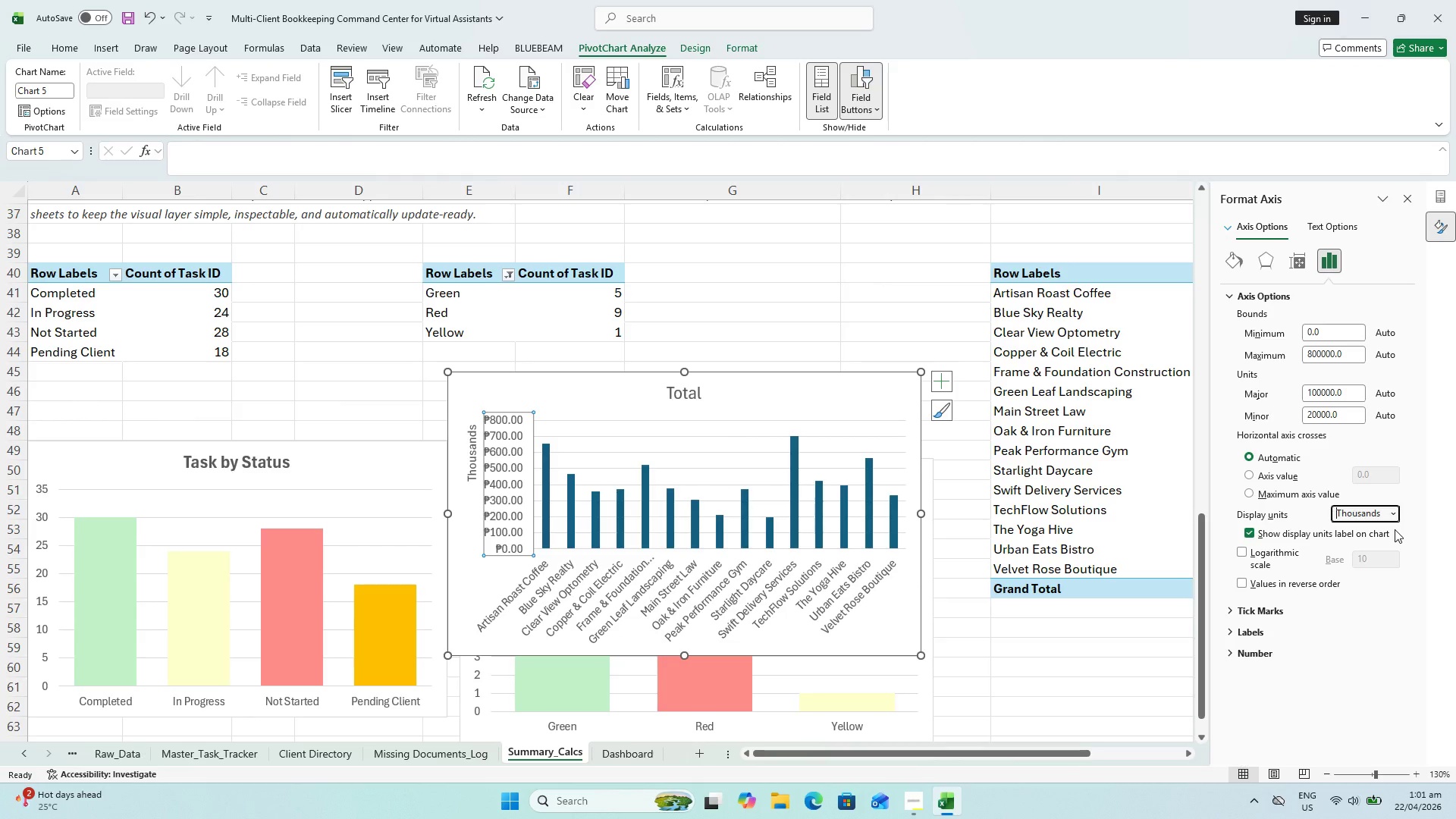 
wait(7.89)
 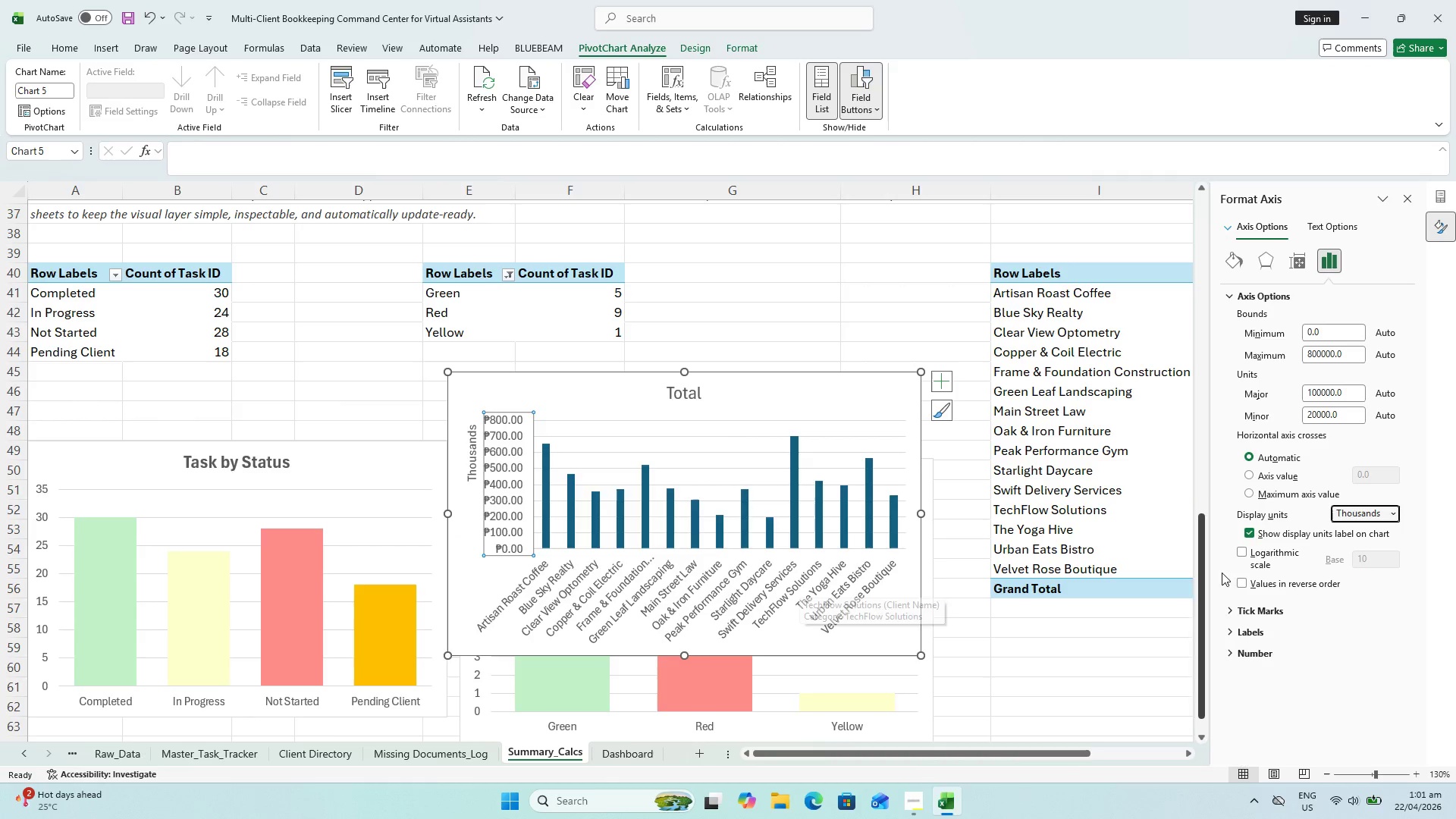 
left_click([619, 604])
 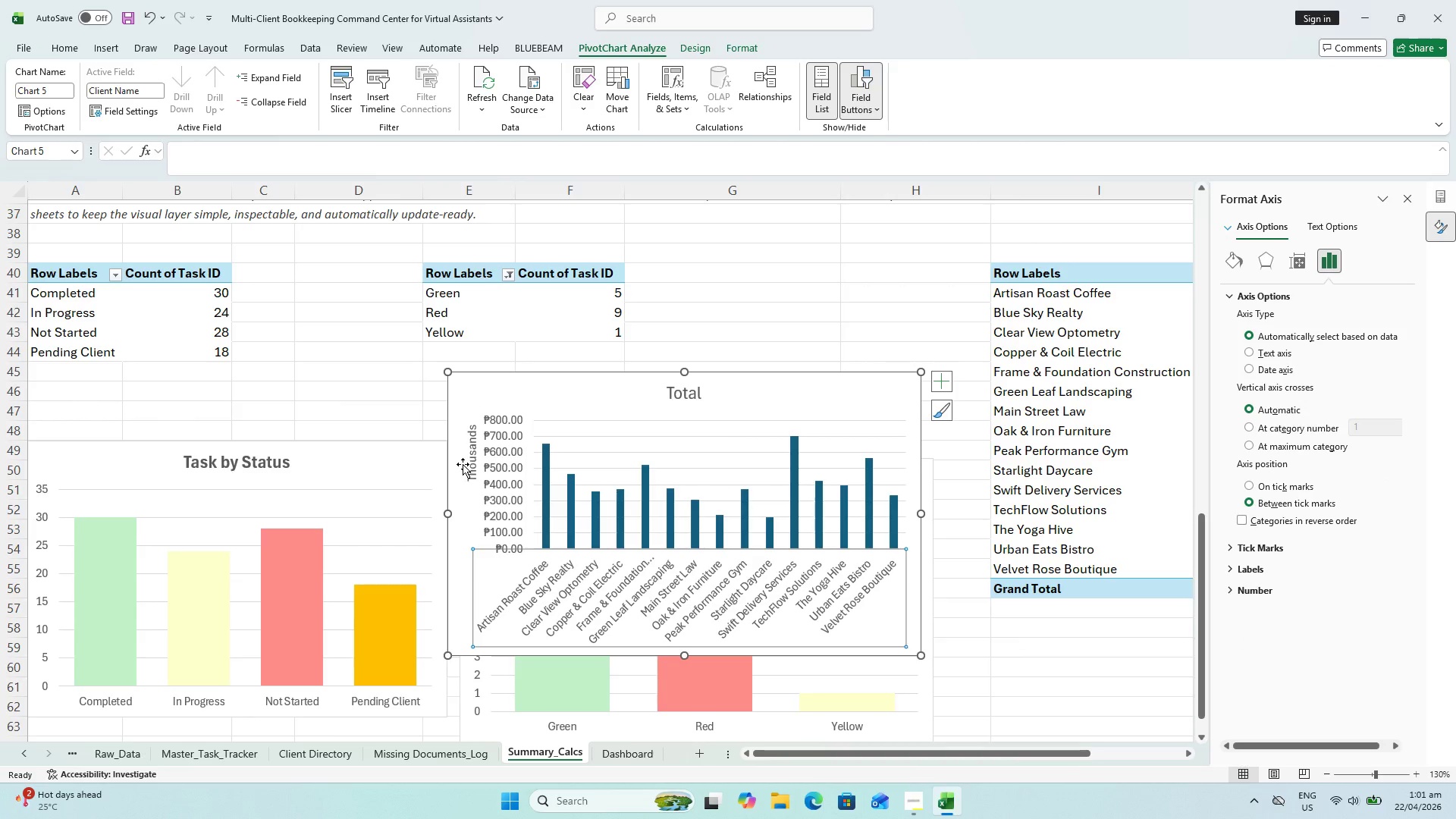 
left_click([470, 462])
 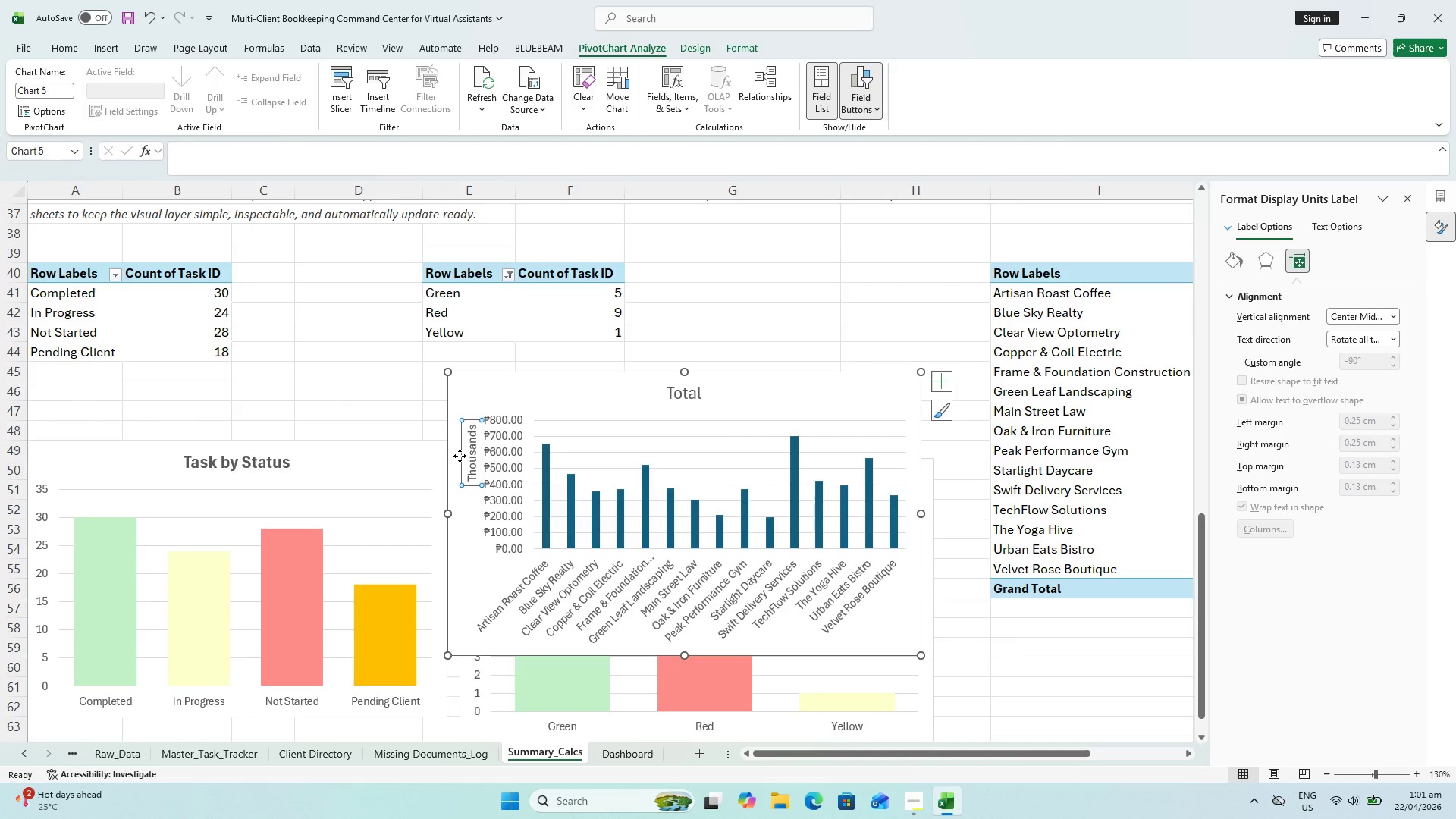 
left_click_drag(start_coordinate=[466, 458], to_coordinate=[513, 410])
 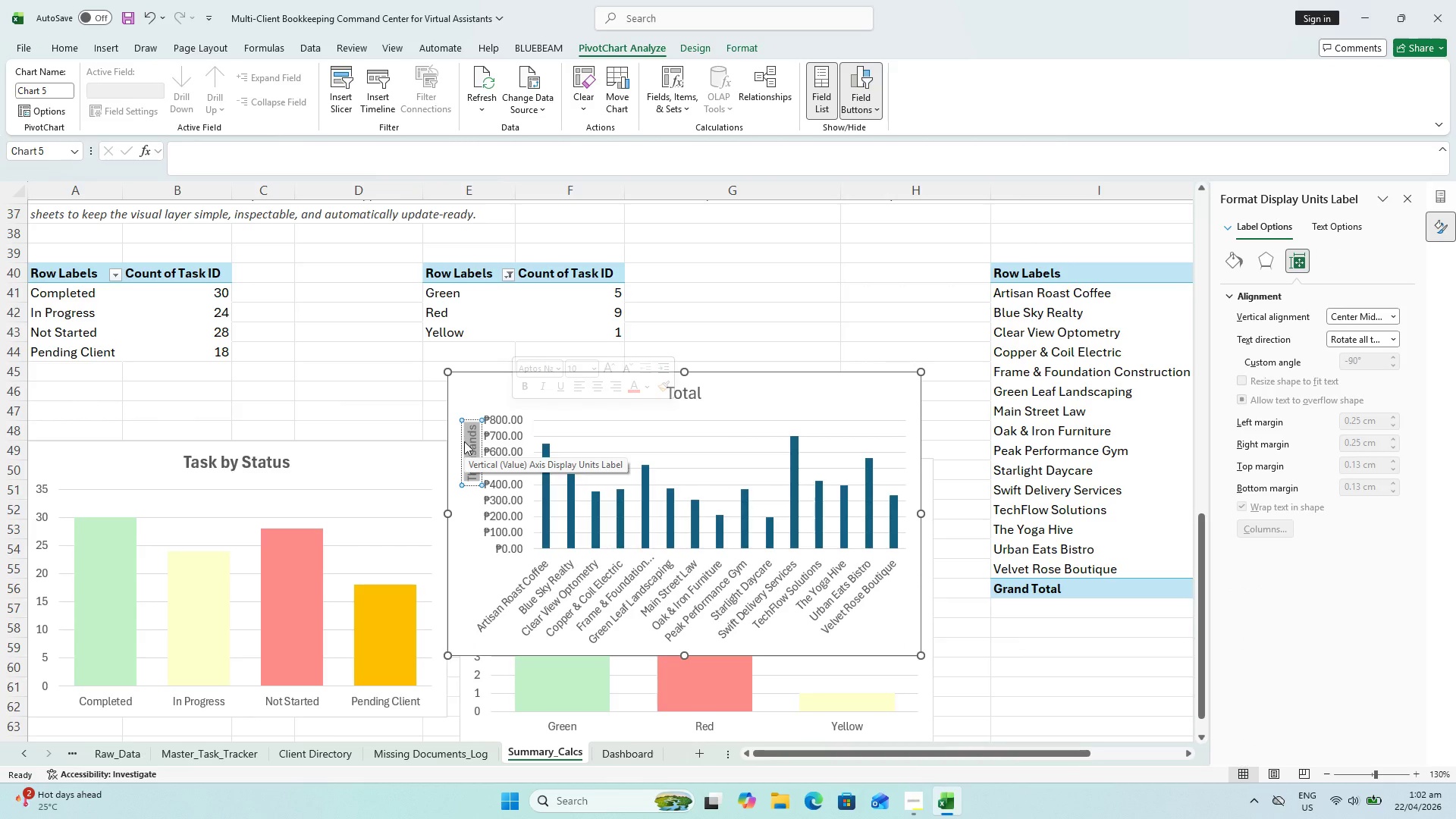 
right_click([466, 441])
 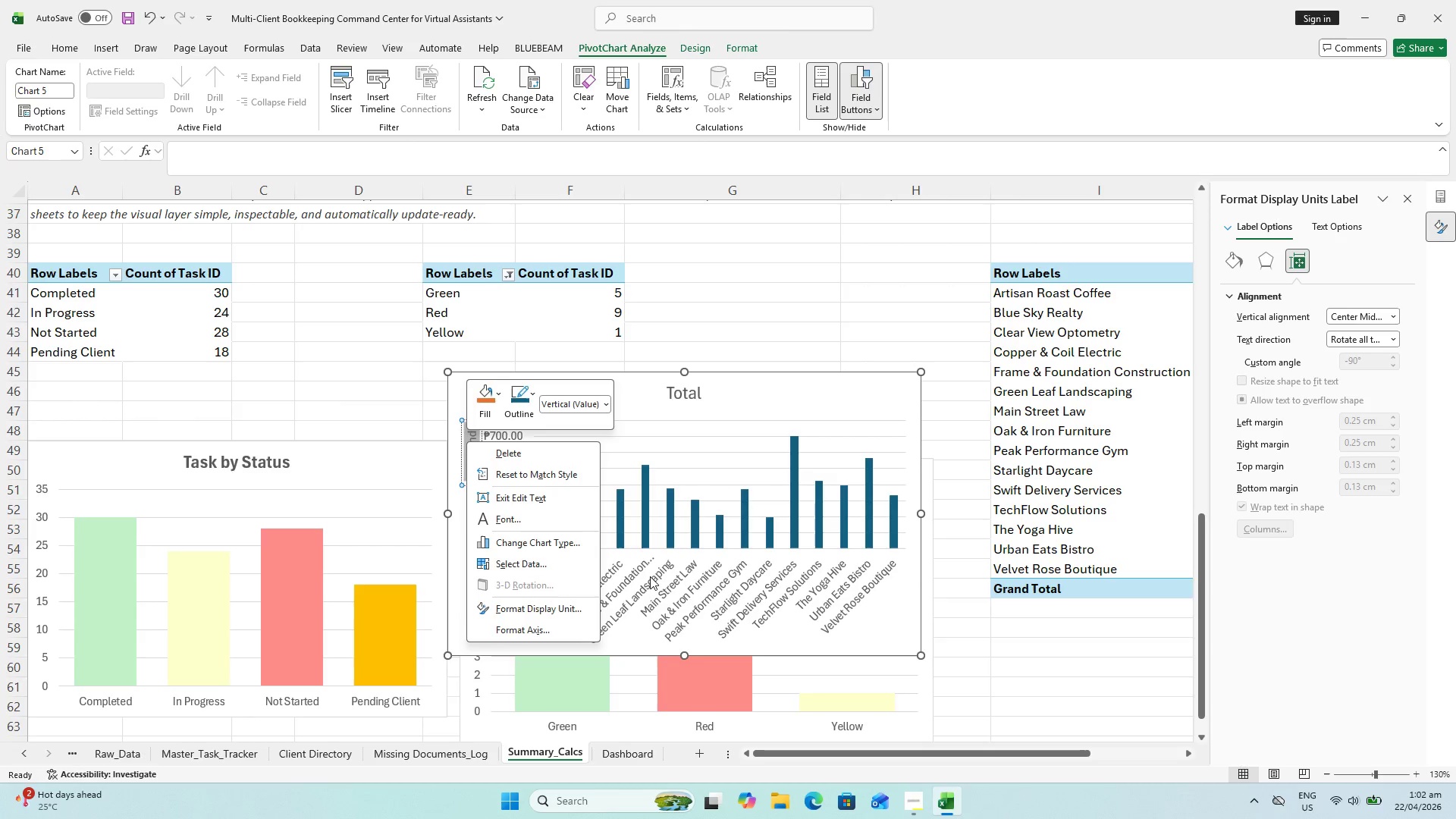 
left_click([653, 577])
 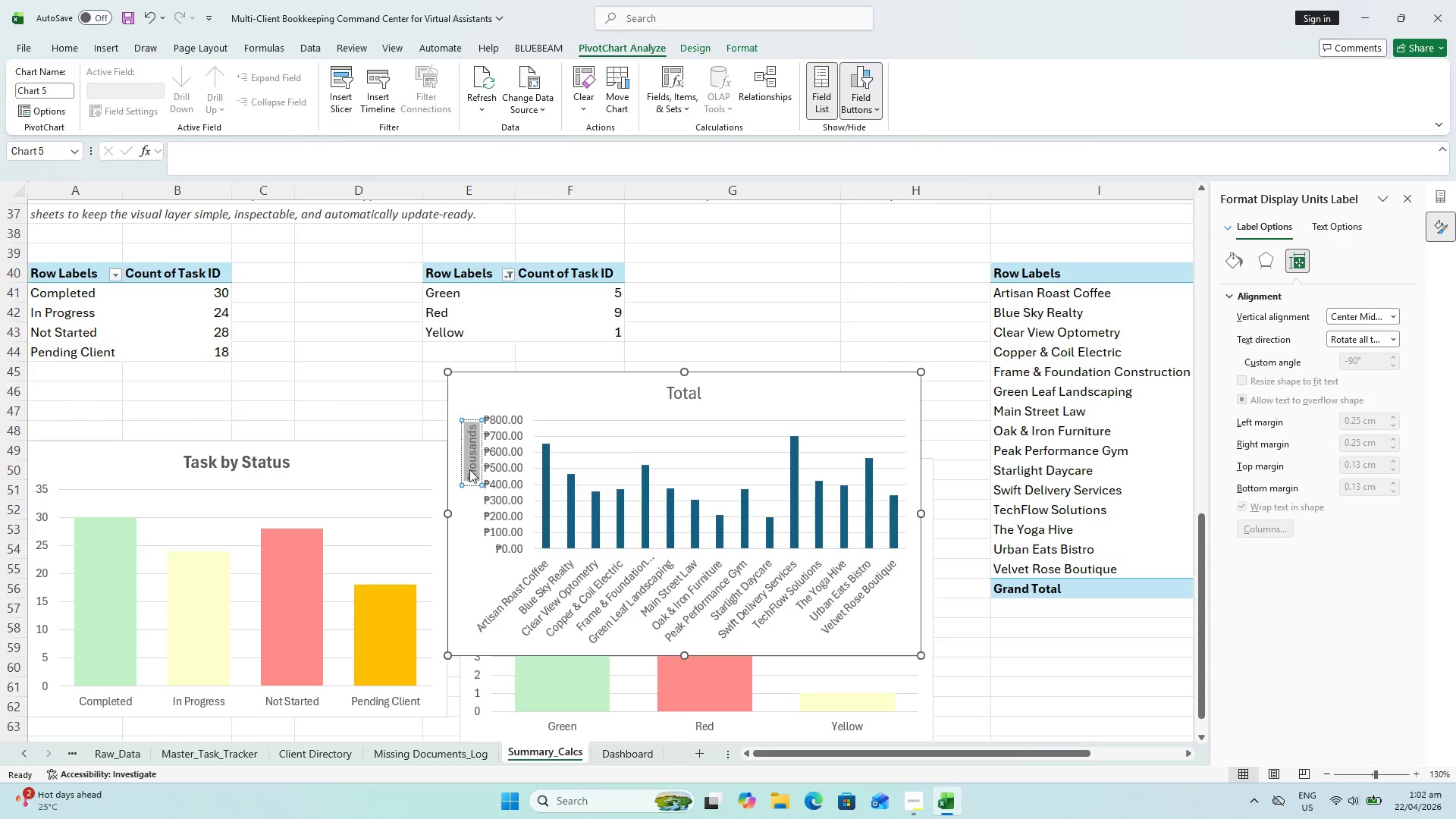 
left_click([464, 463])
 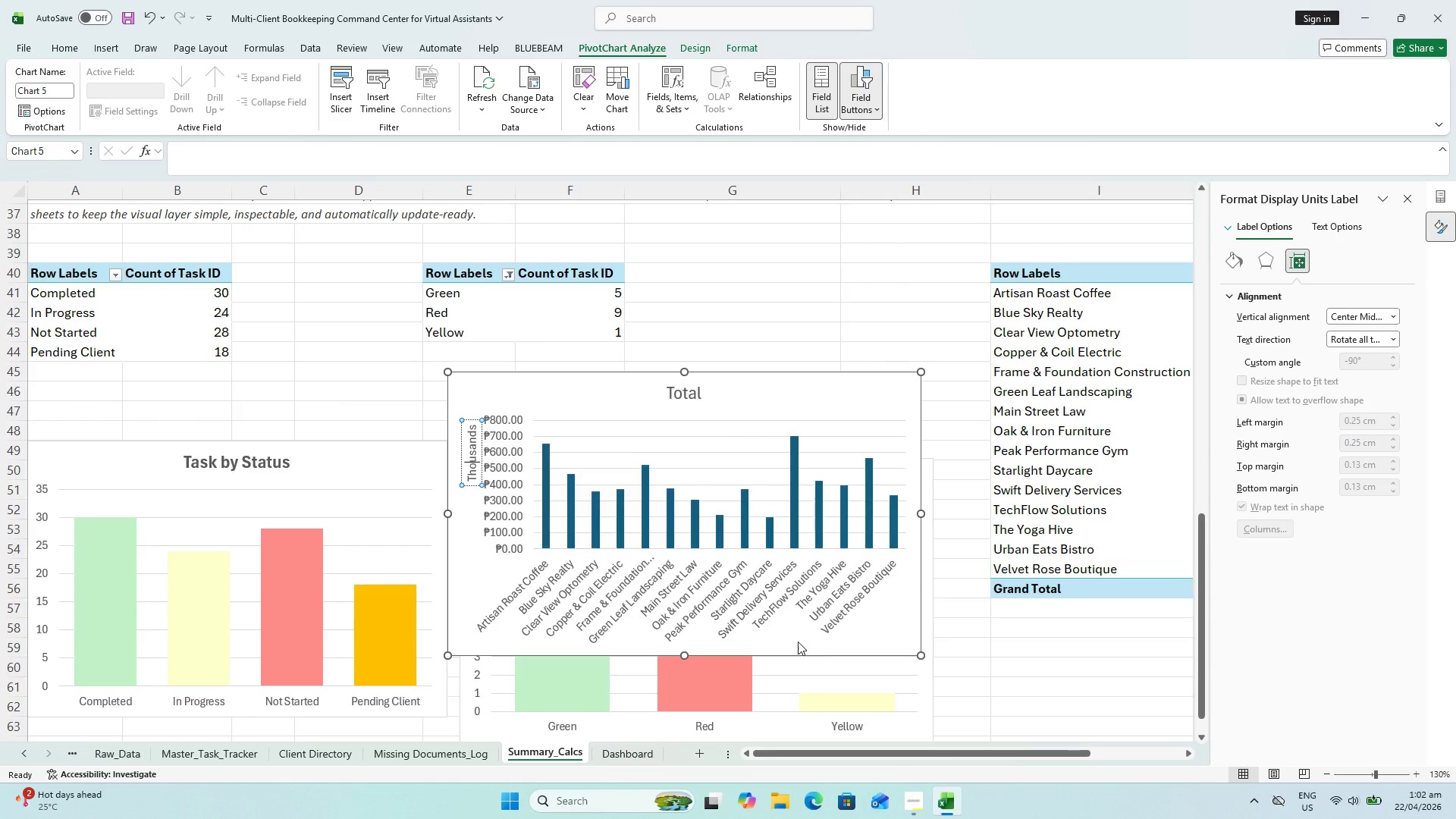 
left_click([689, 593])
 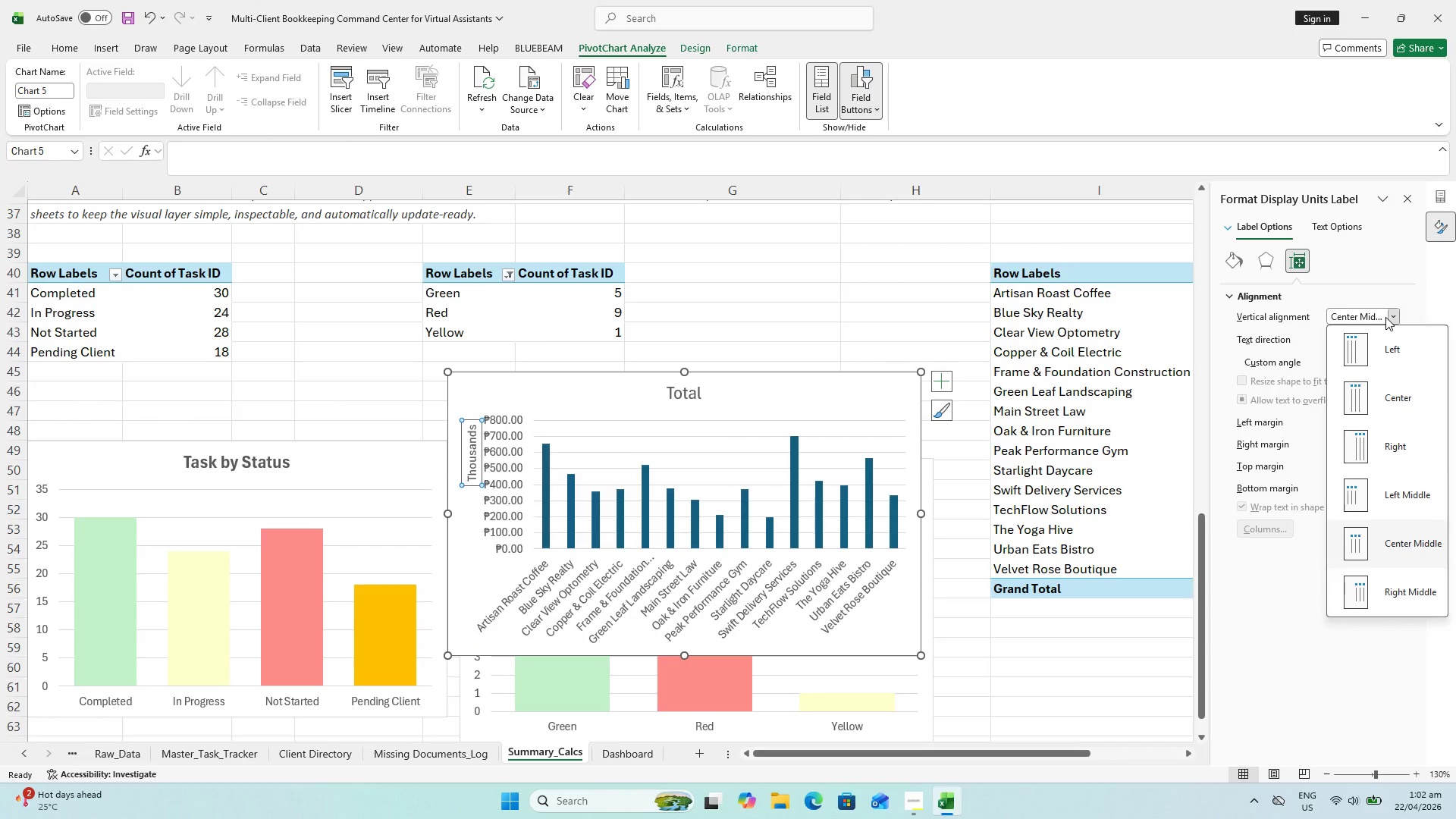 
left_click([1385, 316])
 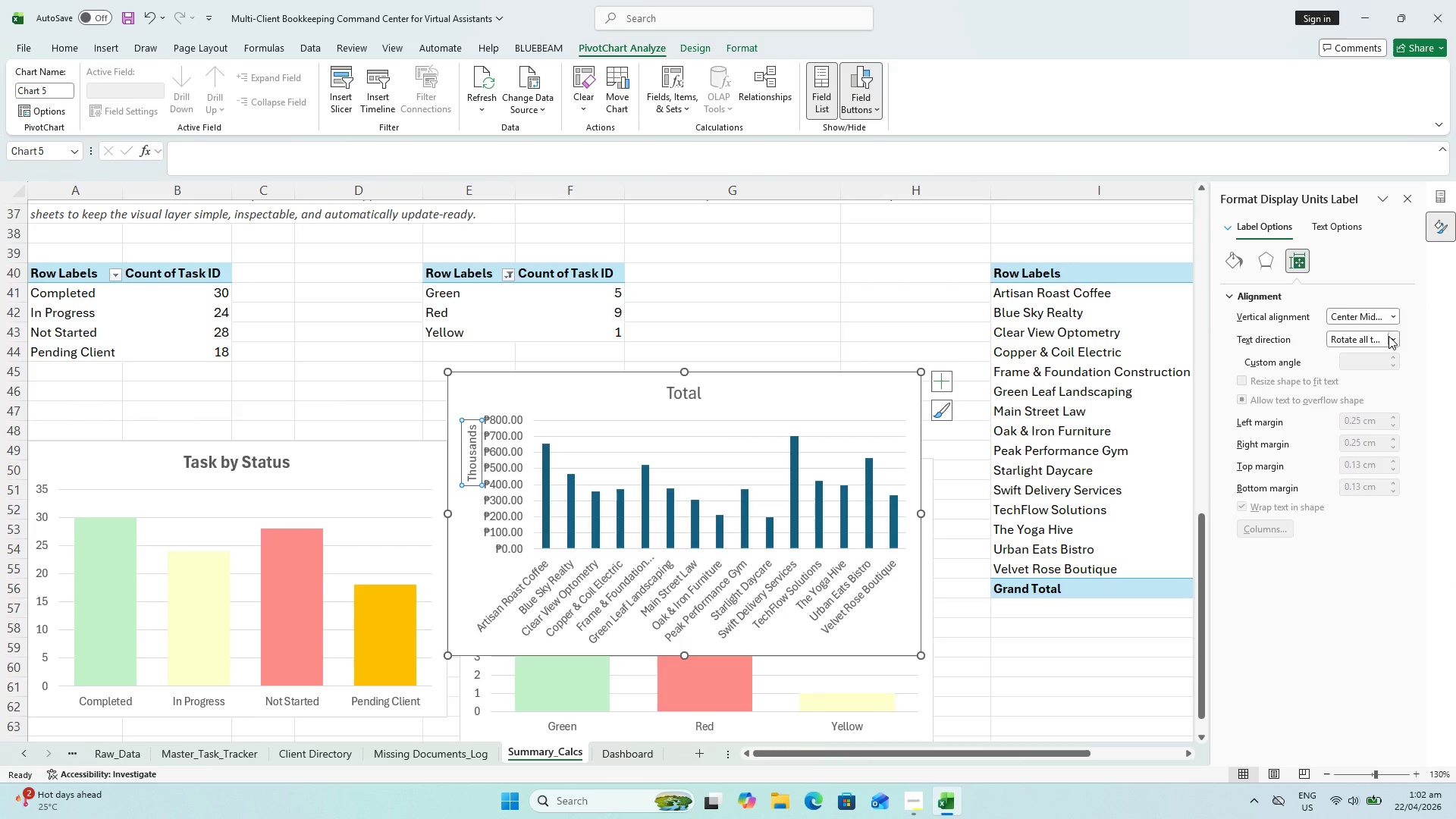 
left_click([1389, 336])
 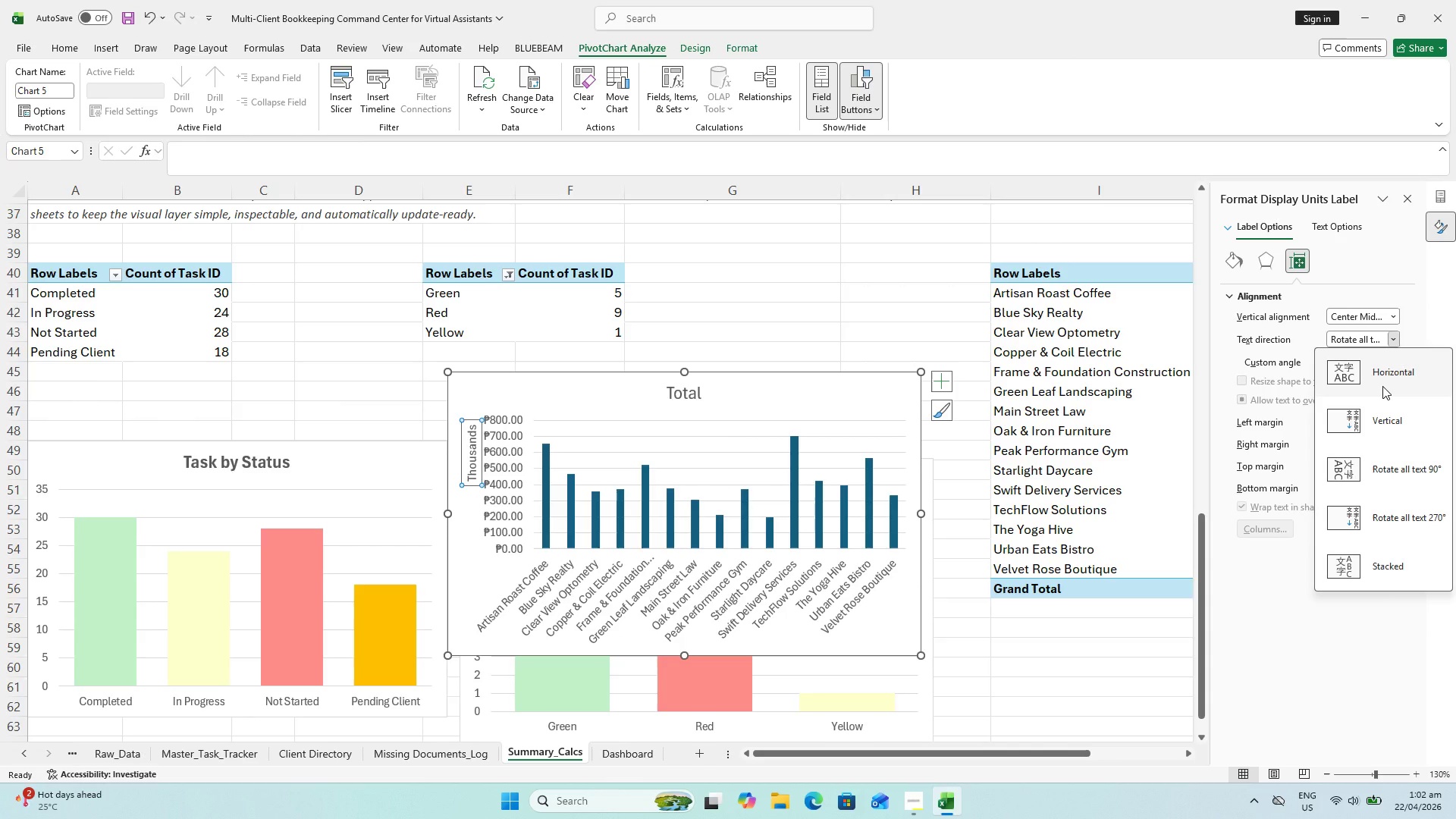 
left_click([1382, 386])
 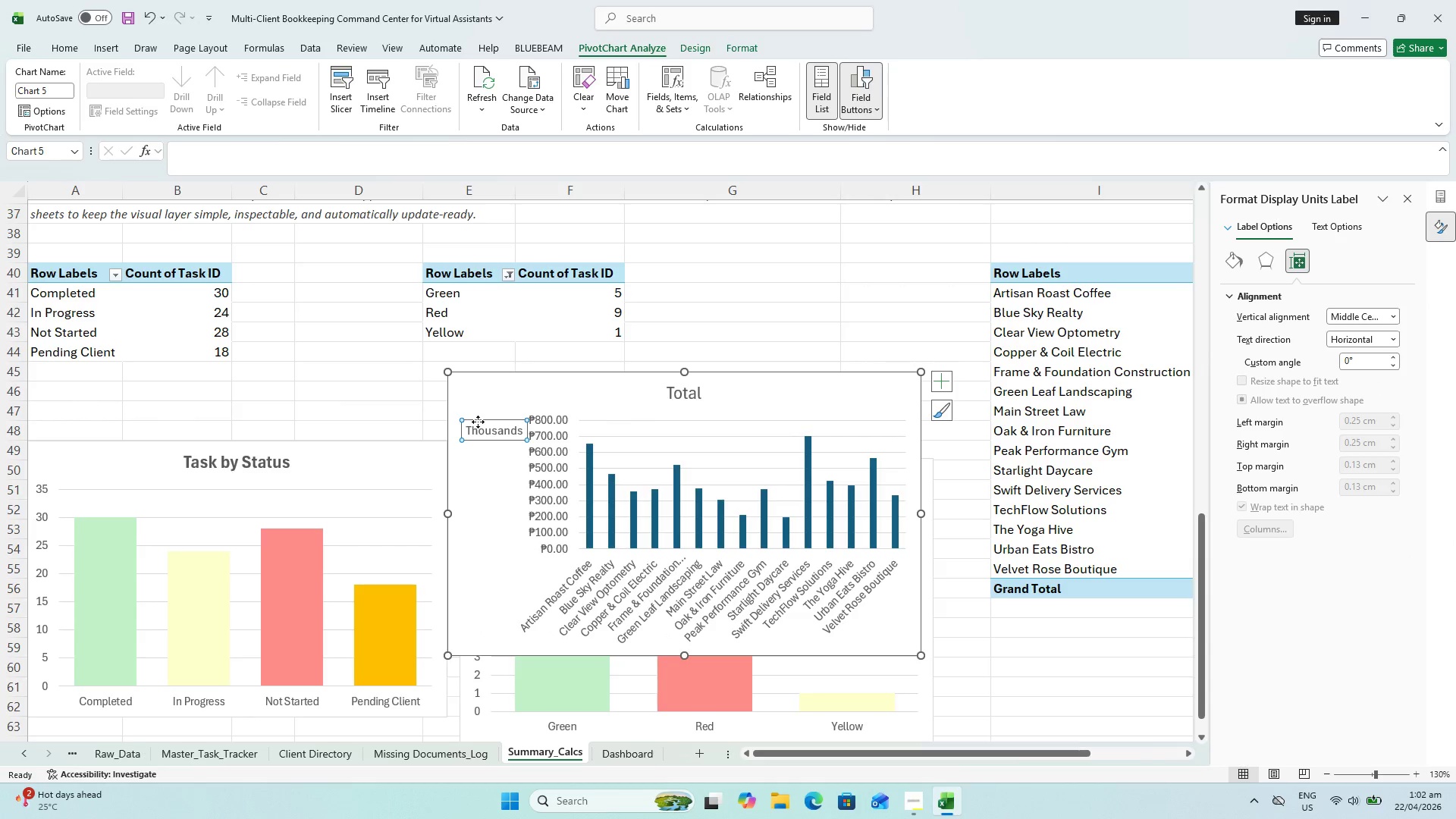 
left_click_drag(start_coordinate=[485, 422], to_coordinate=[508, 408])
 